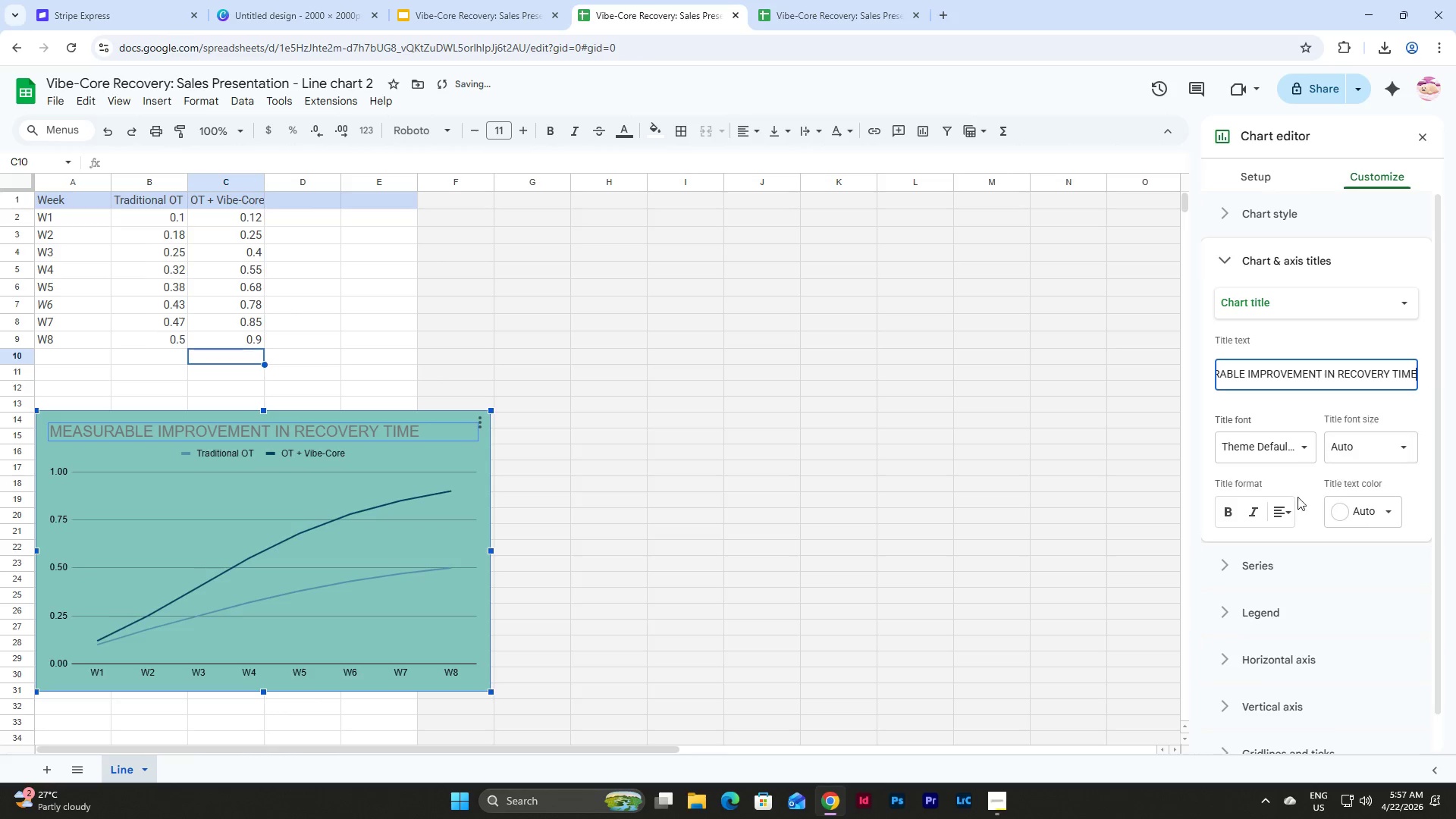 
left_click([1226, 510])
 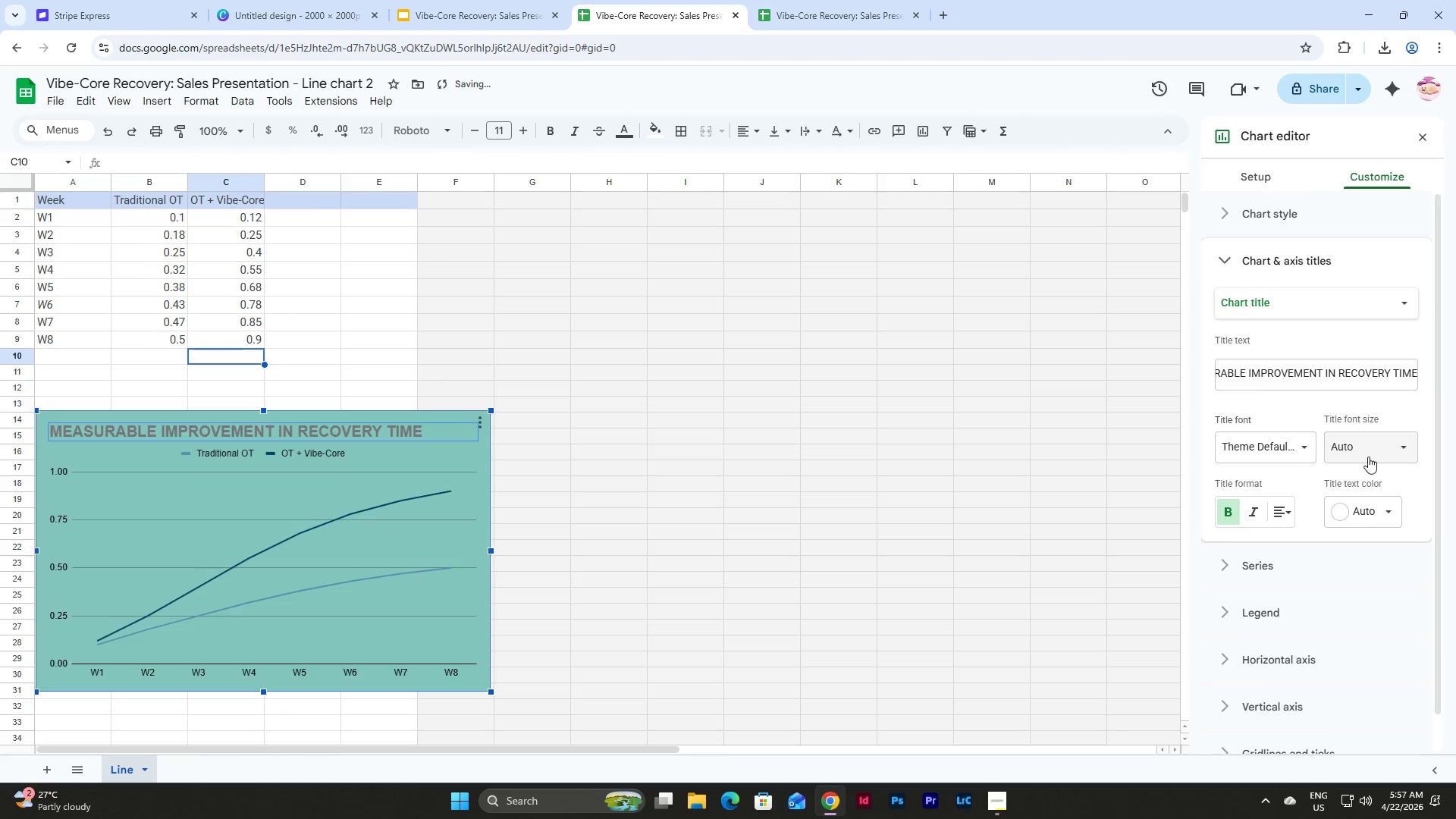 
left_click([1379, 457])
 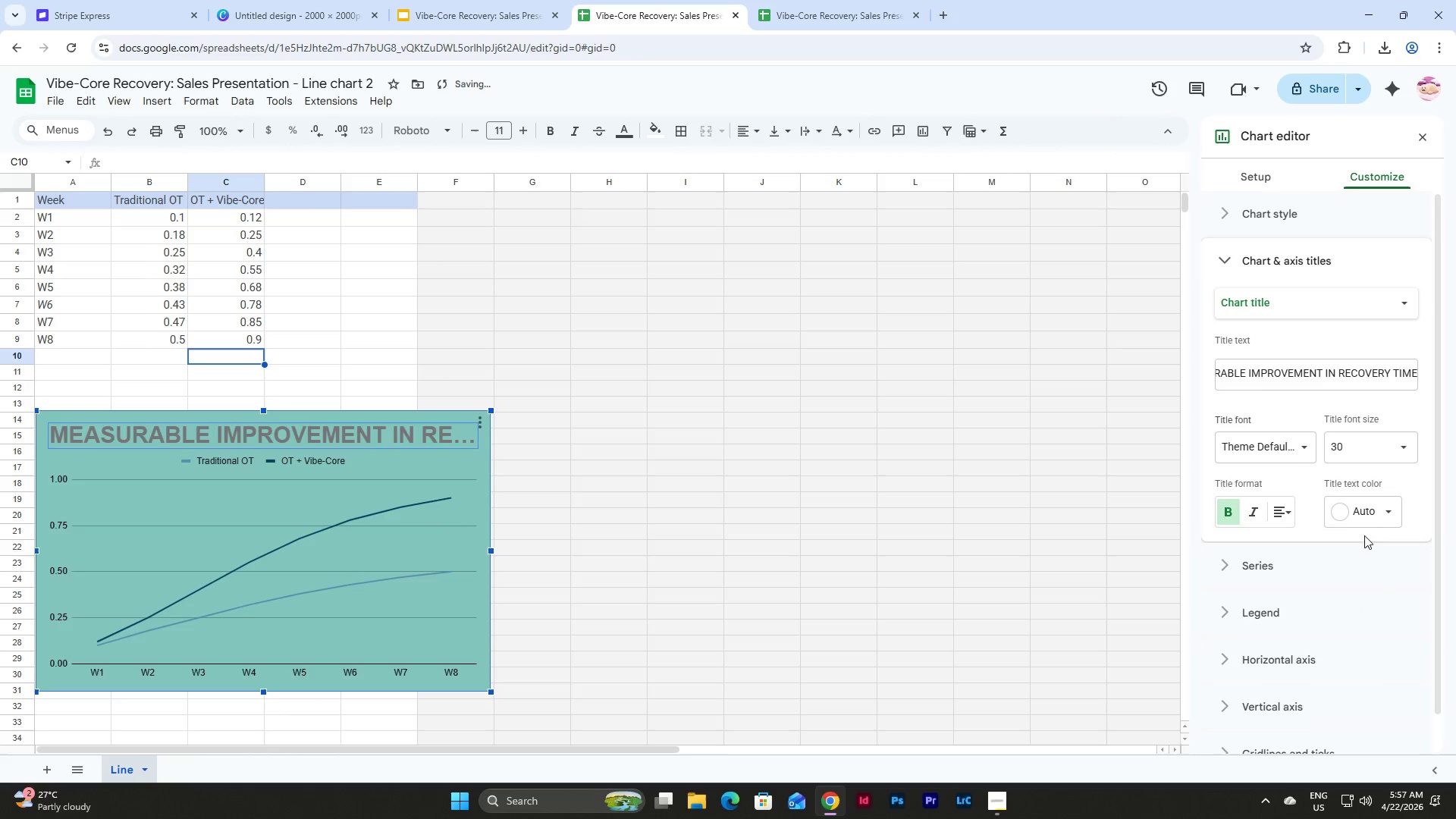 
mouse_move([1385, 472])
 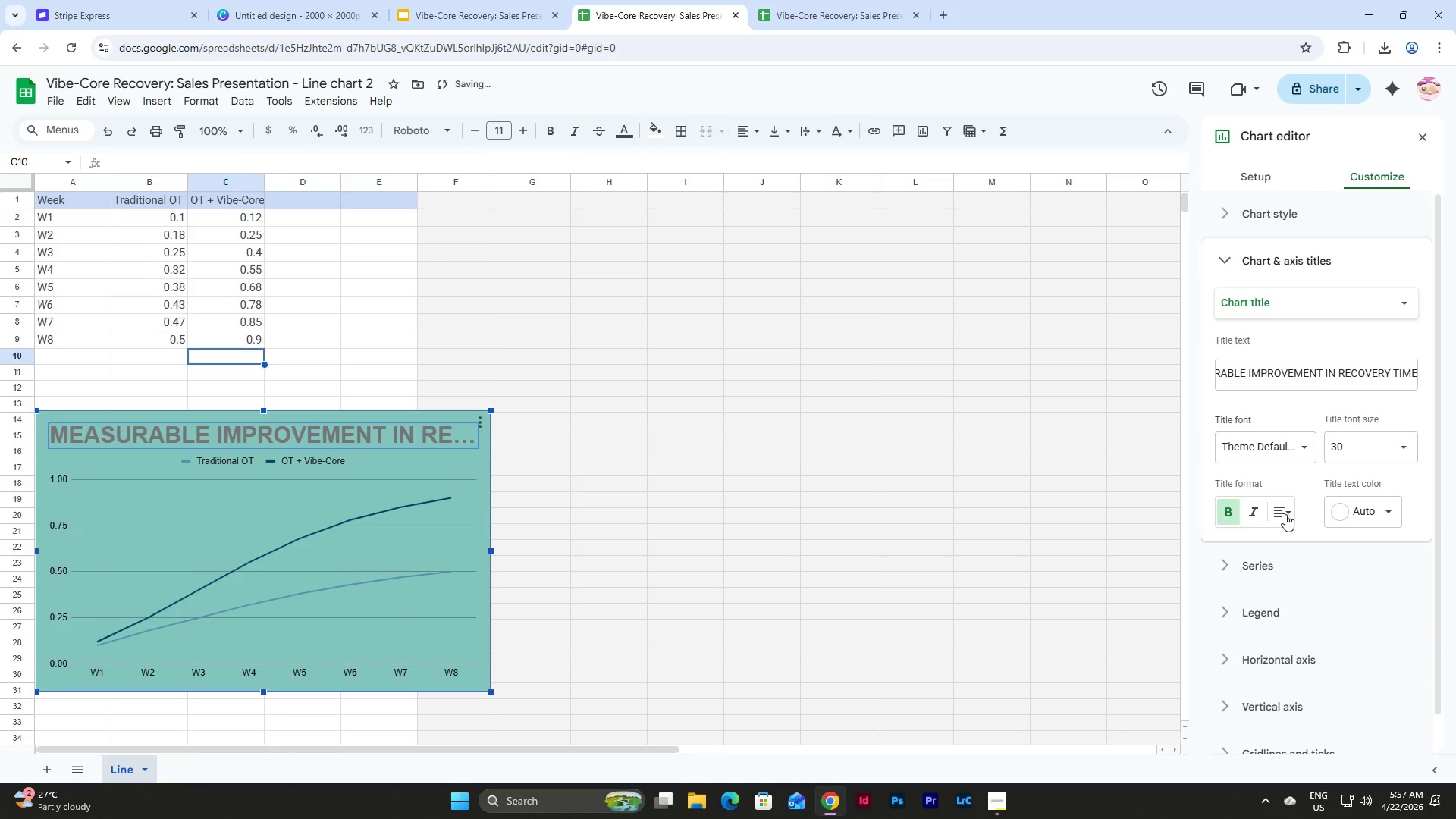 
left_click([1285, 514])
 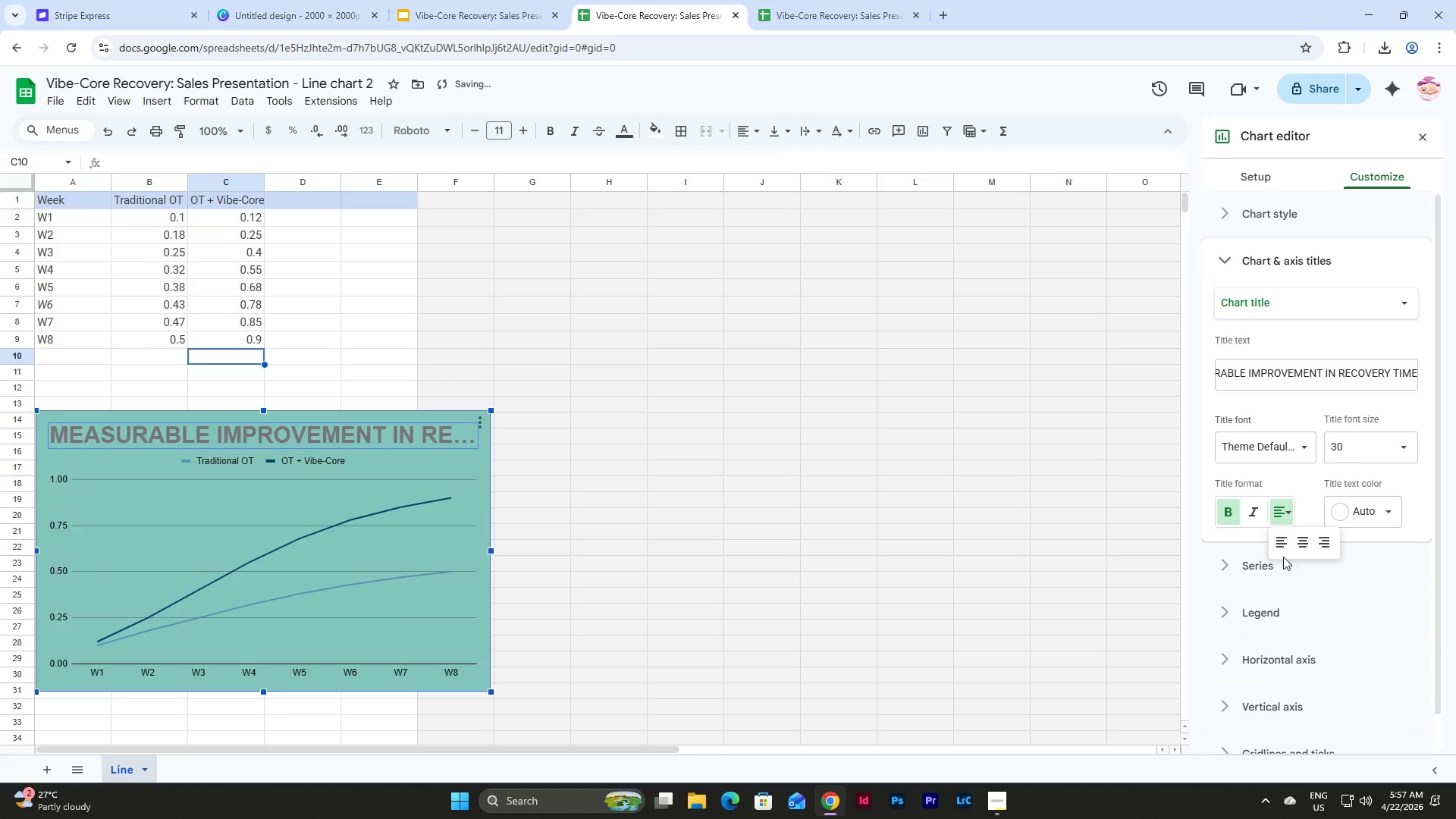 
mouse_move([1281, 527])
 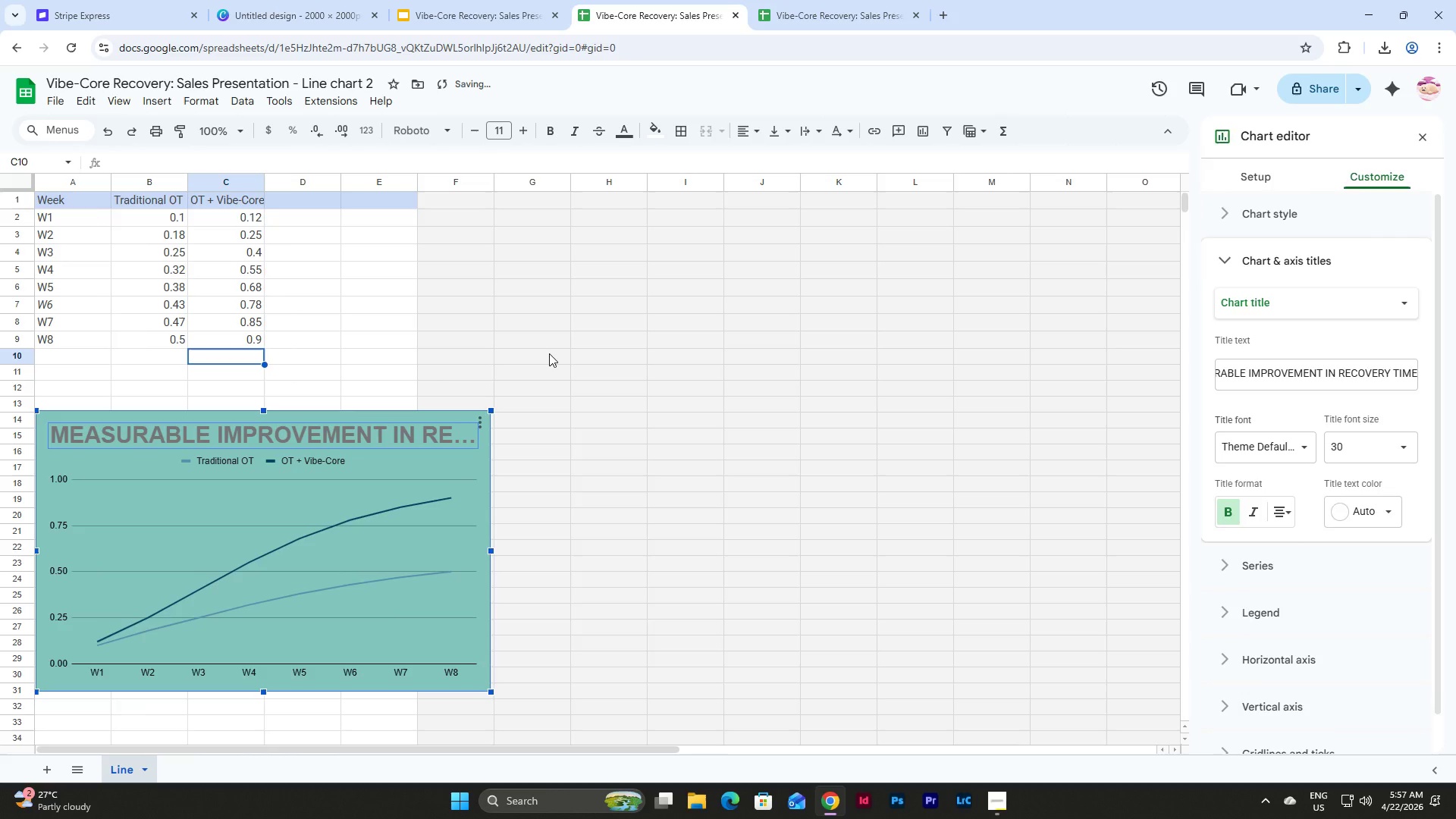 
left_click([549, 353])
 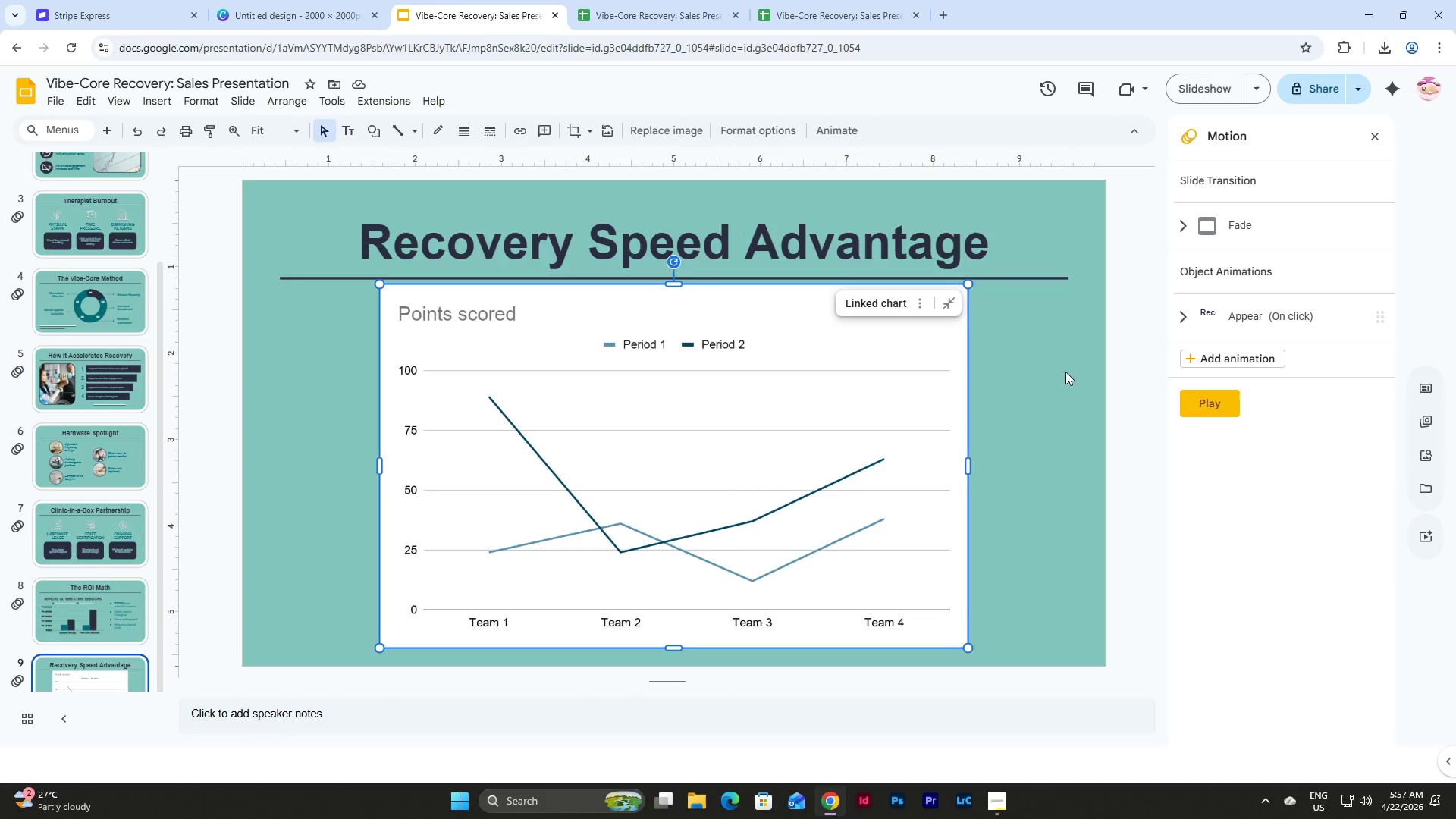 
double_click([788, 312])
 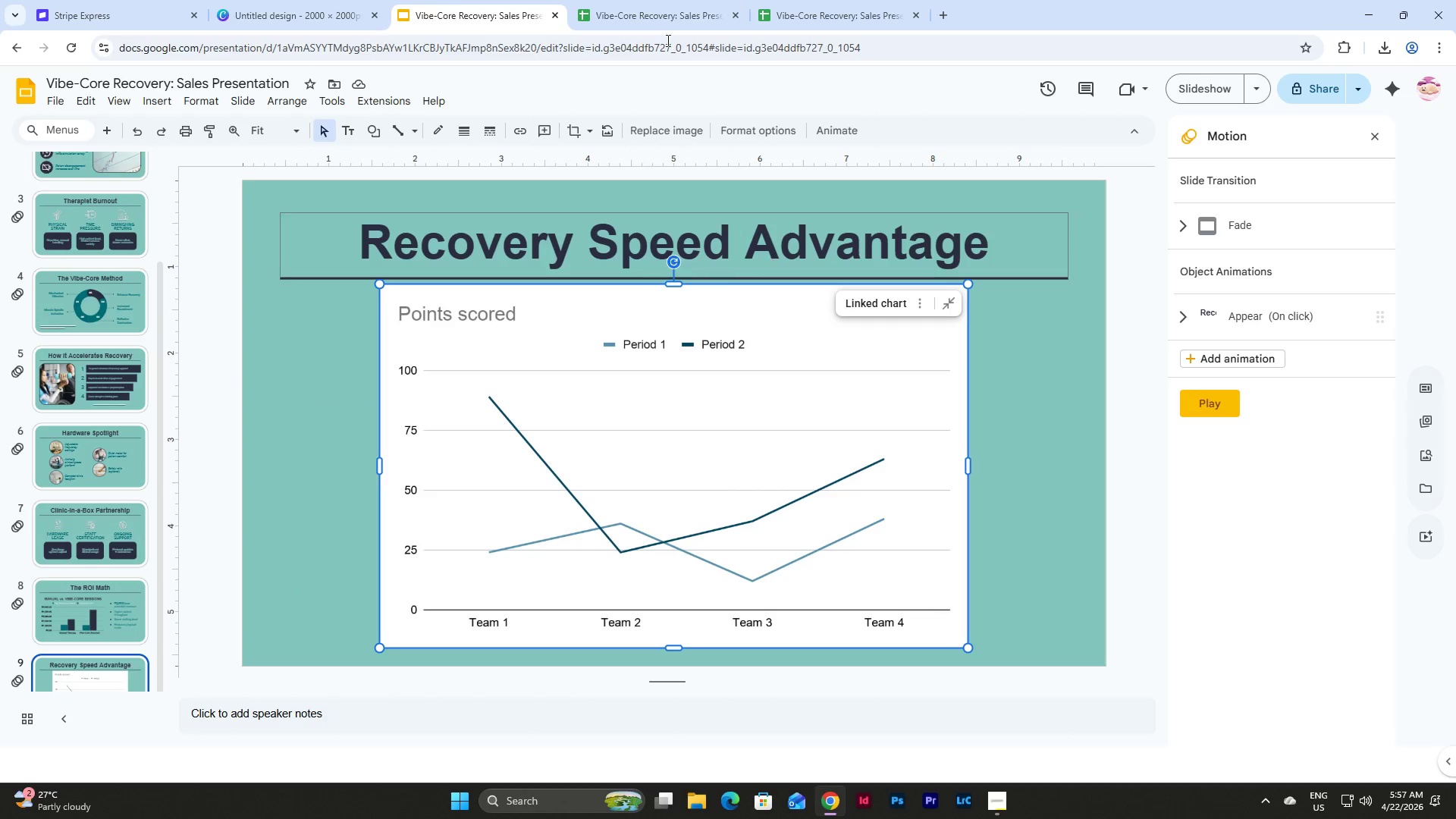 
left_click([644, 0])
 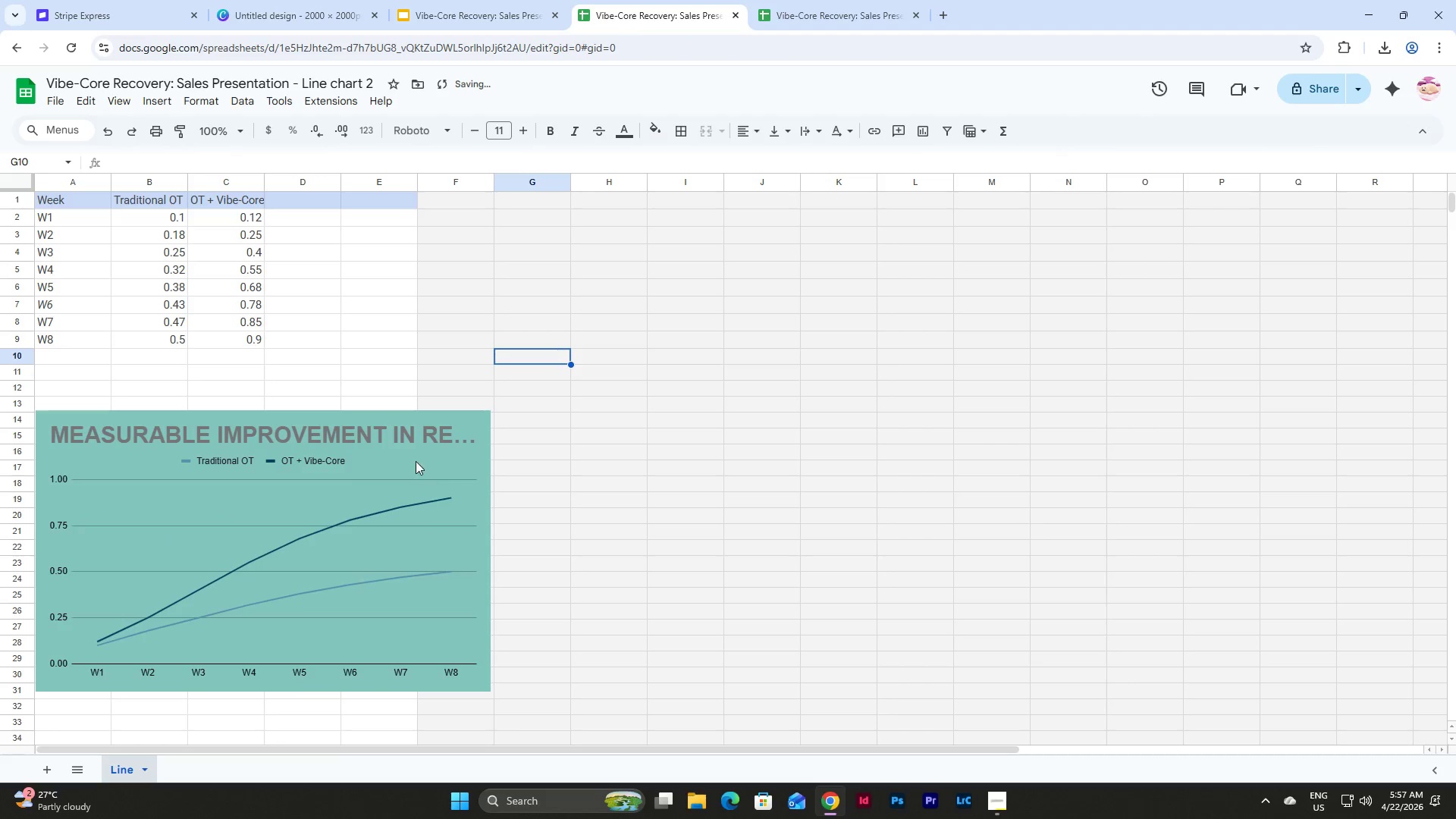 
double_click([419, 457])
 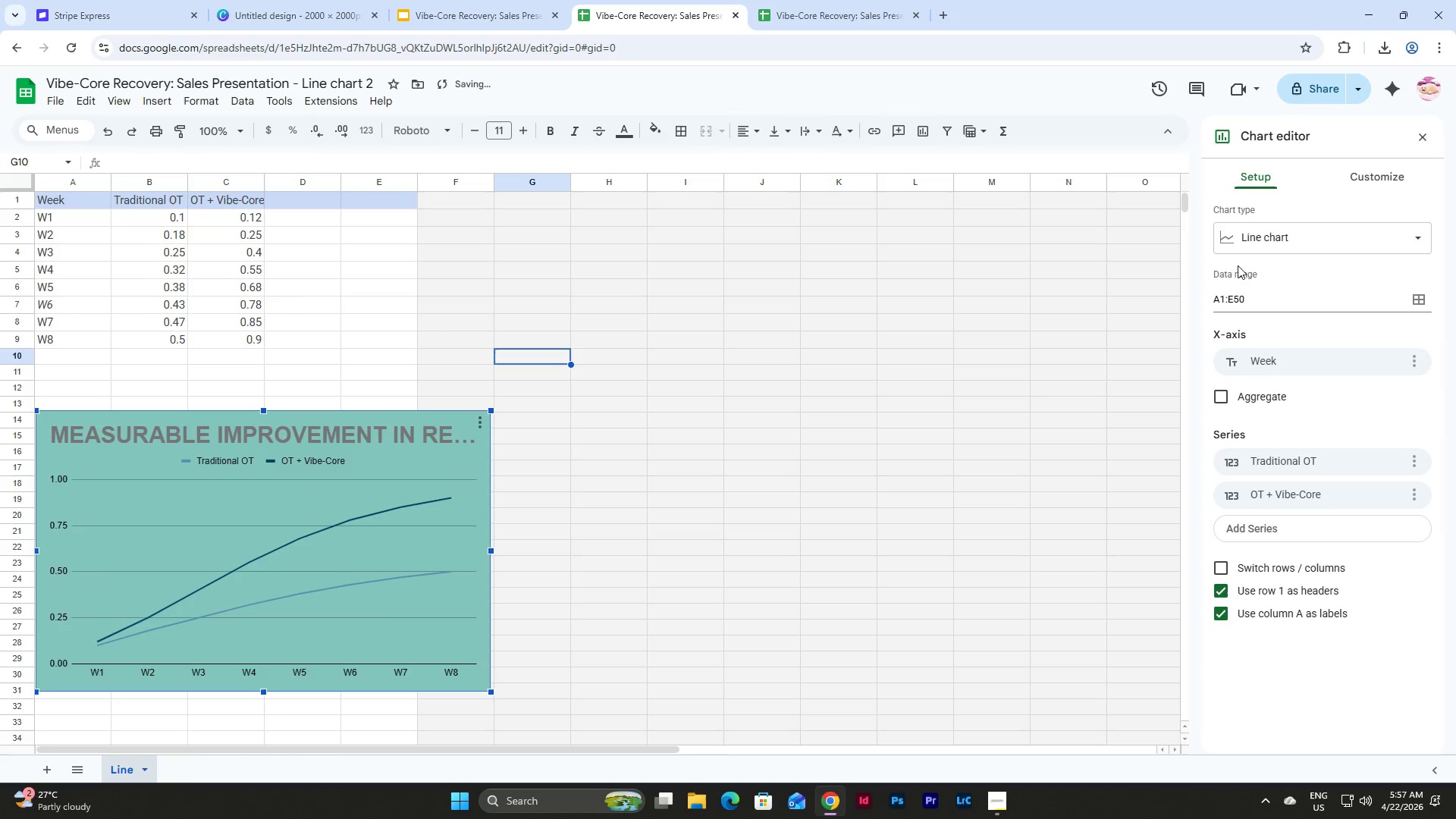 
left_click([1338, 182])
 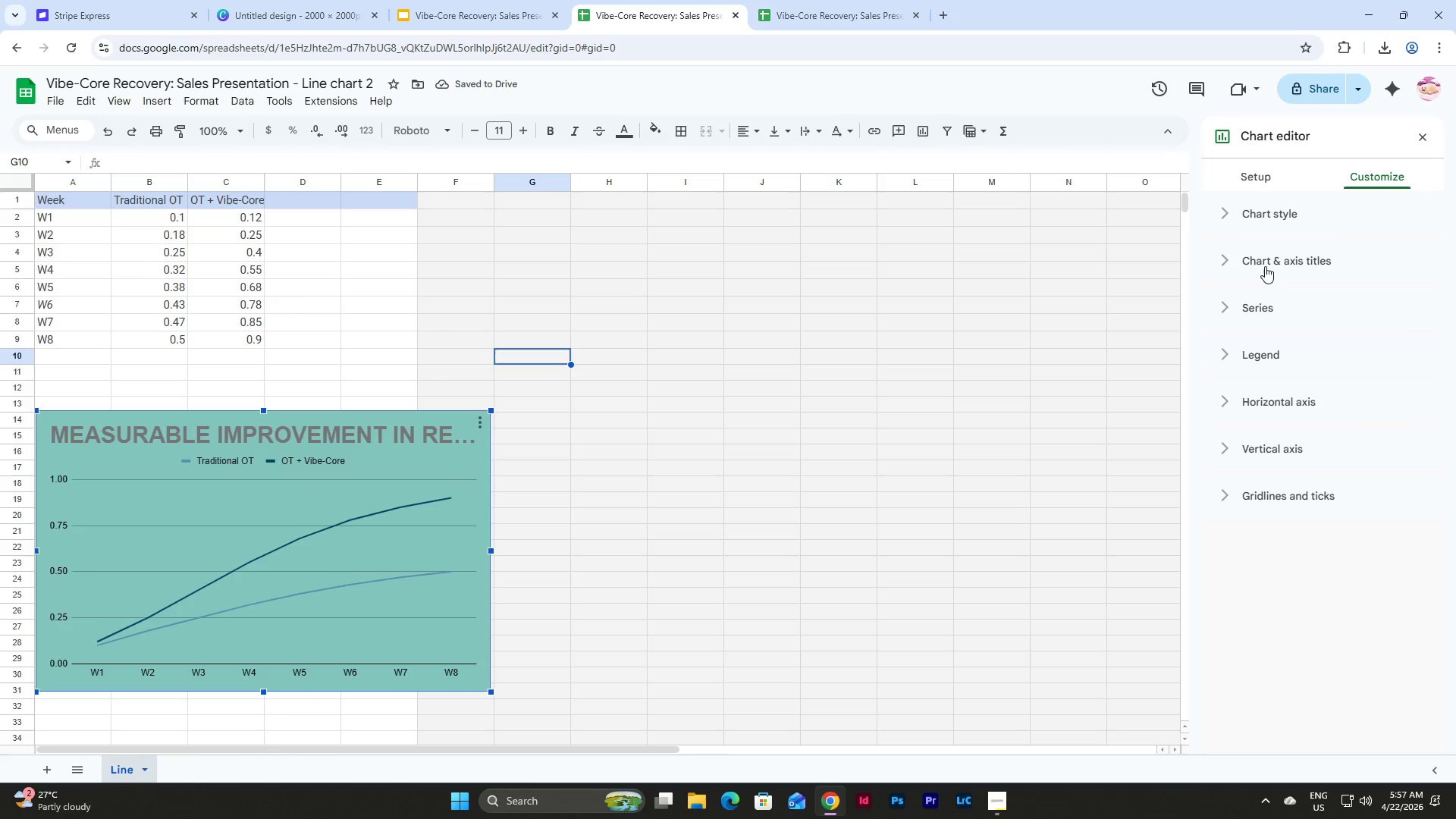 
left_click([1215, 214])
 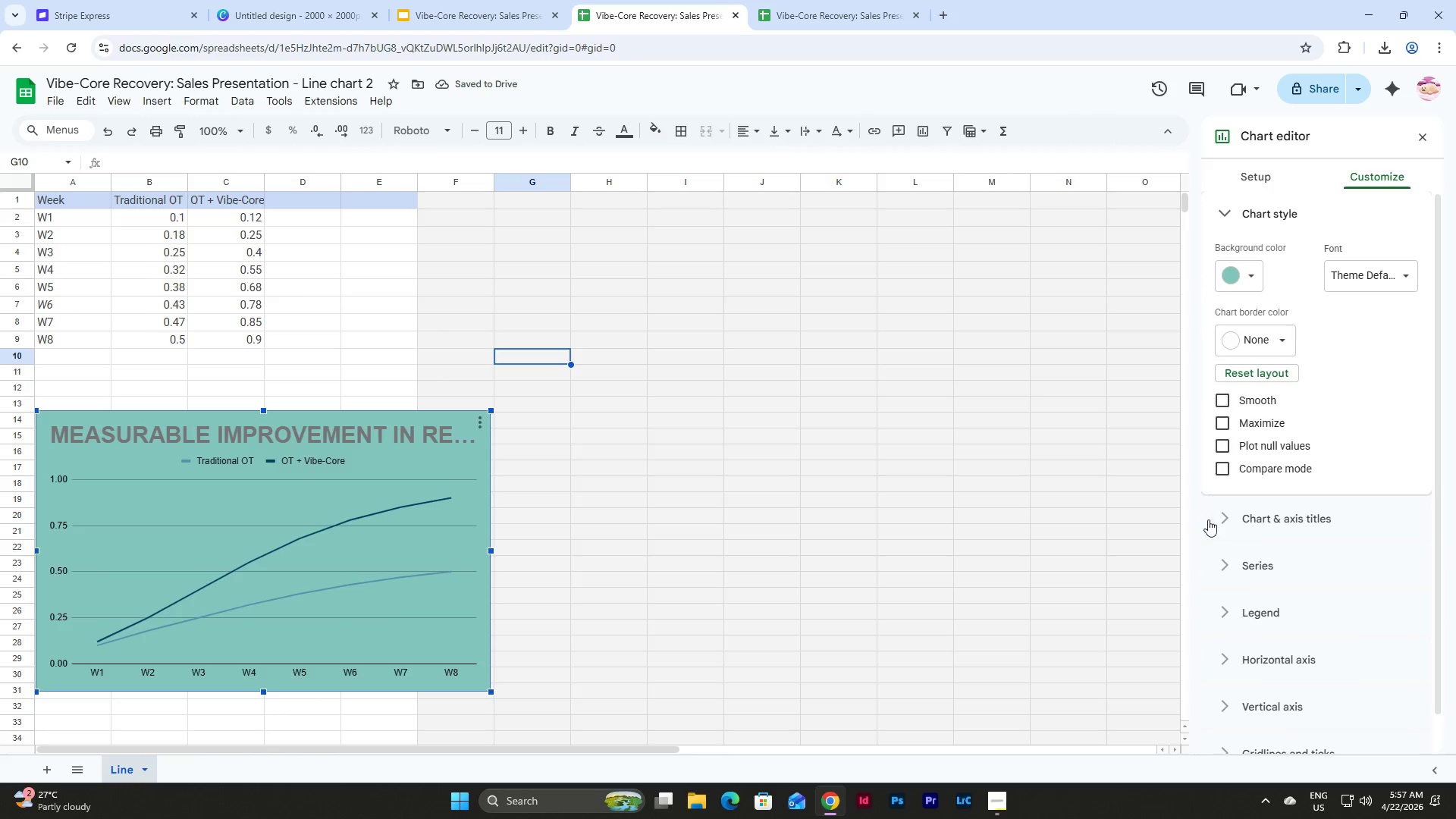 
left_click([1223, 527])
 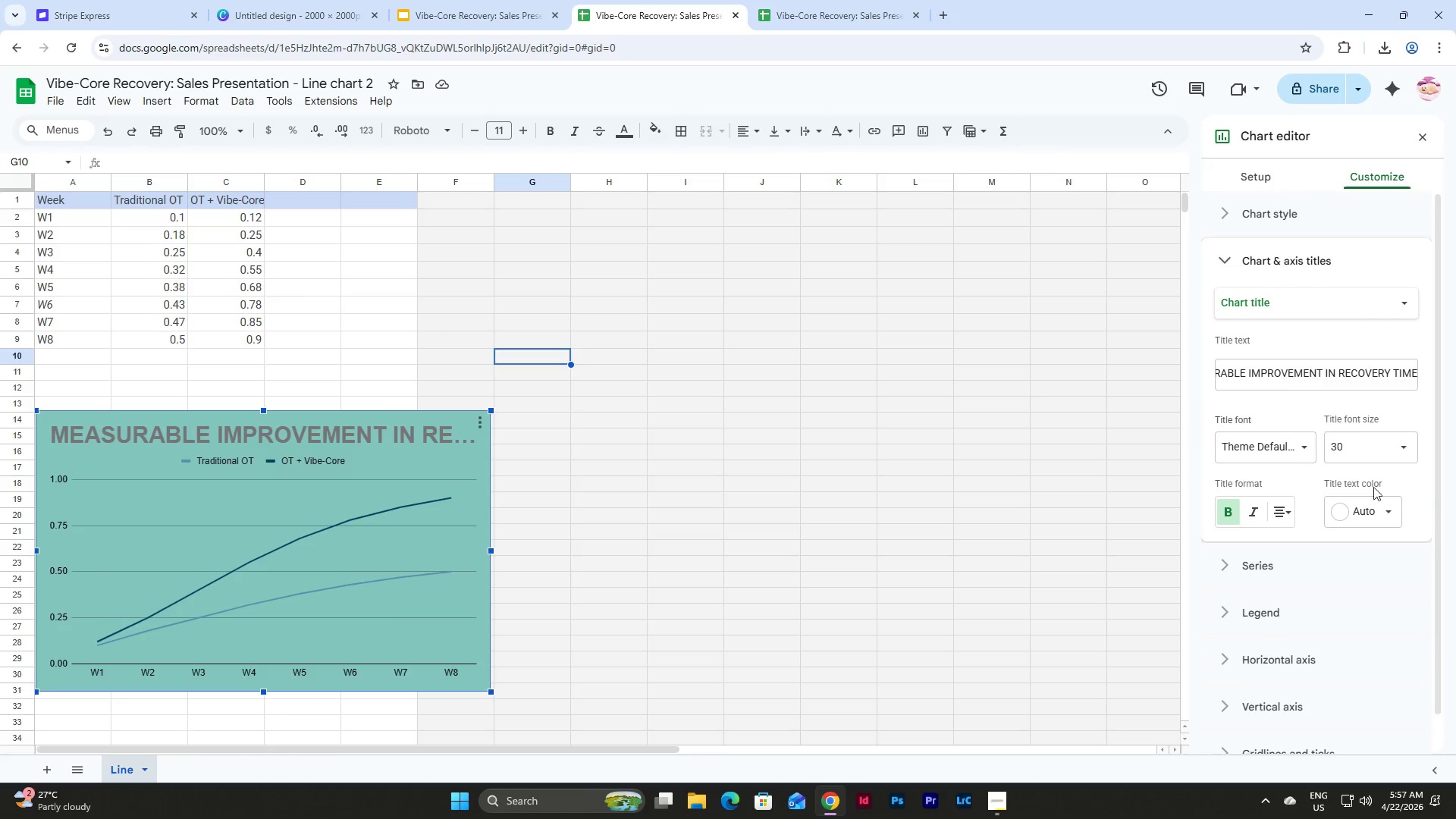 
left_click([1374, 515])
 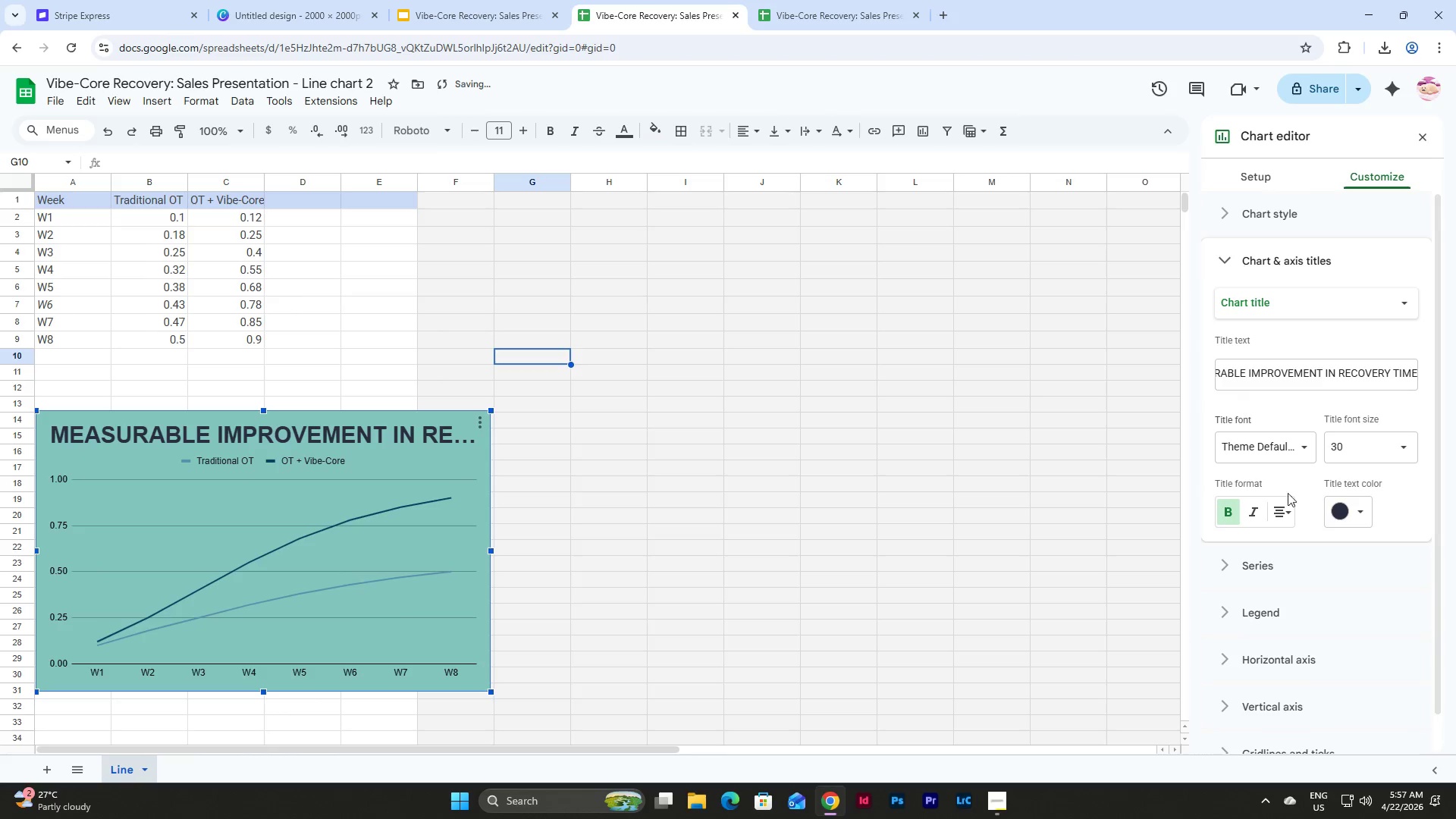 
wait(7.89)
 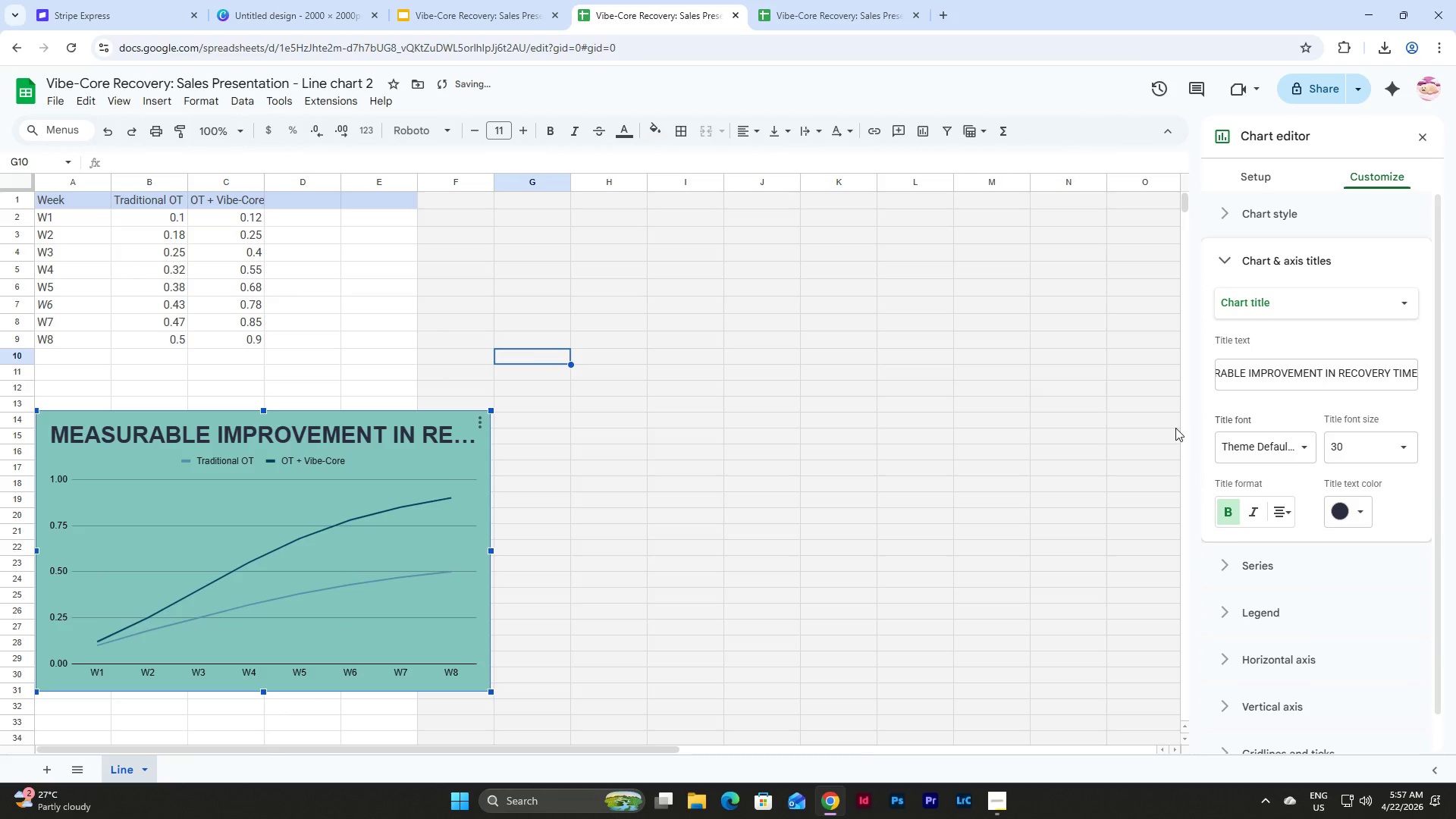 
scroll: coordinate [1254, 479], scroll_direction: down, amount: 4.0
 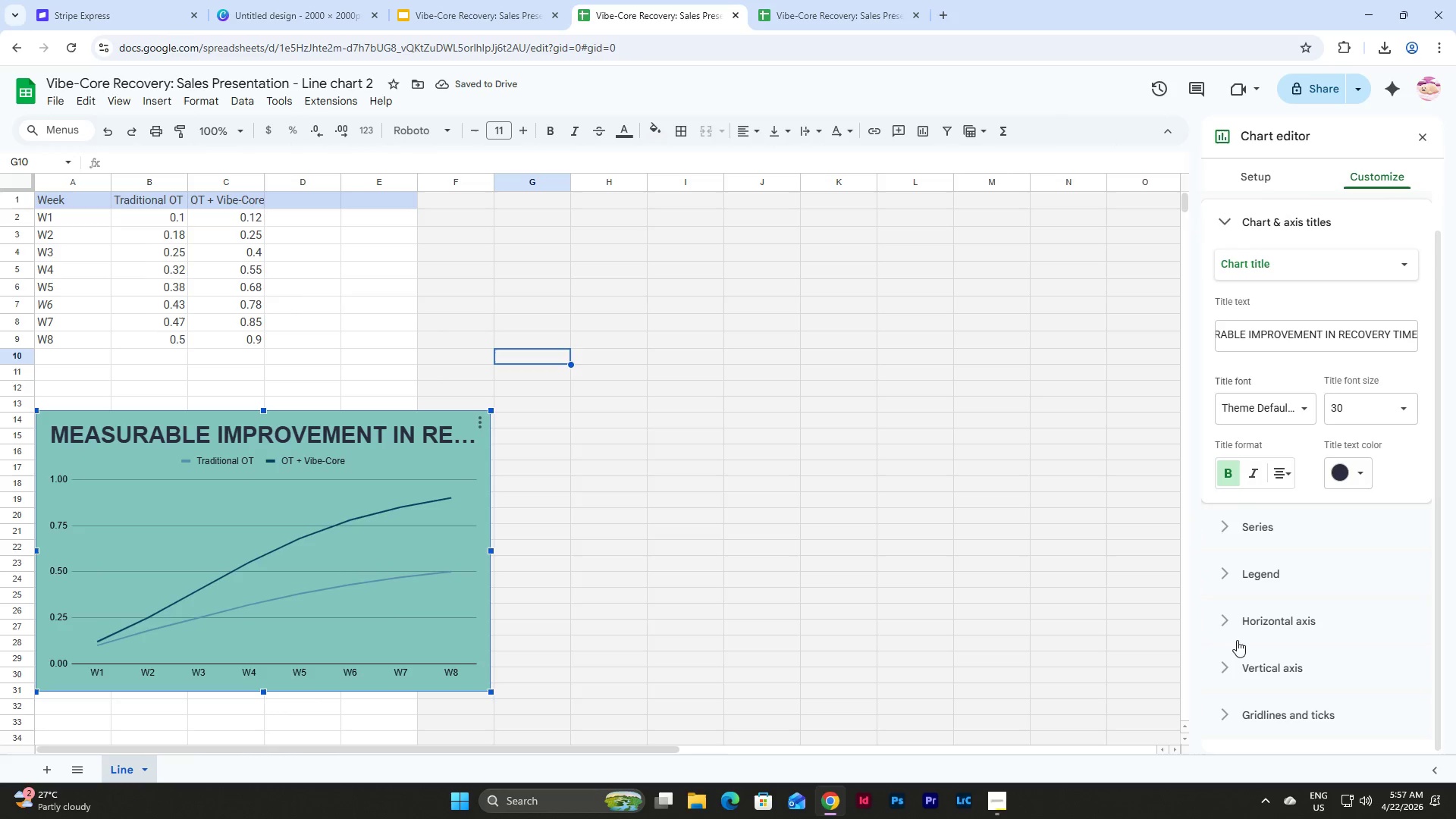 
left_click([1241, 619])
 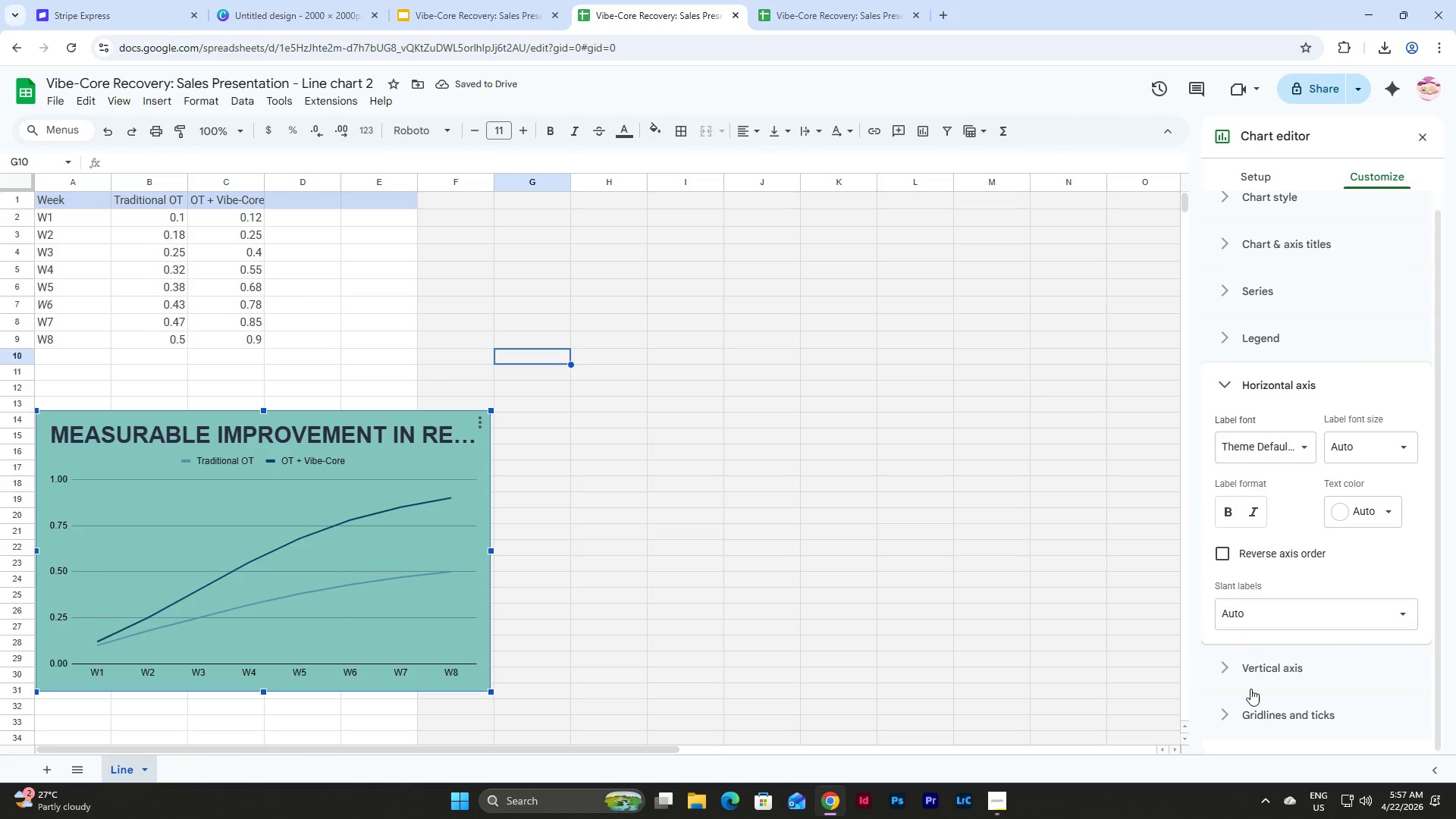 
left_click([1243, 670])
 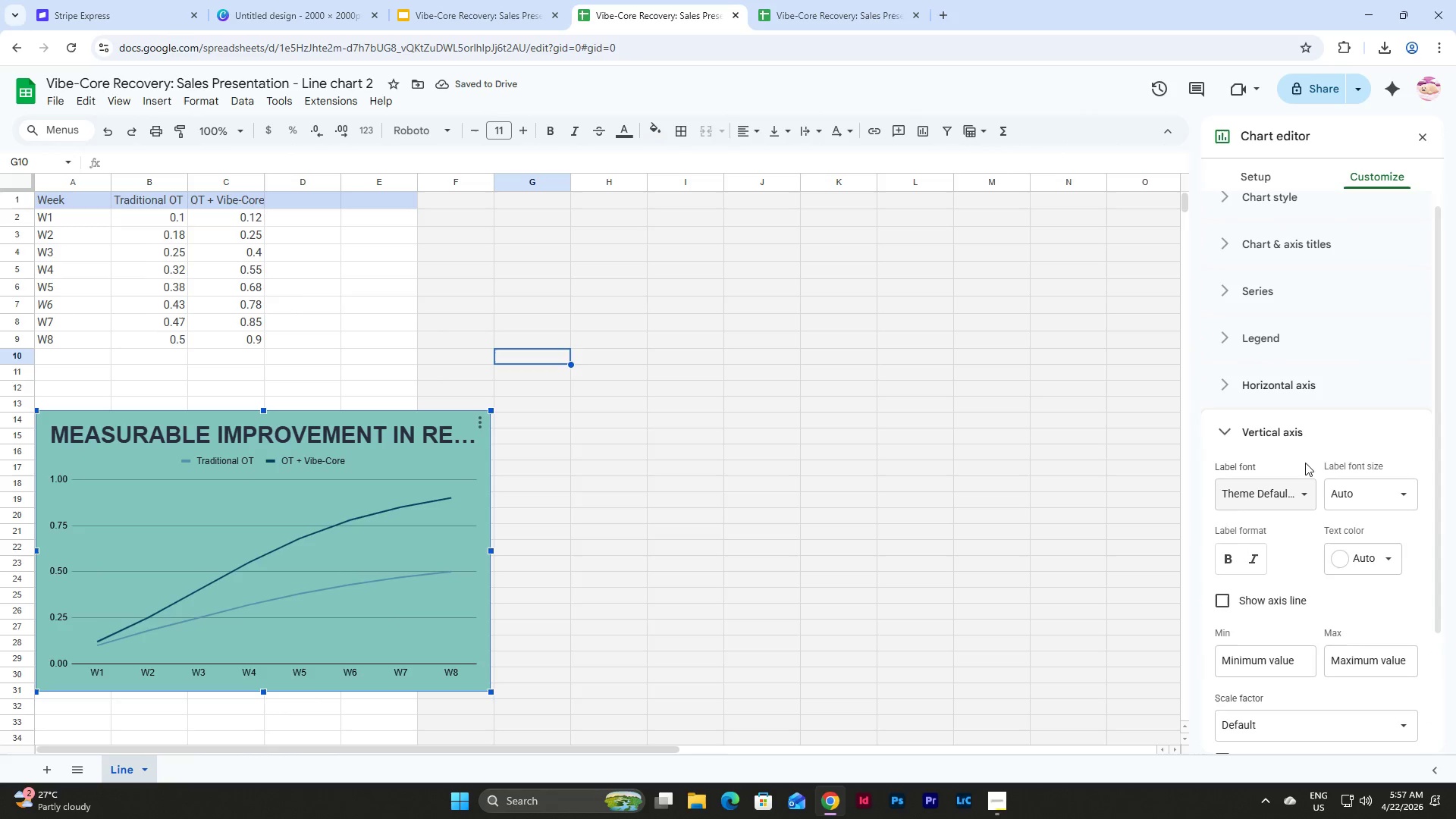 
scroll: coordinate [1305, 463], scroll_direction: down, amount: 8.0
 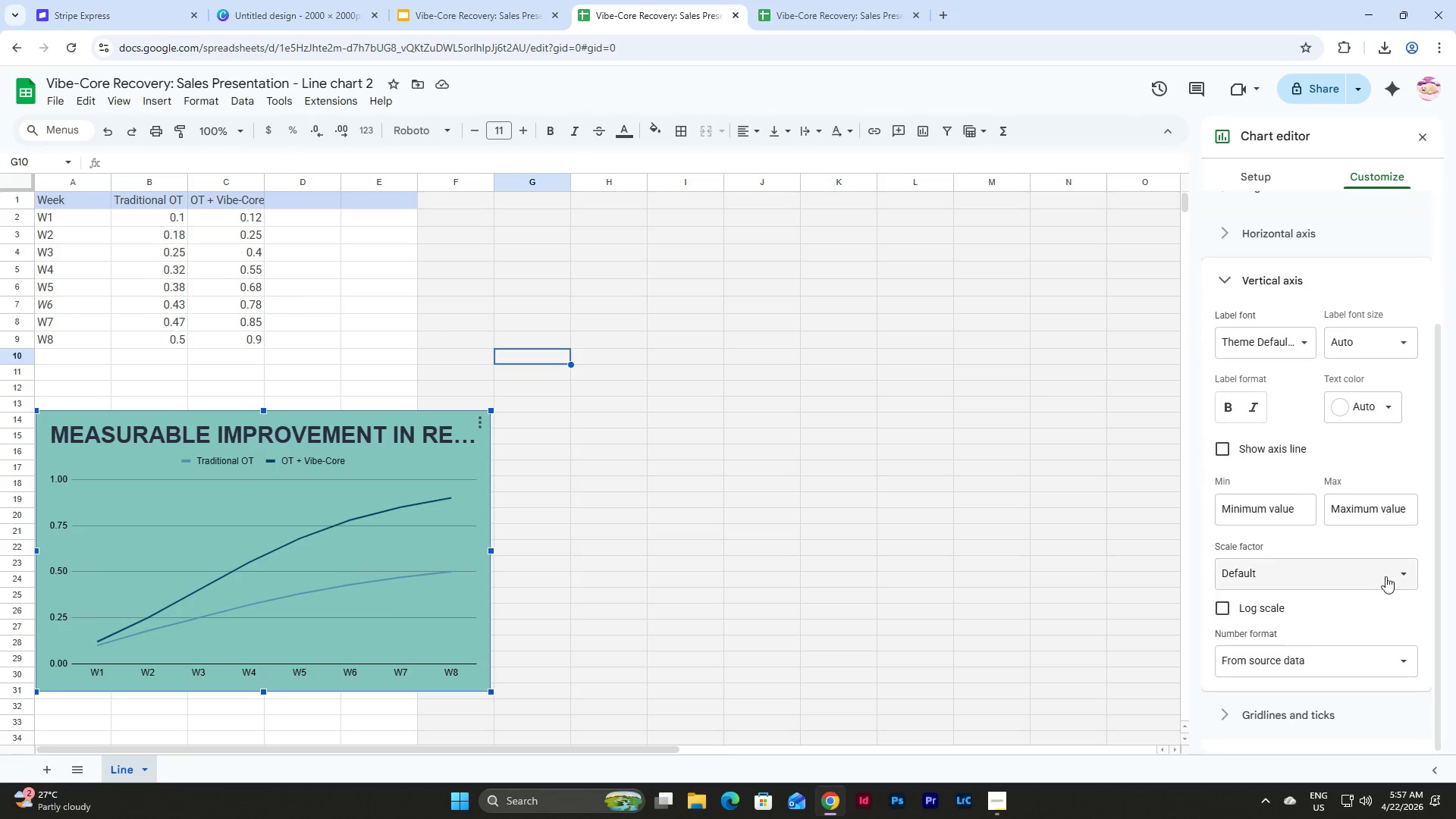 
left_click([1402, 568])
 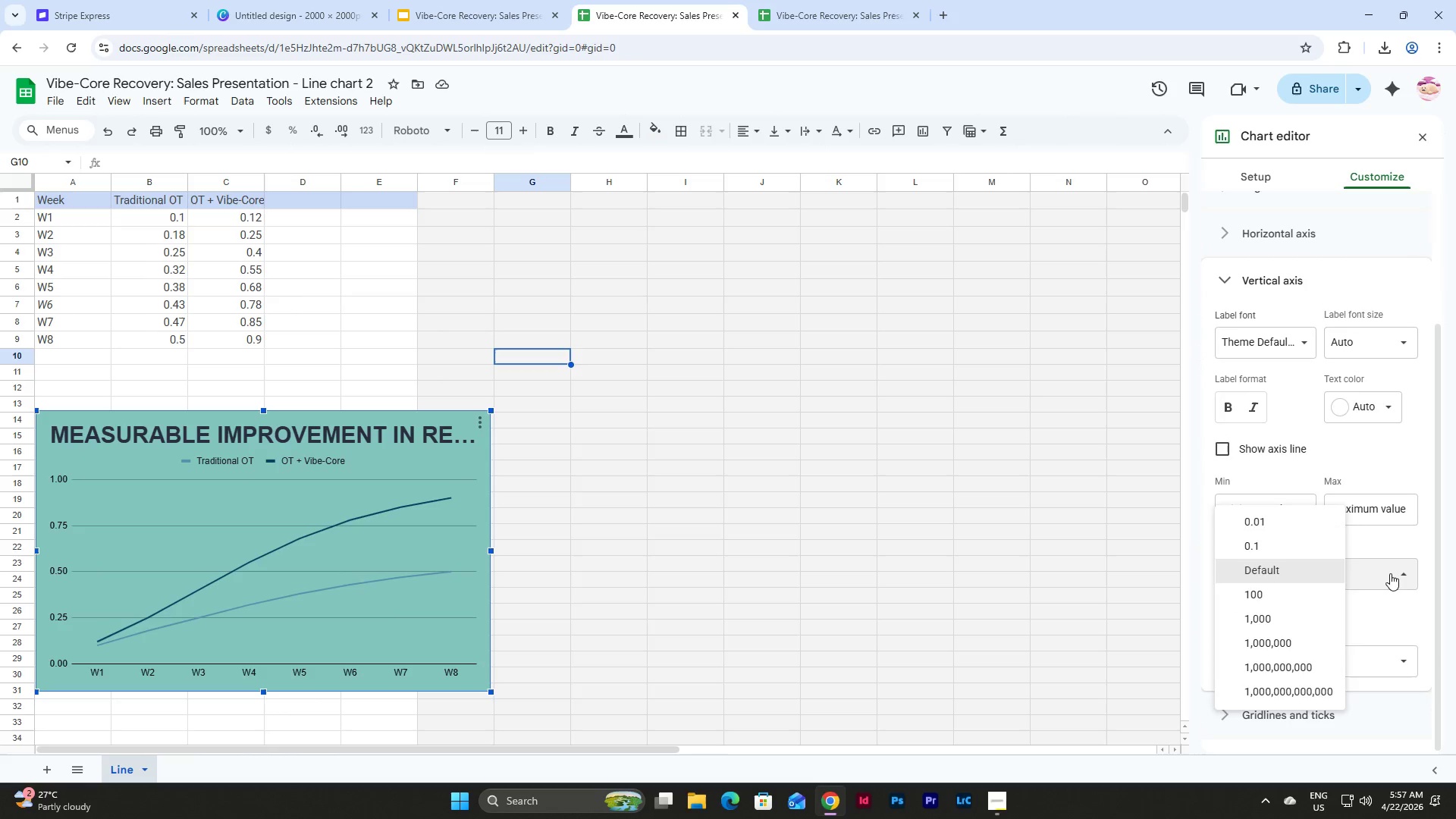 
left_click([1390, 573])
 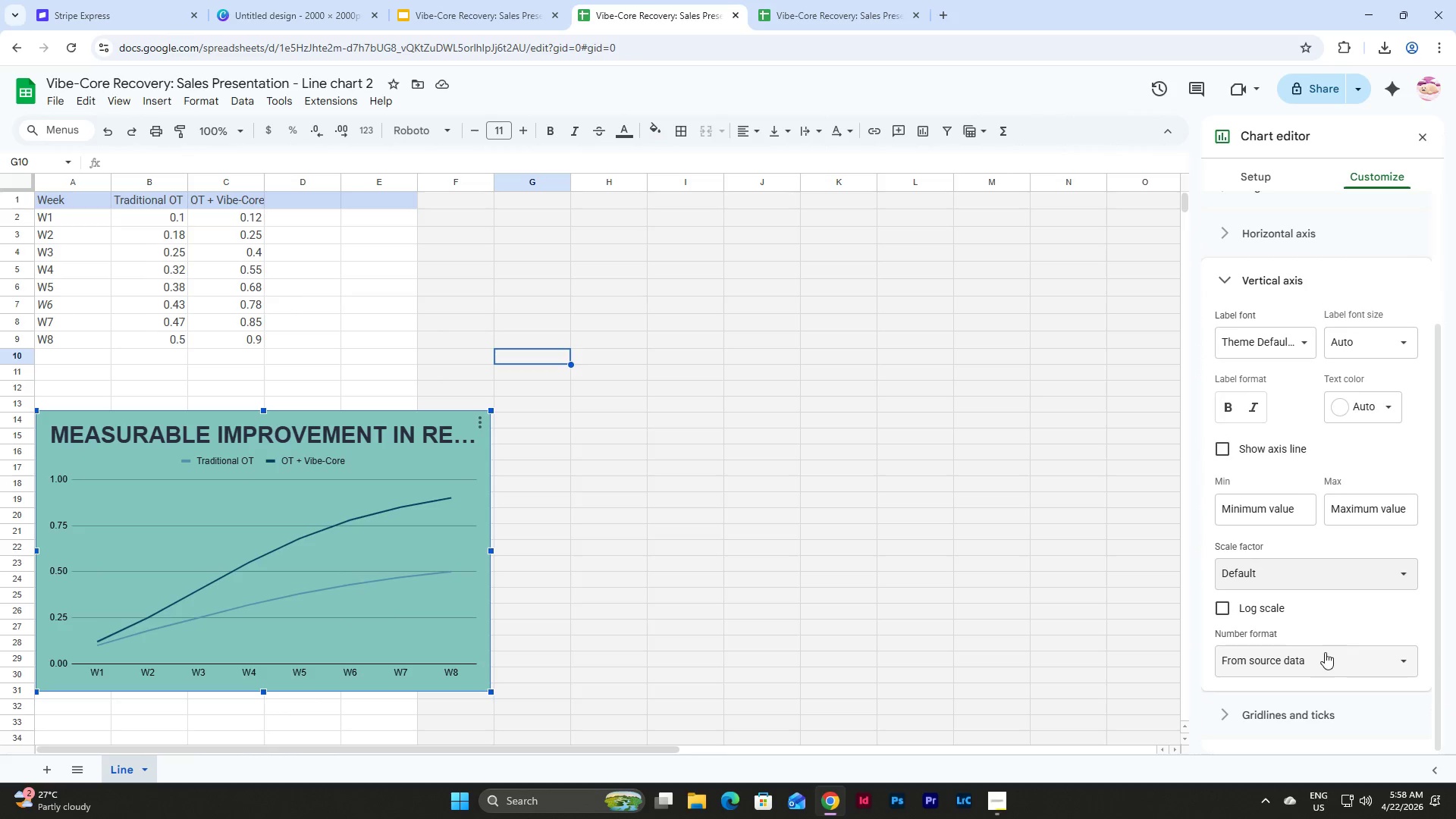 
left_click([1322, 659])
 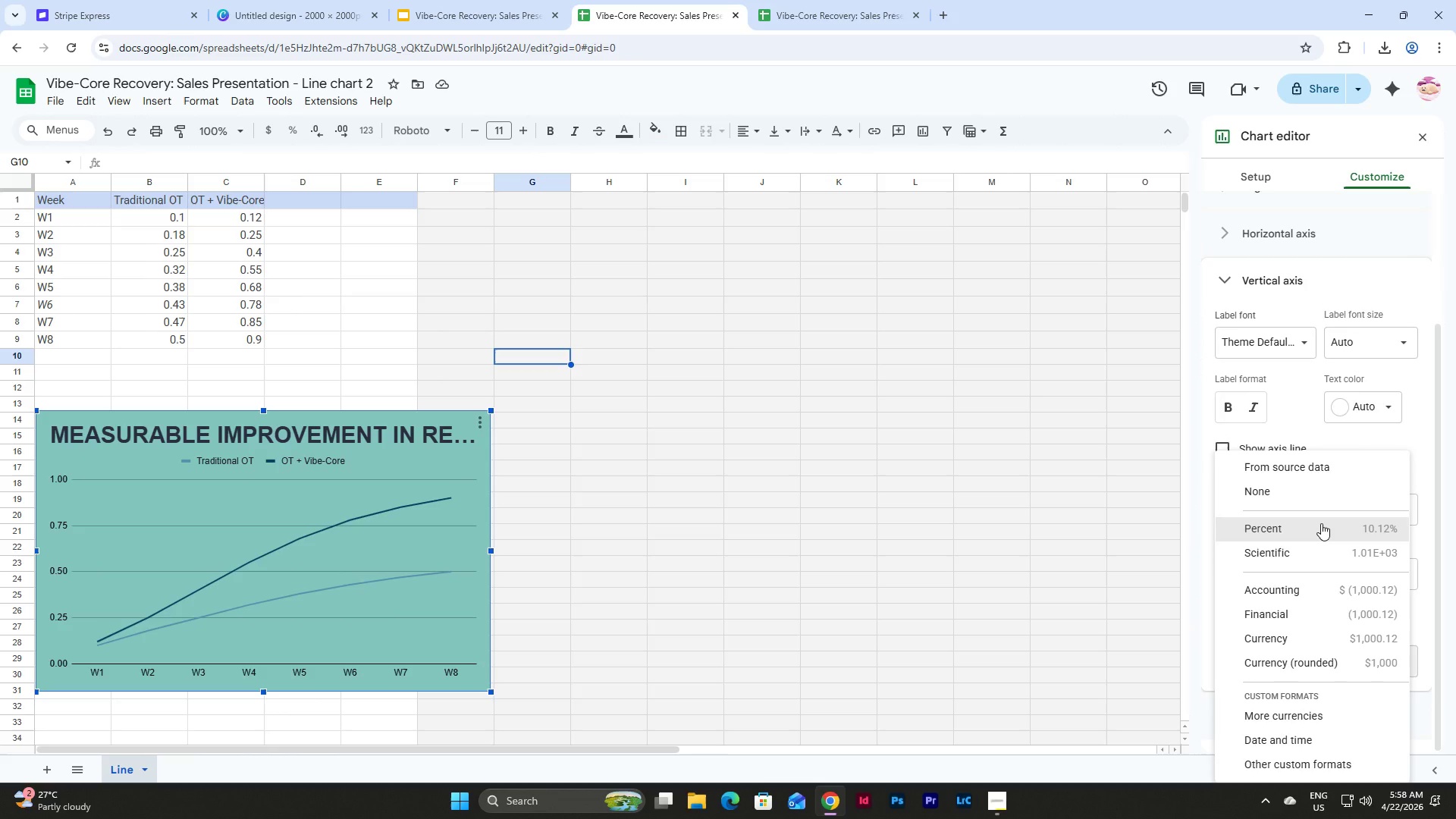 
scroll: coordinate [1321, 523], scroll_direction: down, amount: 5.0
 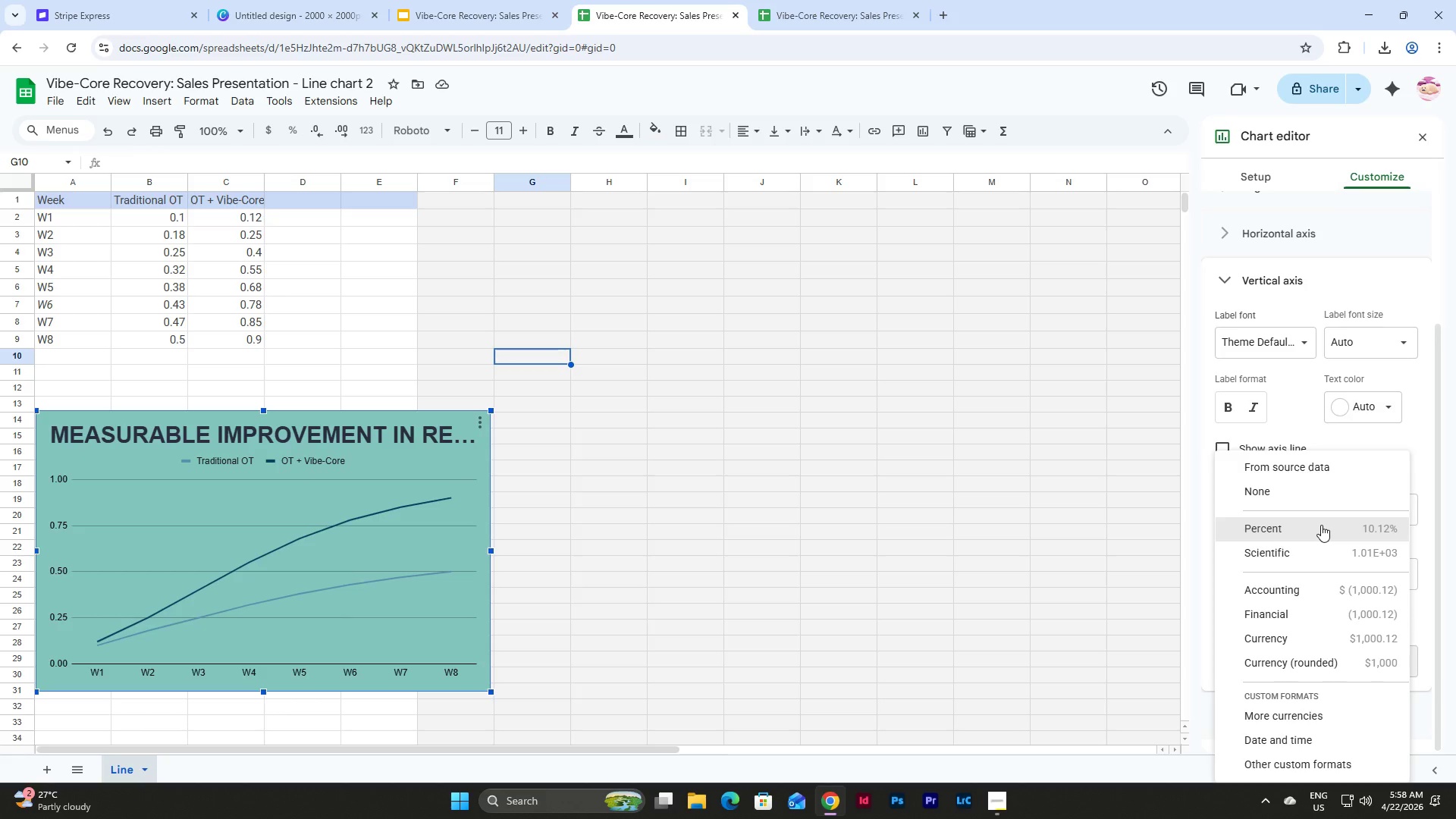 
left_click([1321, 525])
 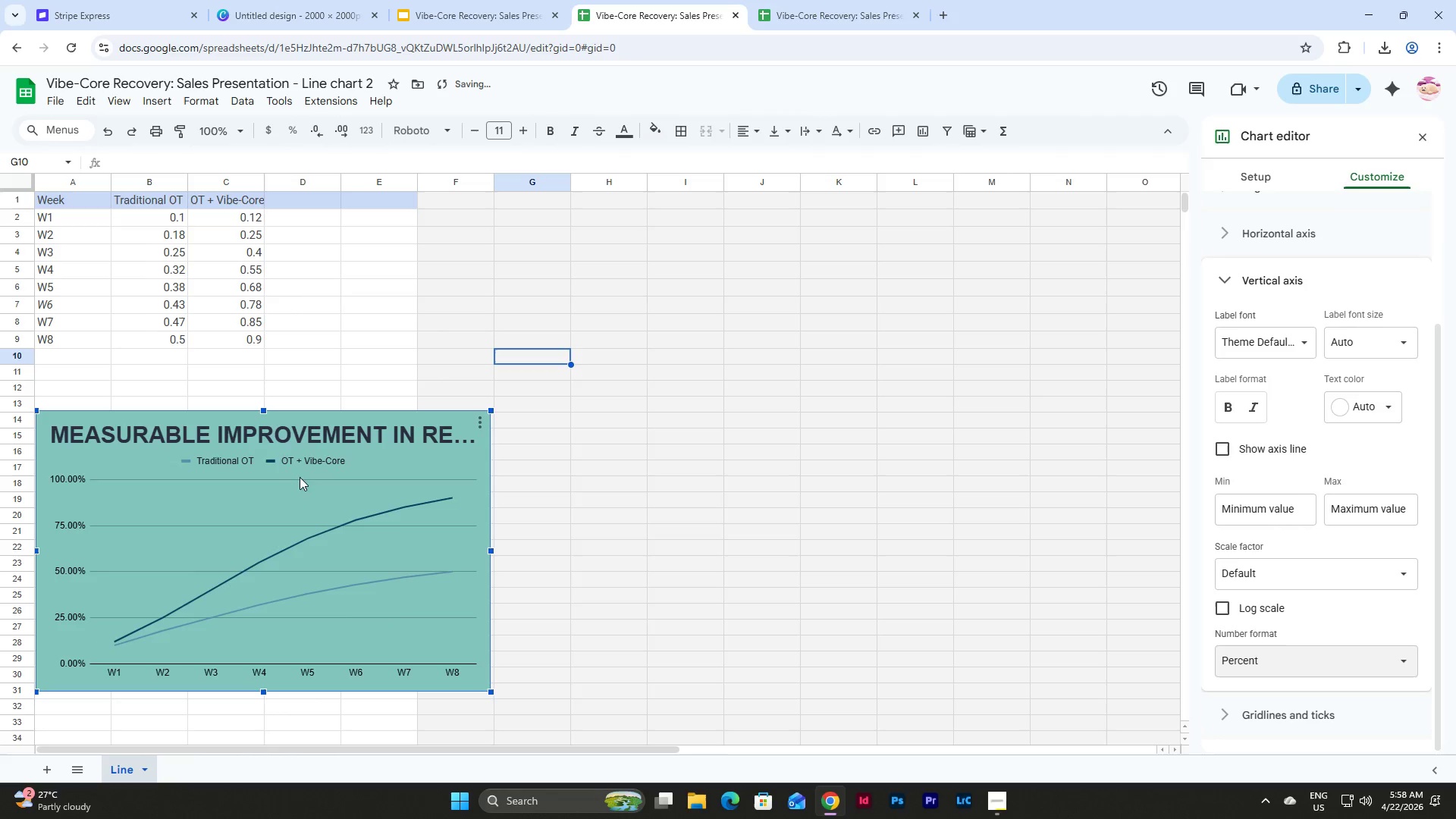 
left_click([798, 3])
 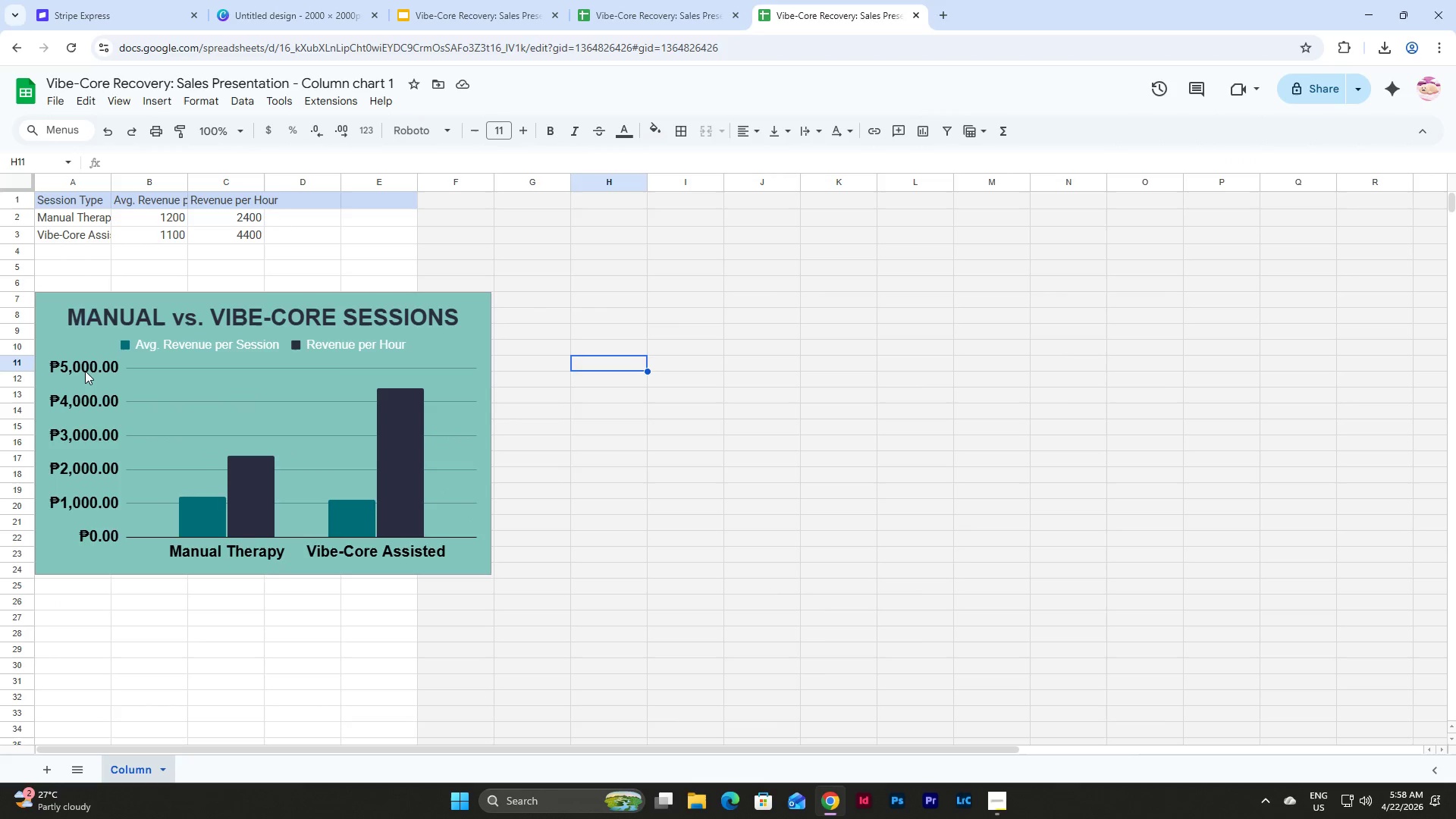 
double_click([85, 371])
 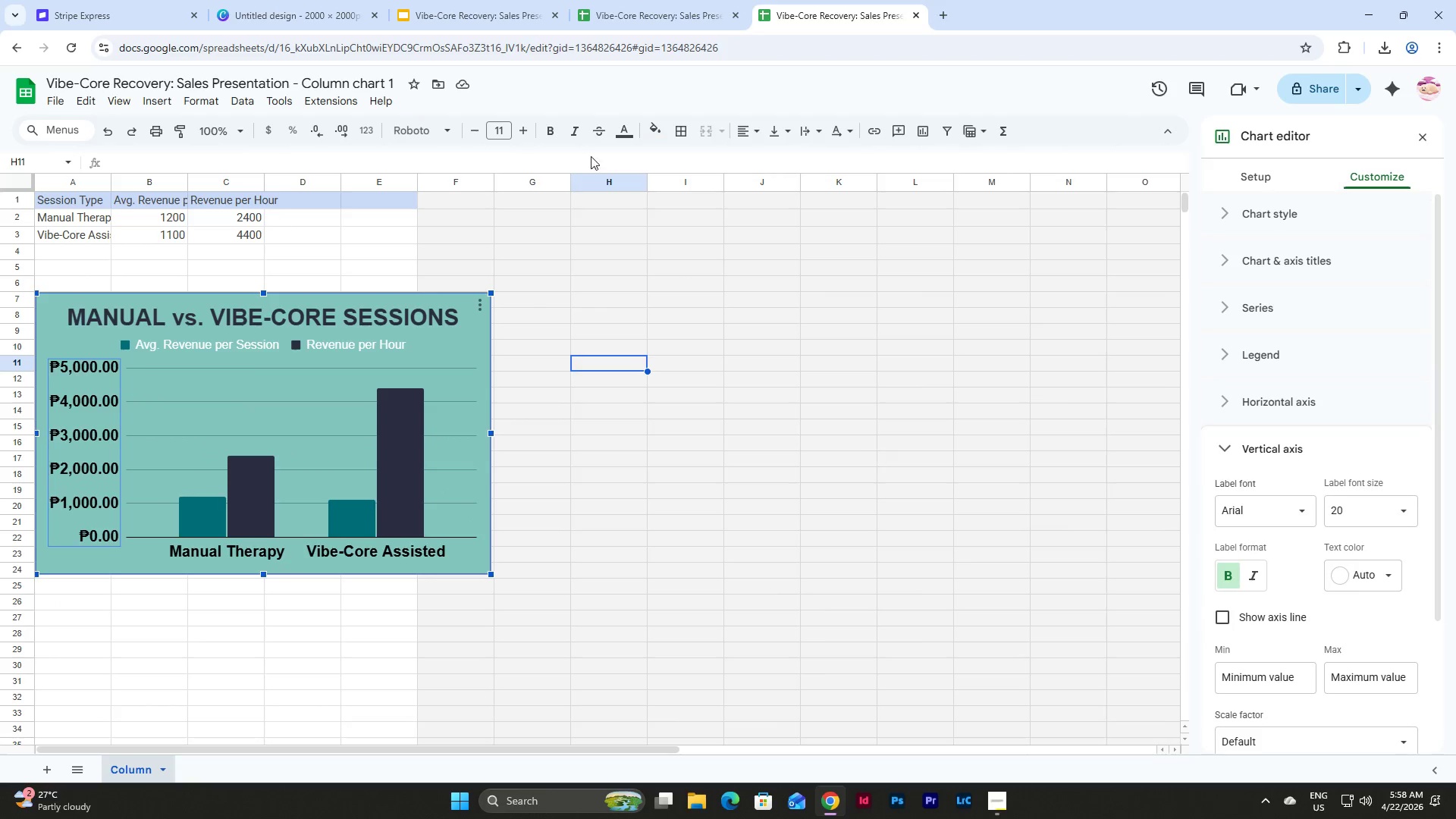 
left_click([668, 0])
 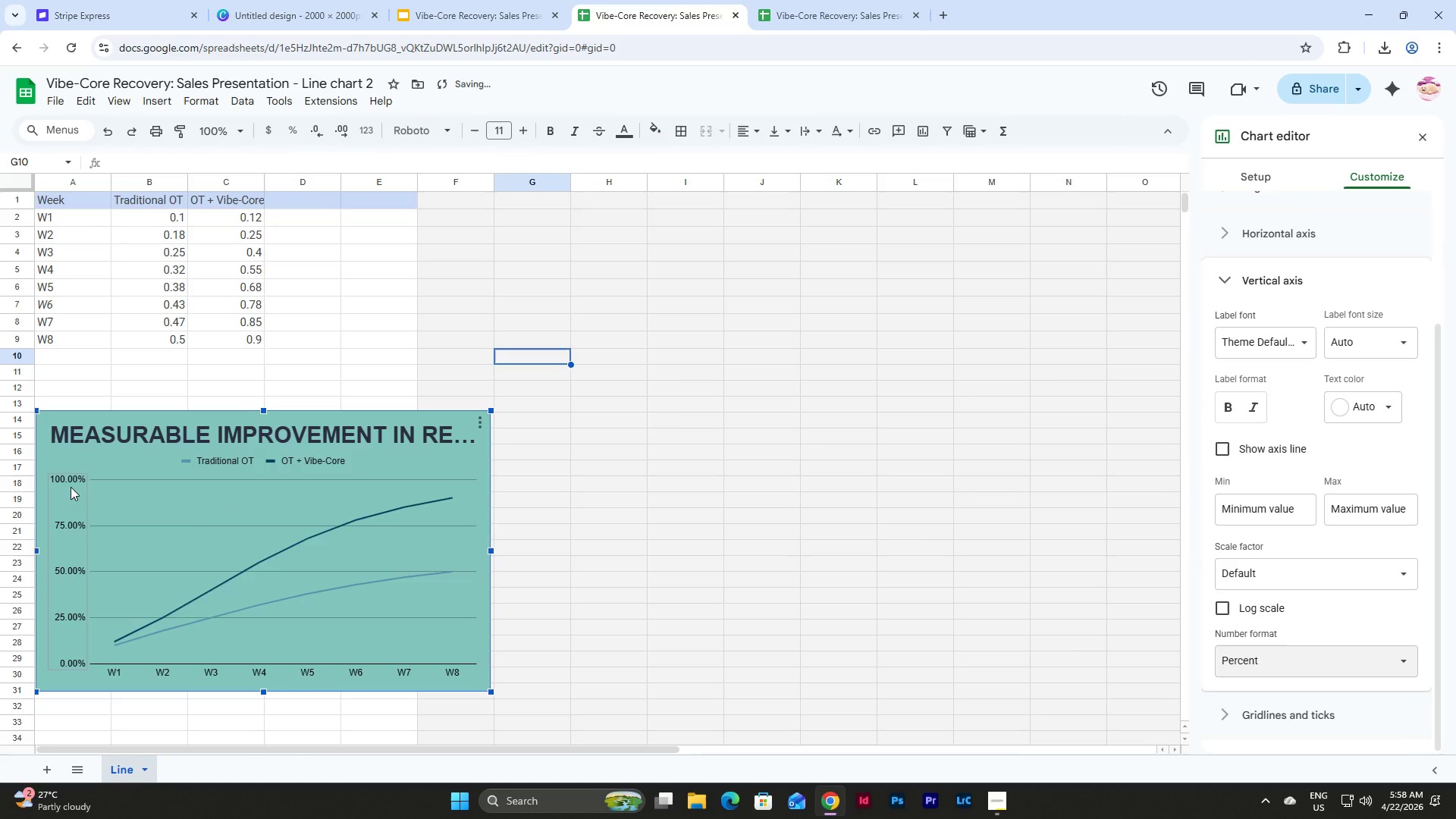 
double_click([71, 485])
 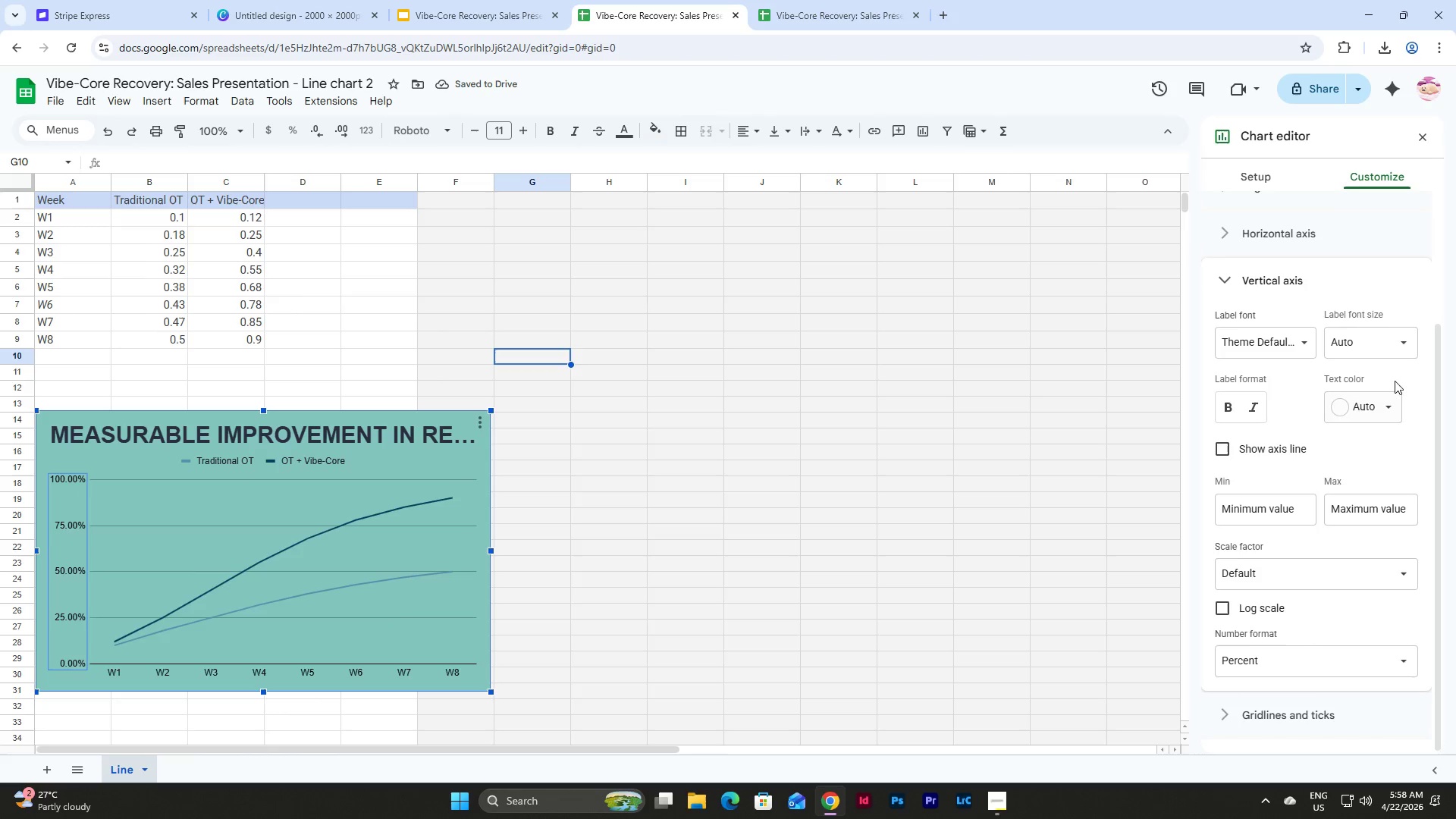 
left_click([1395, 341])
 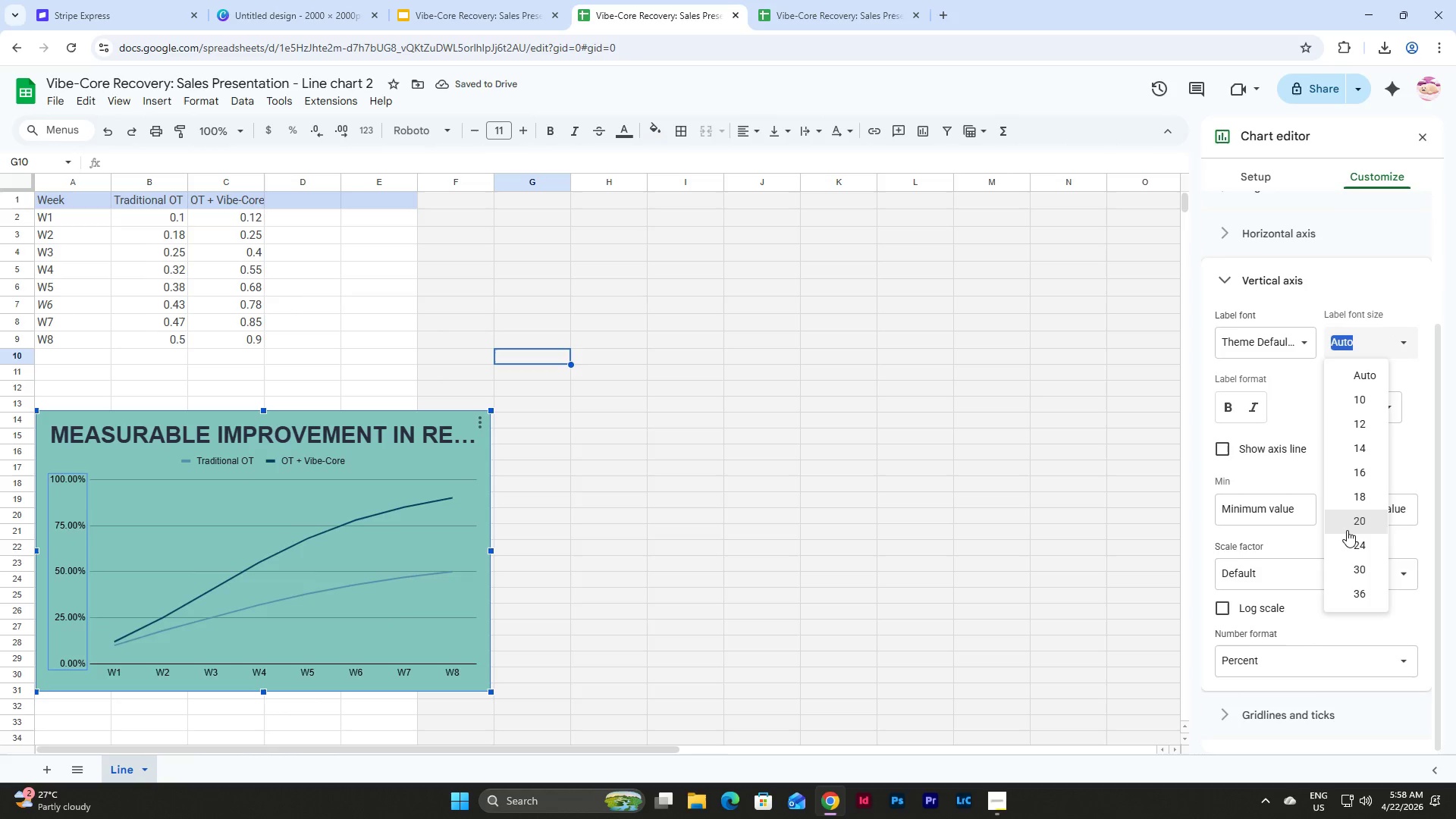 
left_click([1351, 525])
 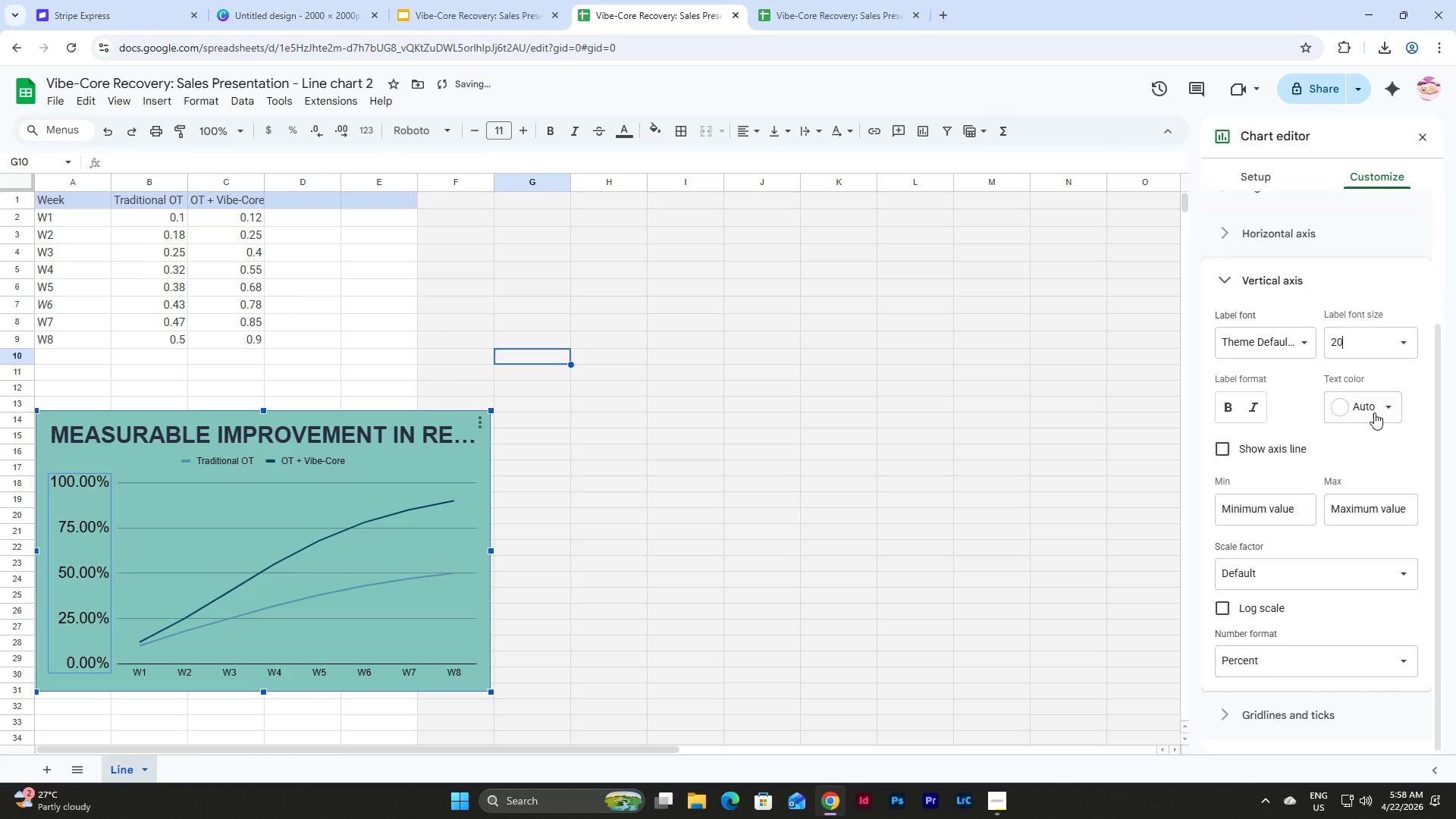 
left_click([1376, 406])
 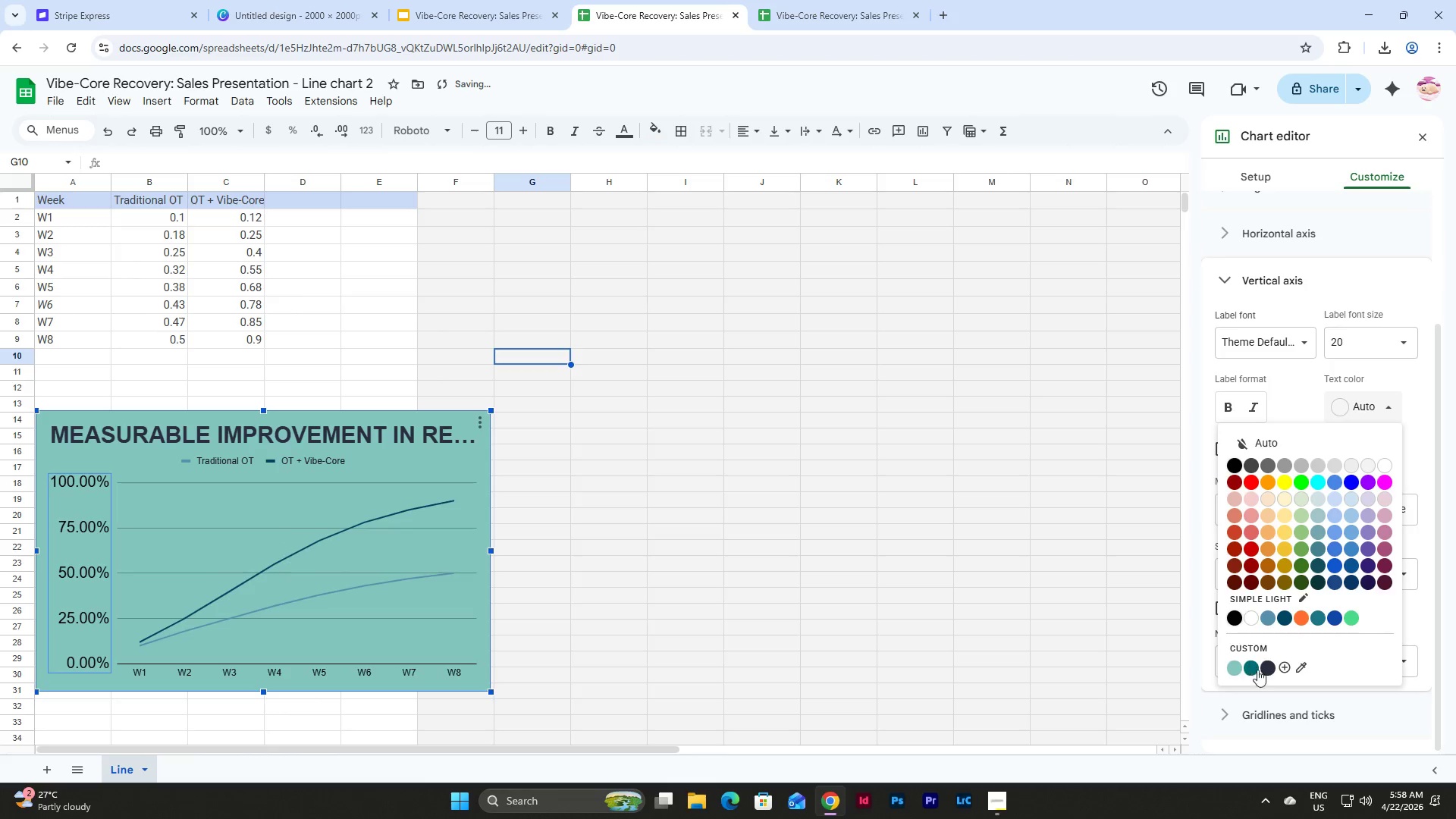 
left_click([1271, 670])
 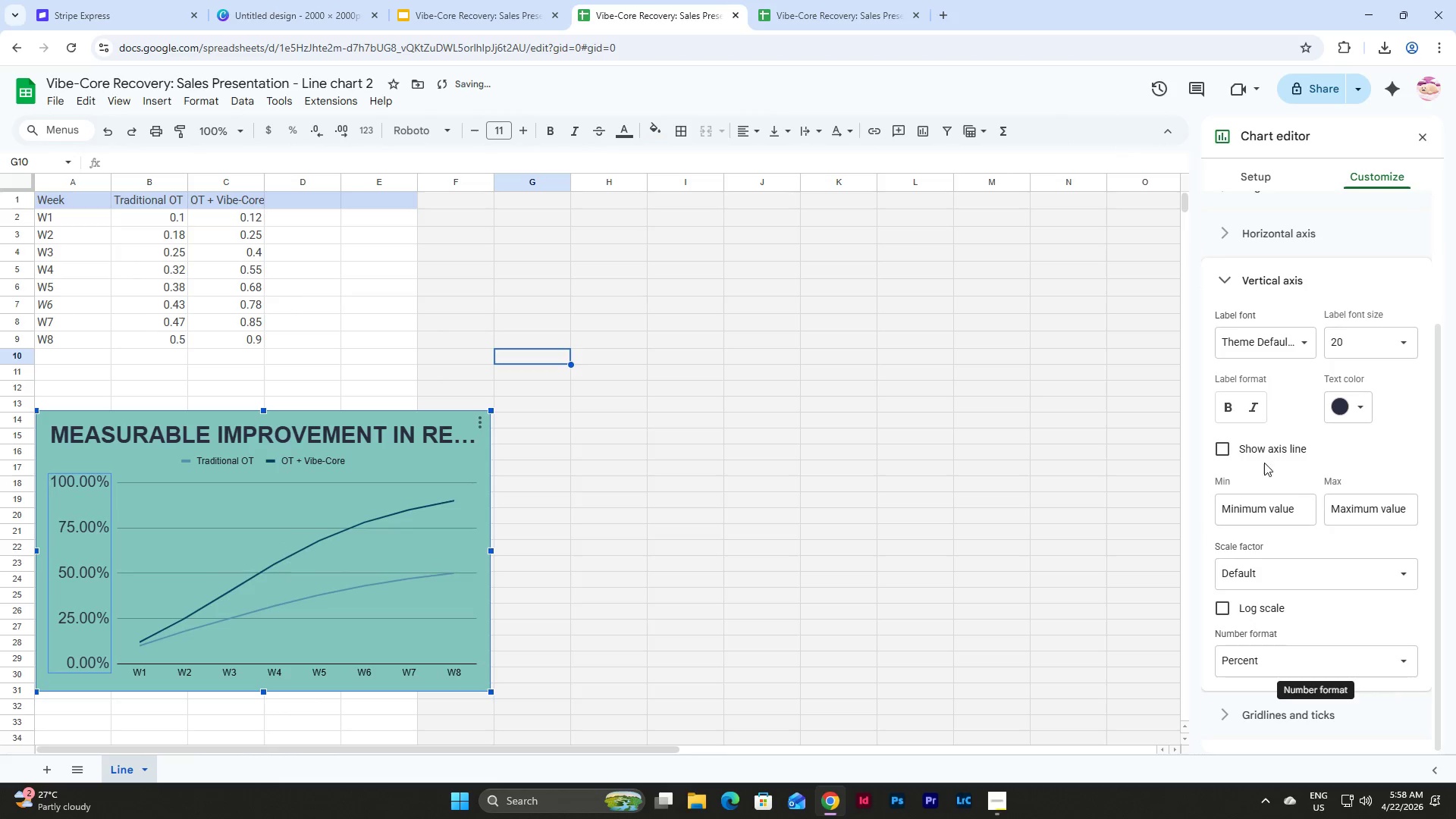 
left_click([1227, 400])
 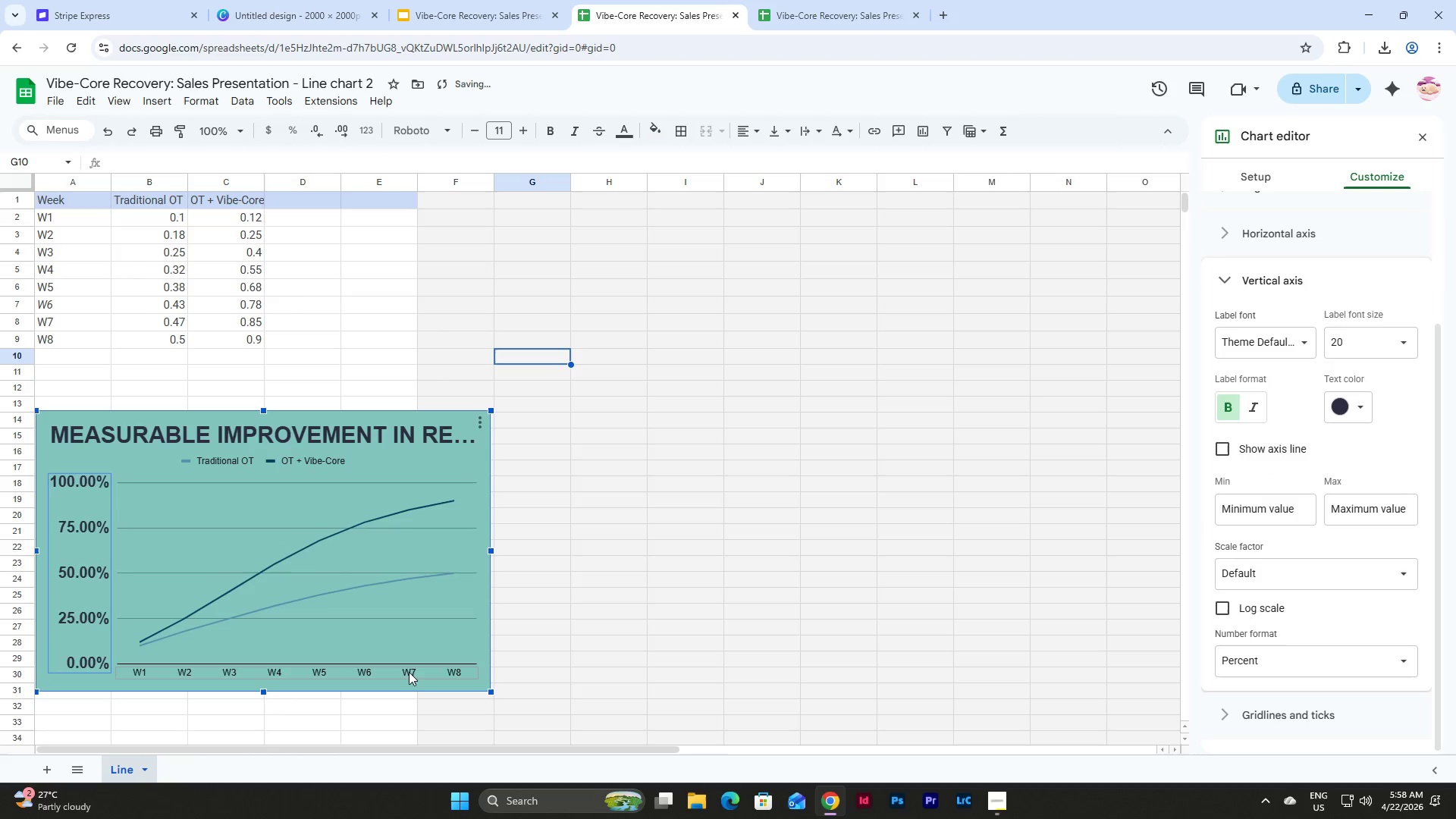 
double_click([409, 672])
 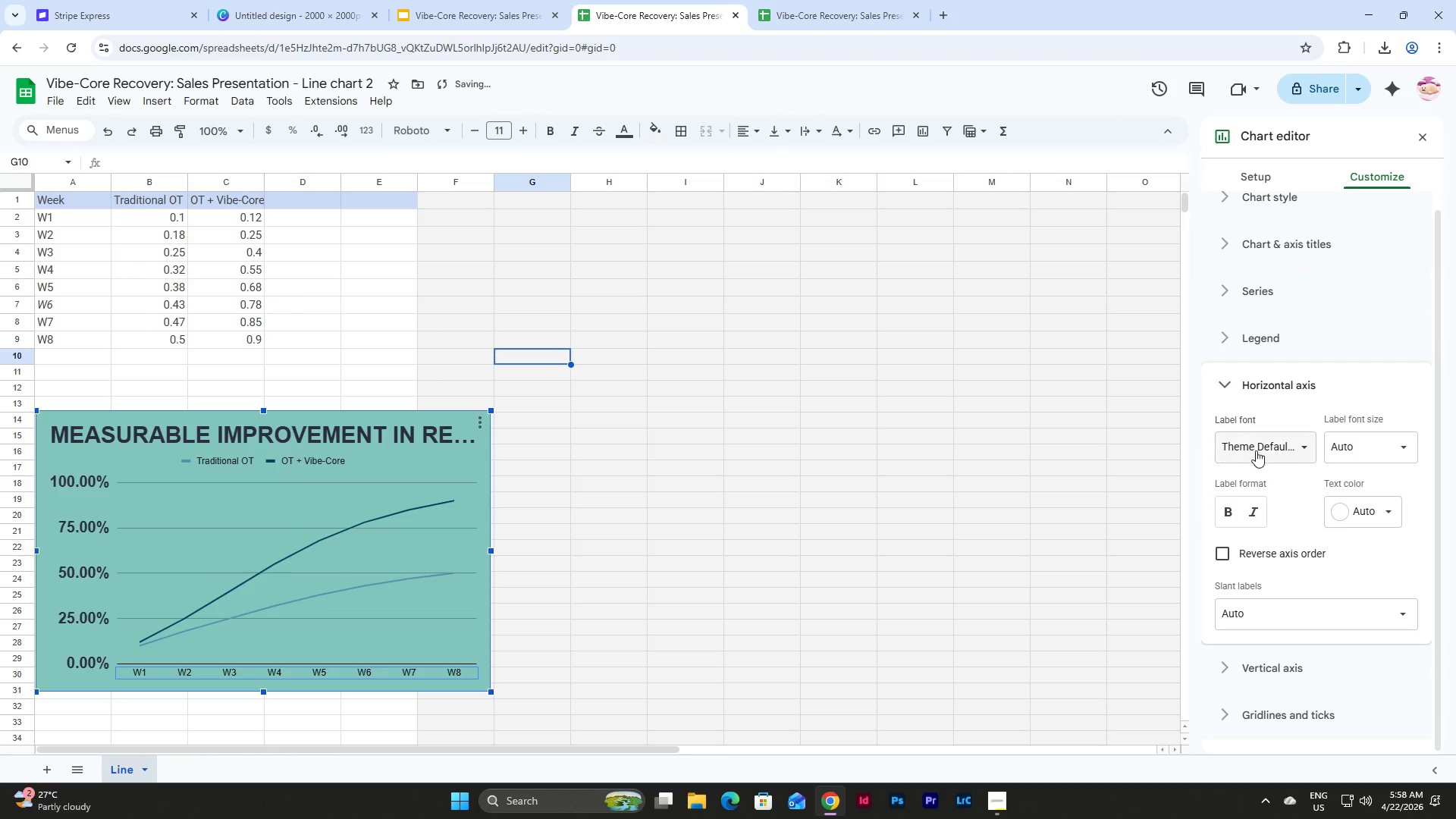 
left_click([1293, 440])
 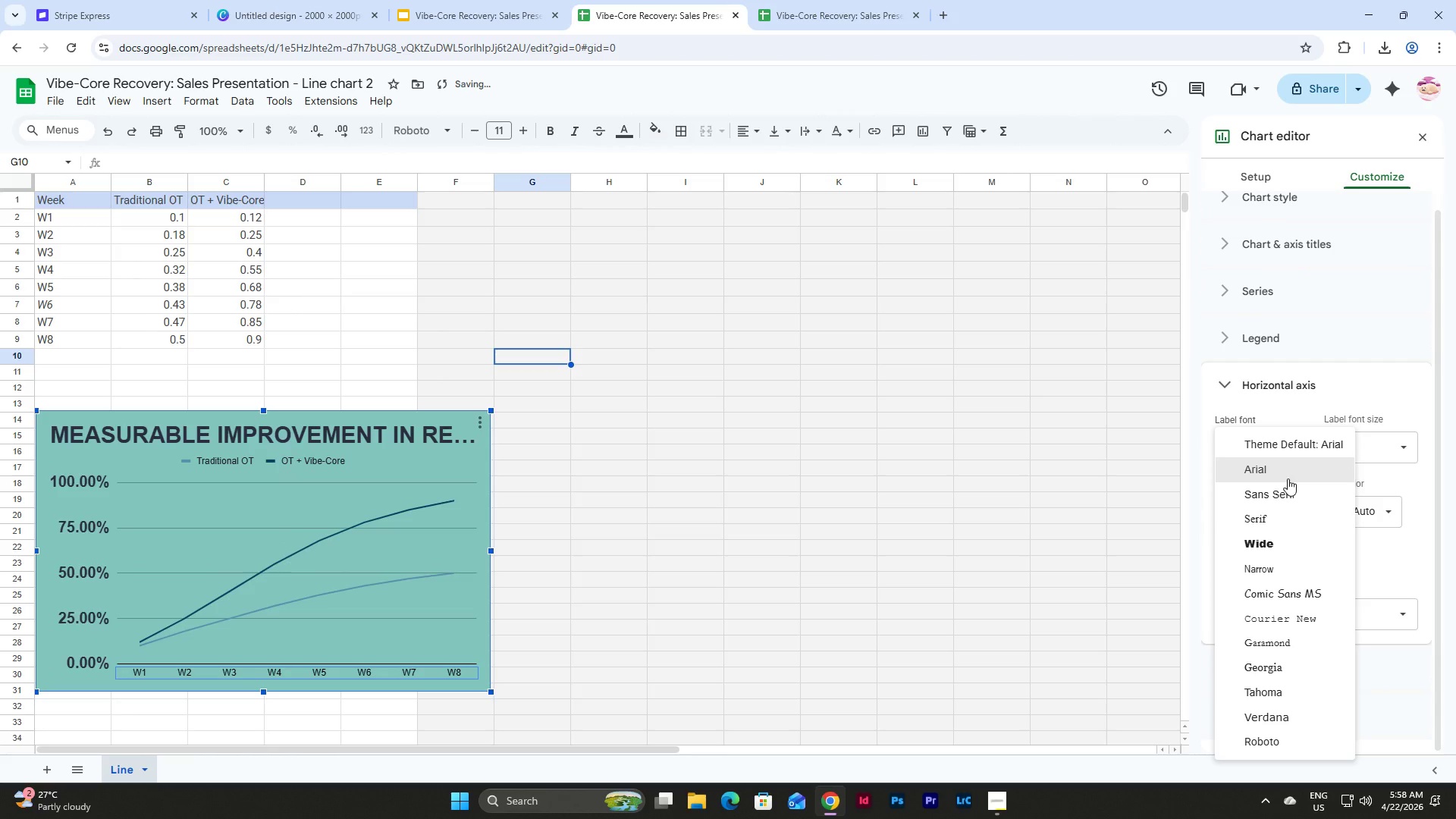 
left_click([1288, 479])
 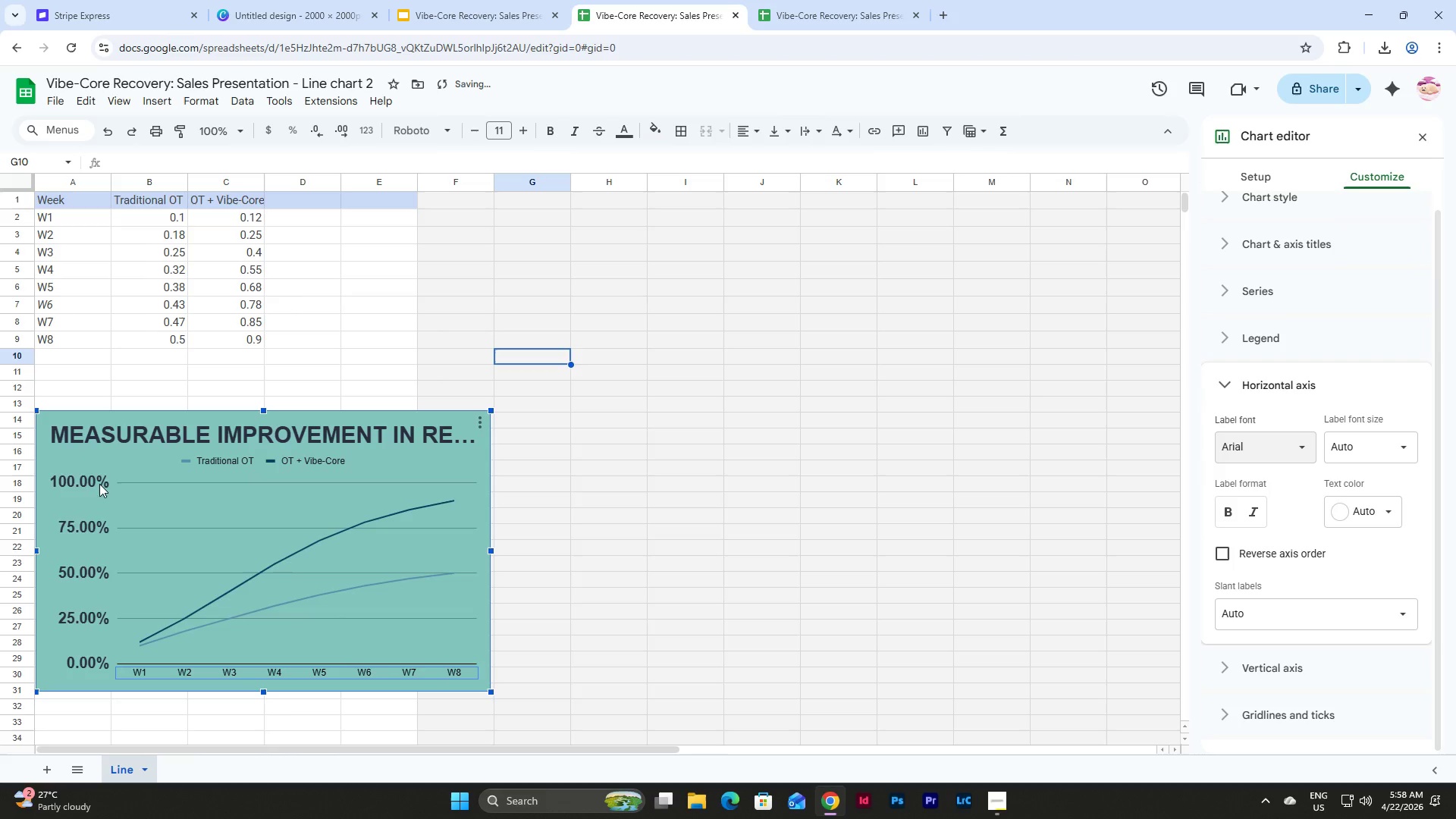 
left_click([84, 475])
 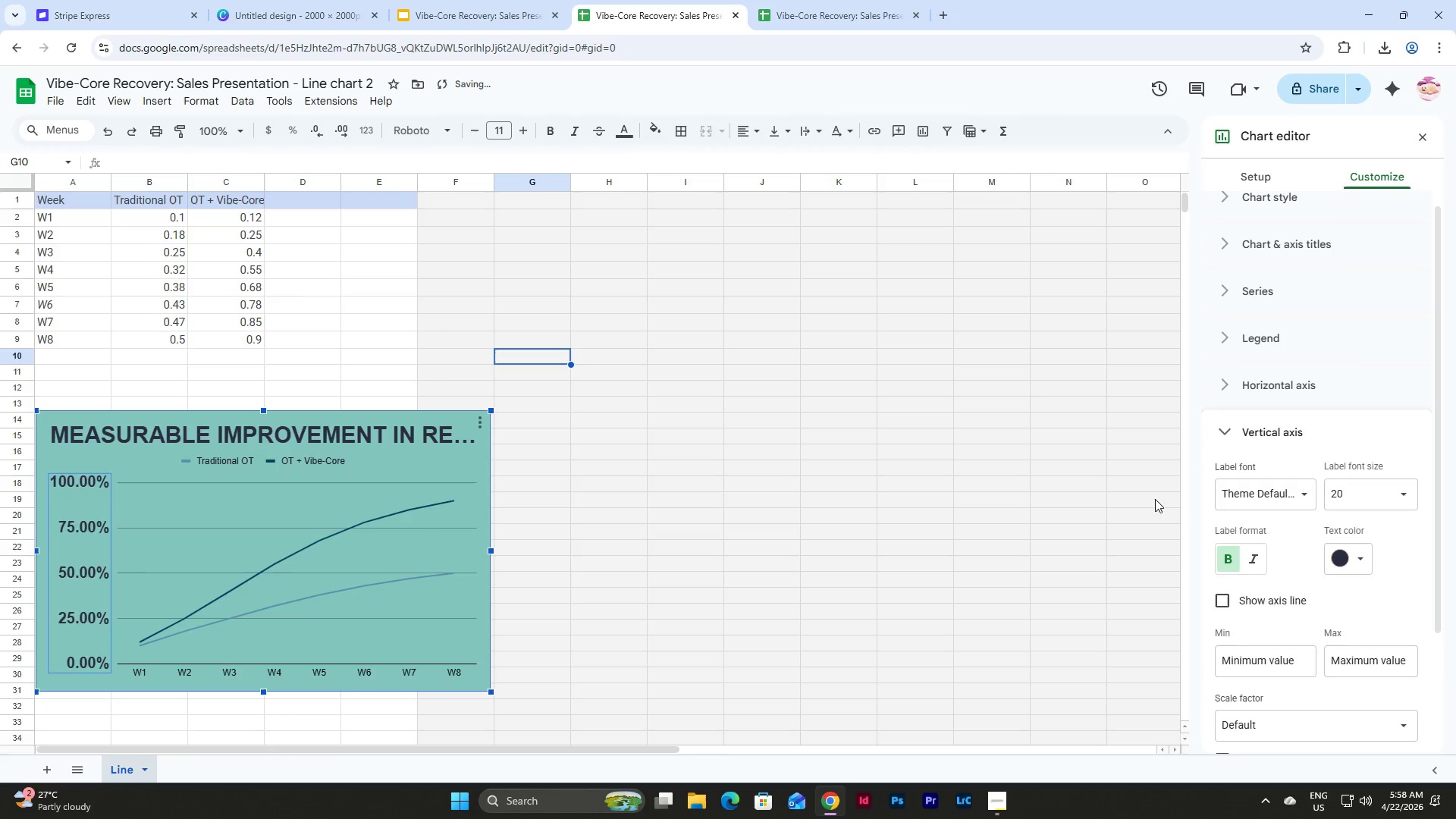 
left_click([1276, 488])
 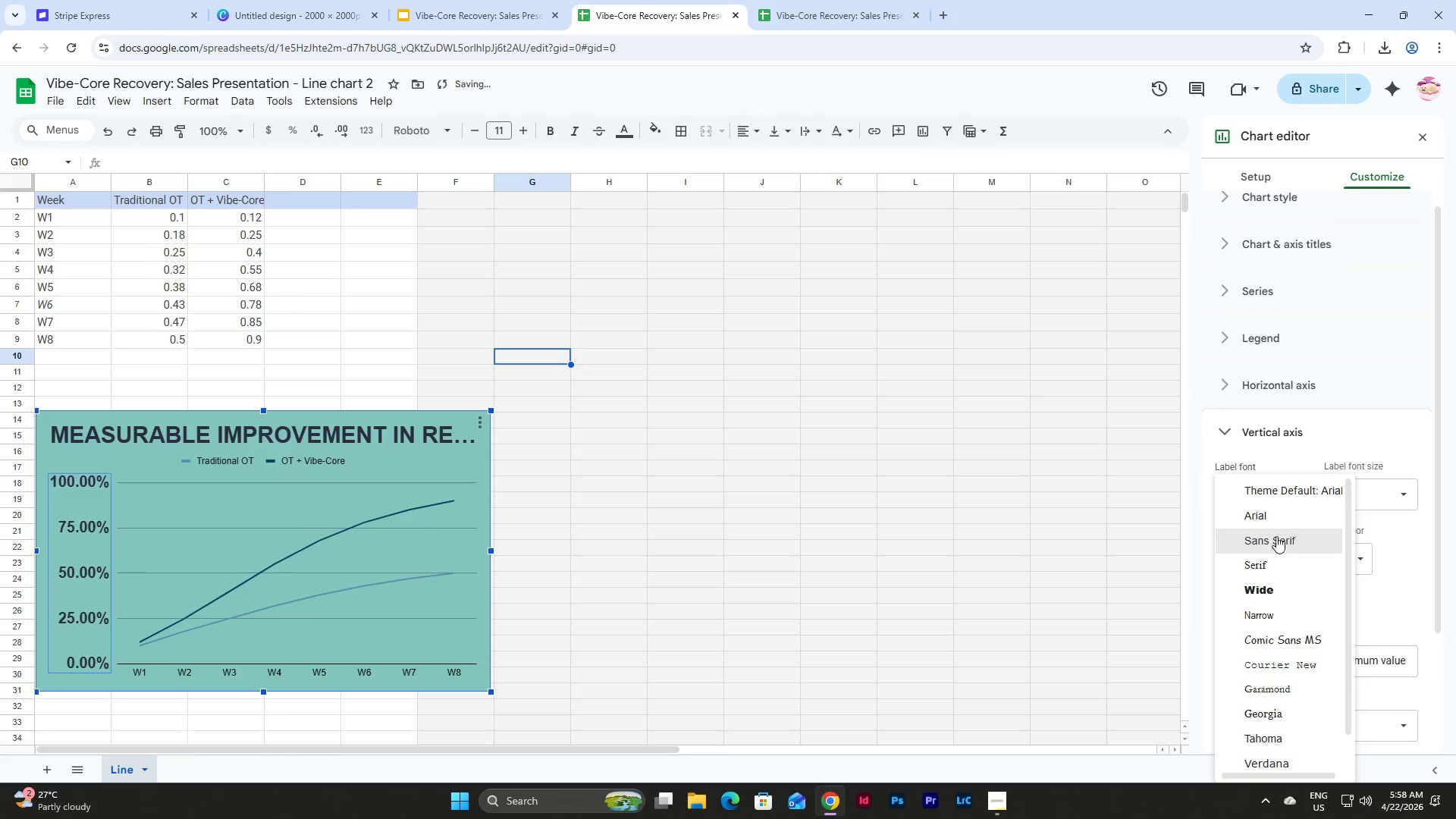 
left_click([1277, 517])
 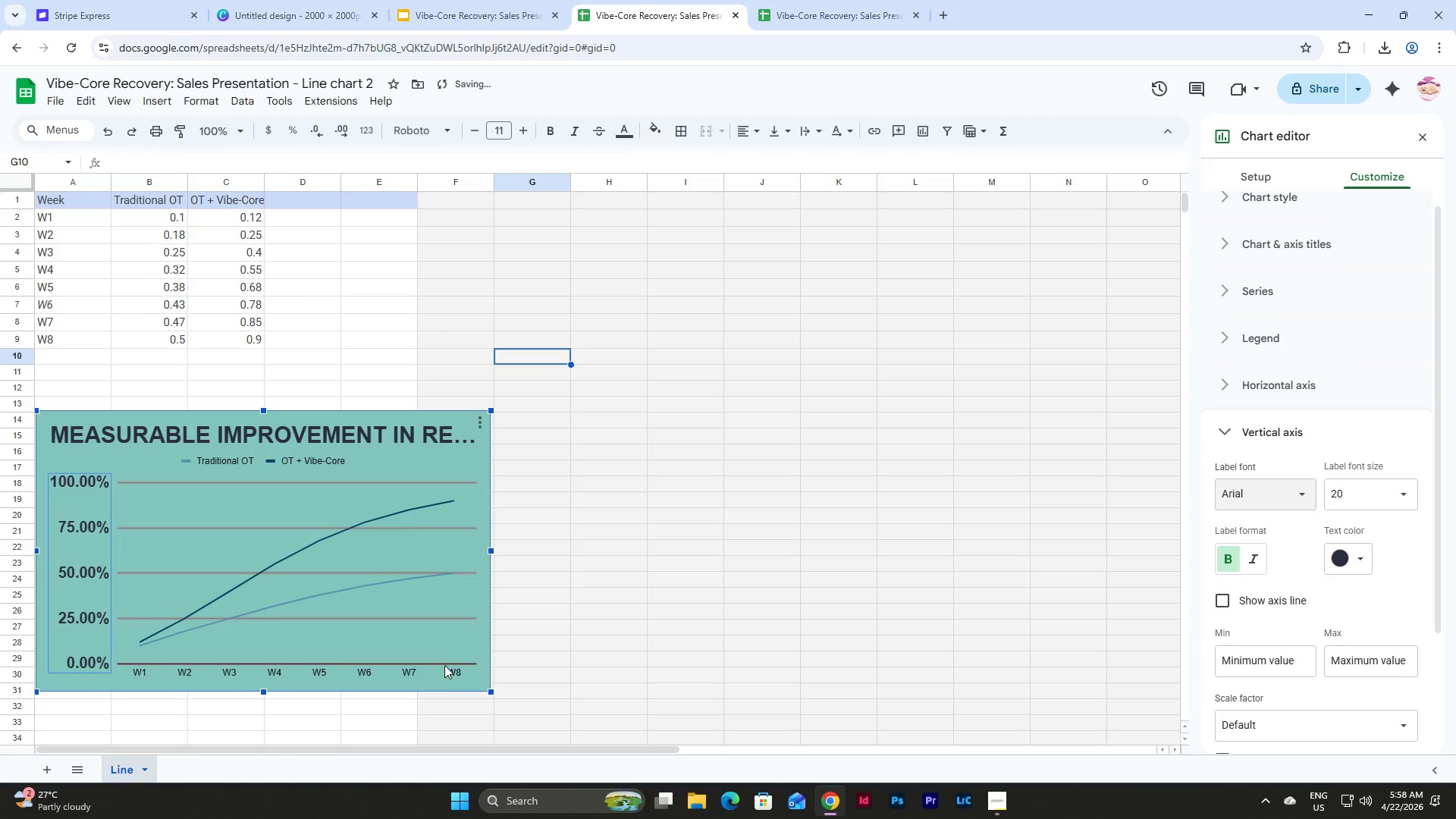 
left_click([458, 675])
 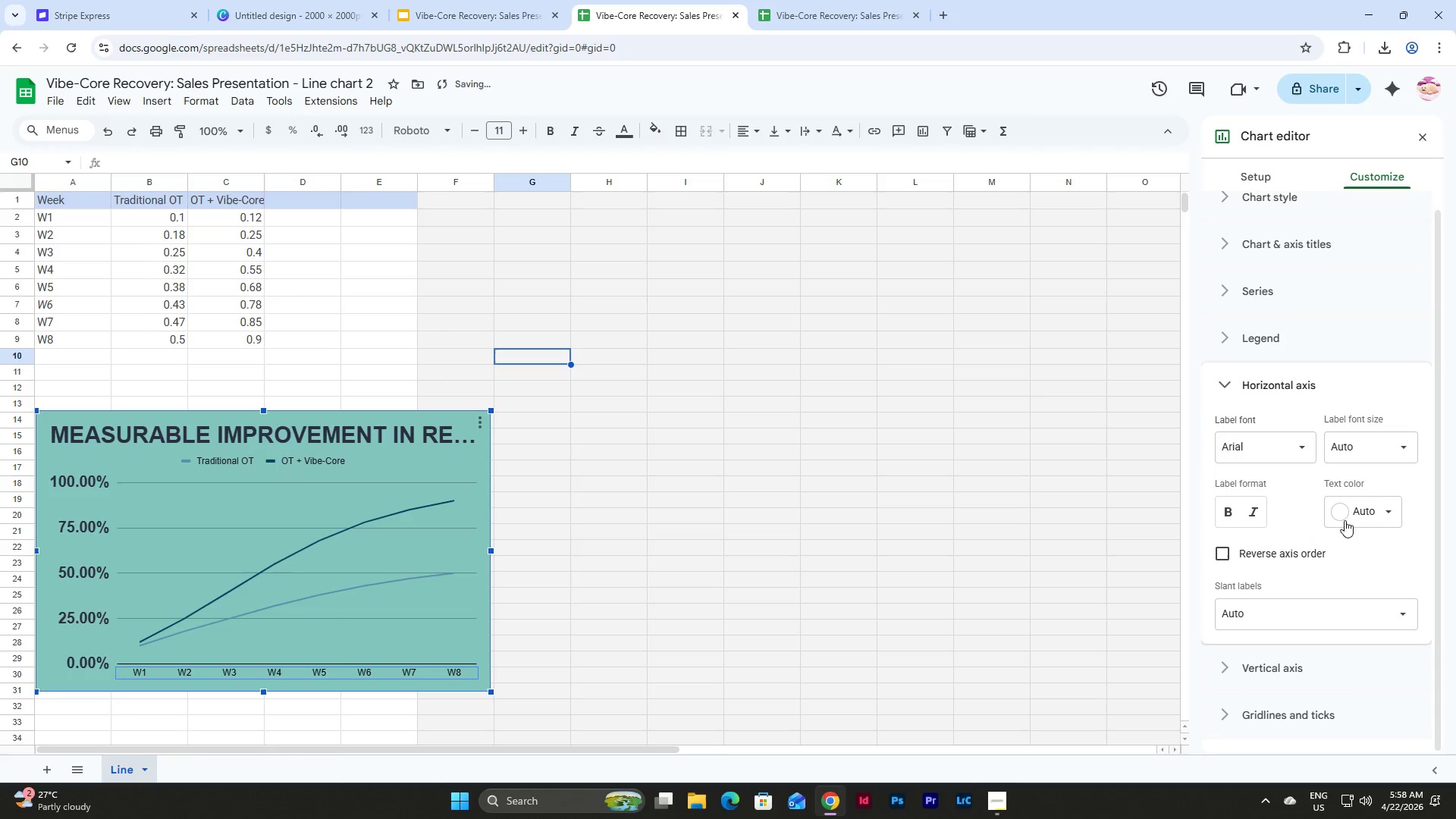 
left_click([1392, 457])
 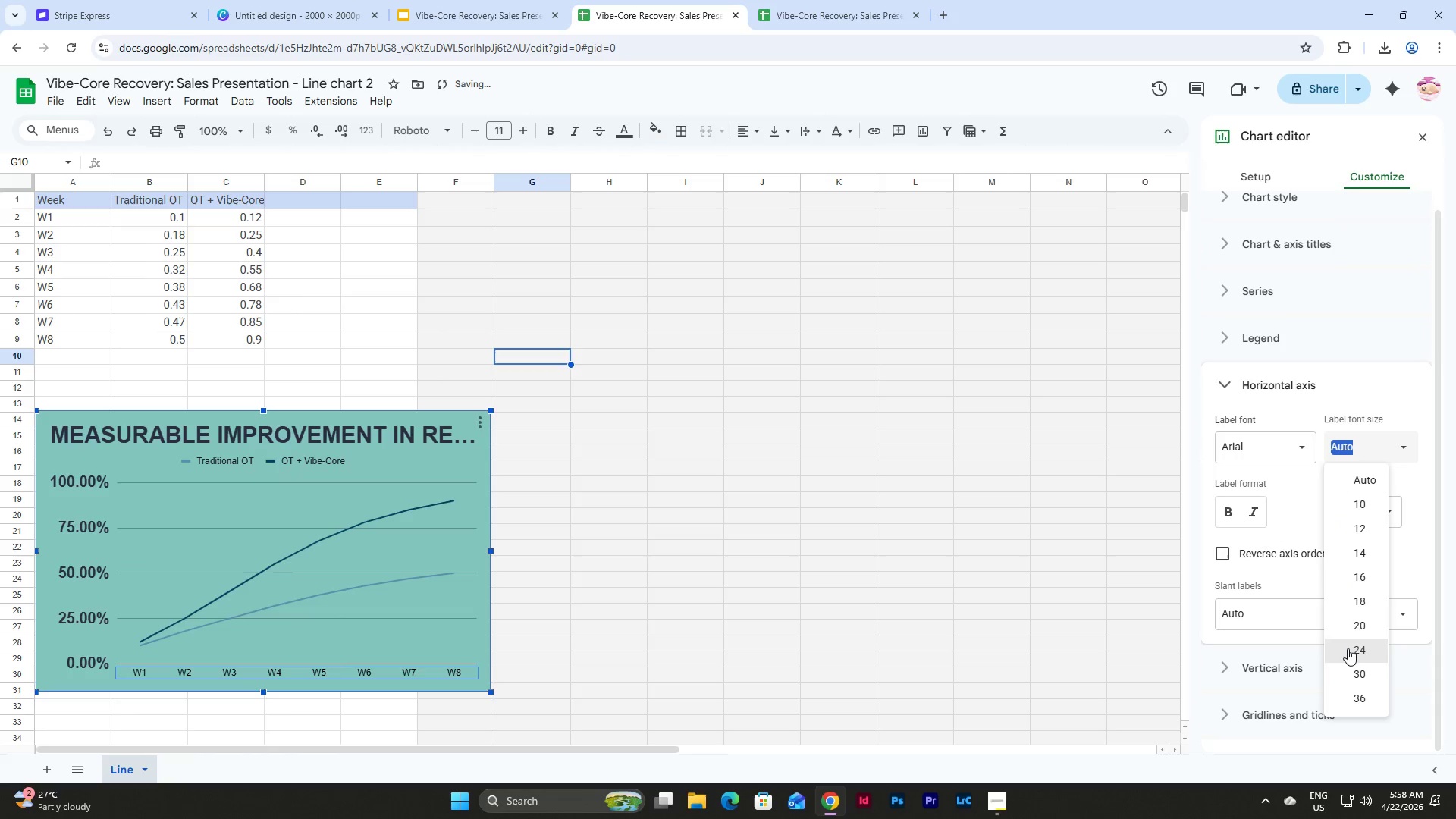 
left_click([1357, 624])
 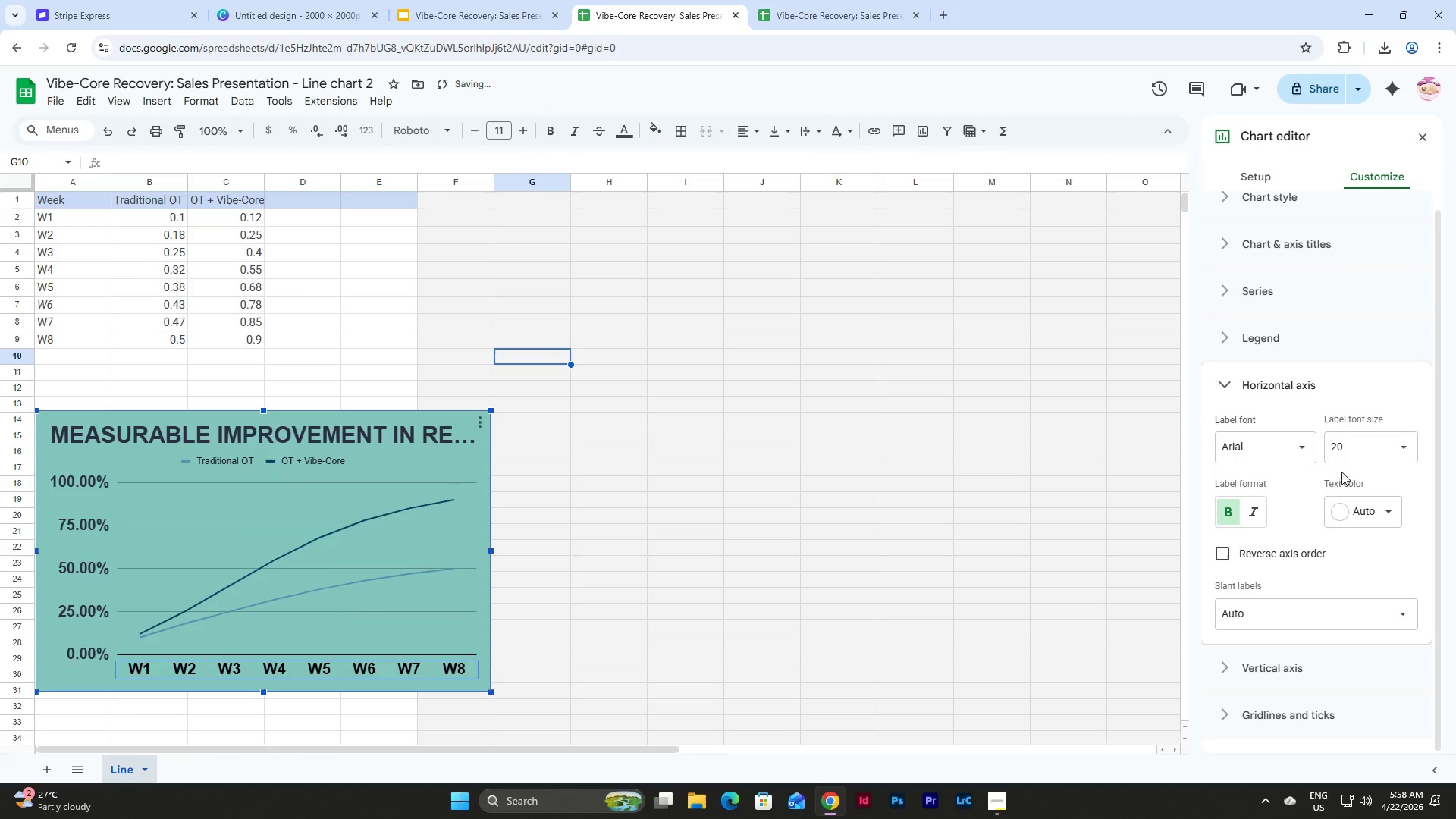 
scroll: coordinate [1342, 450], scroll_direction: down, amount: 3.0
 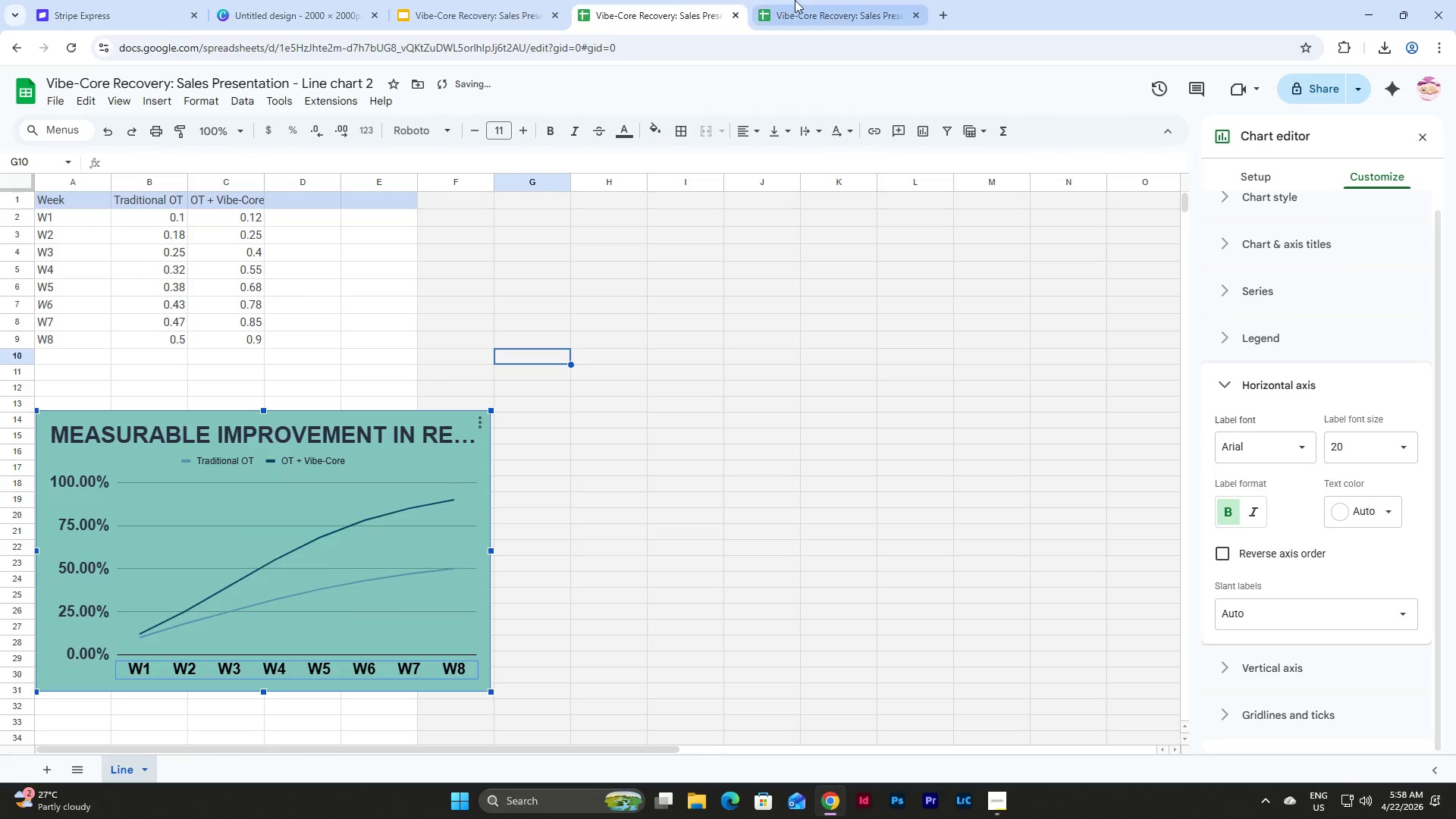 
left_click([801, 0])
 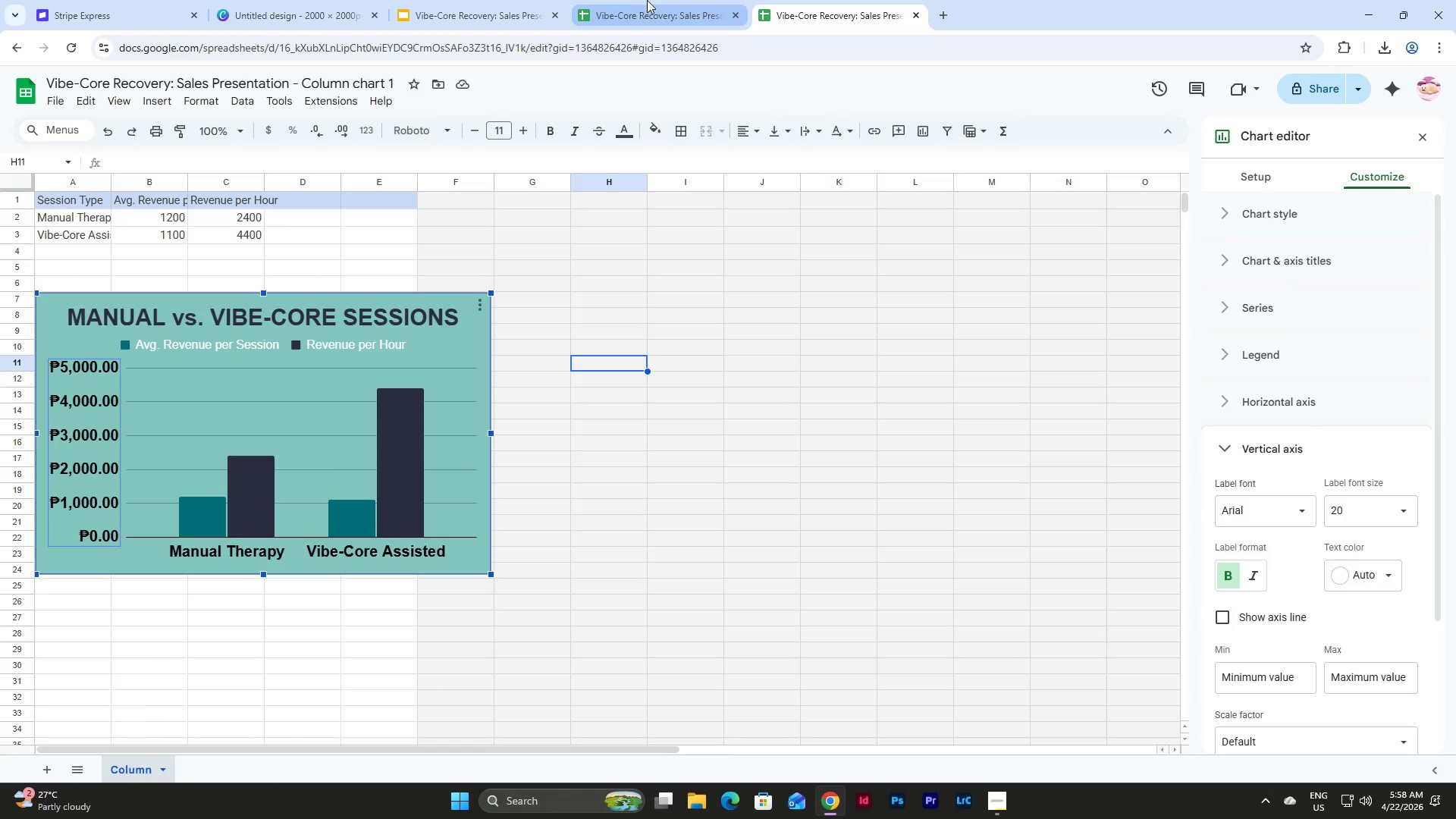 
left_click([502, 0])
 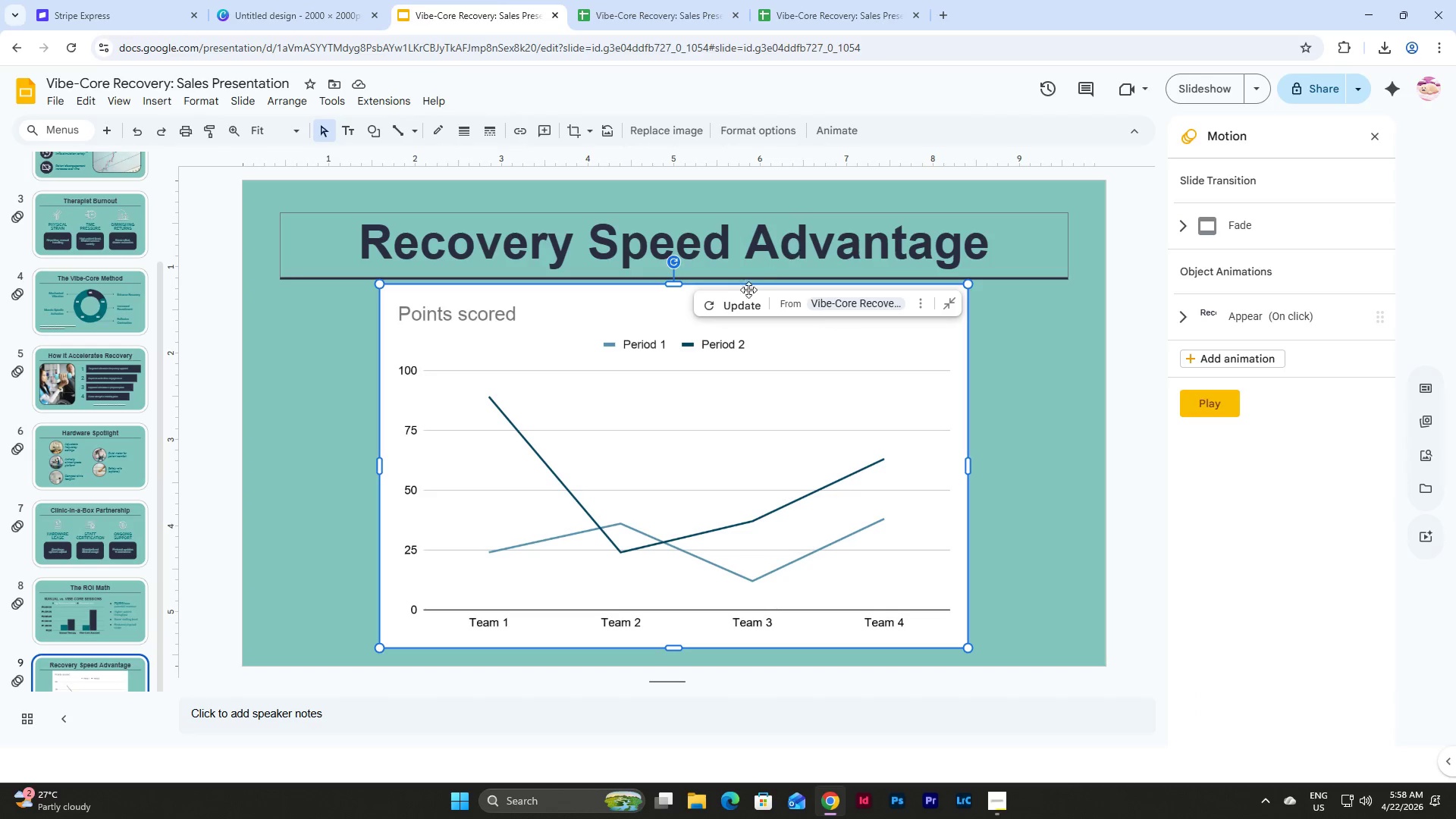 
left_click([740, 312])
 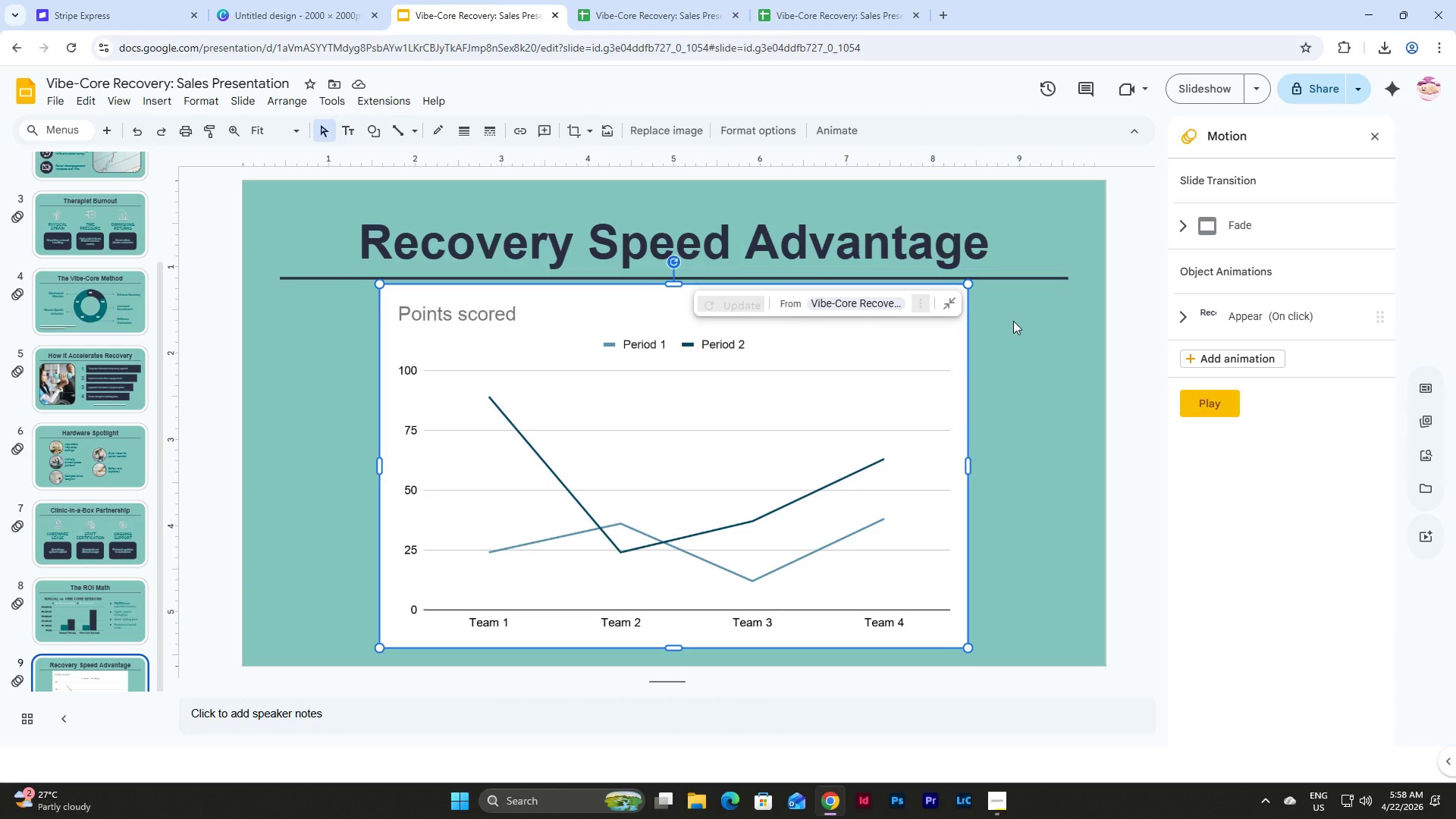 
left_click([1009, 344])
 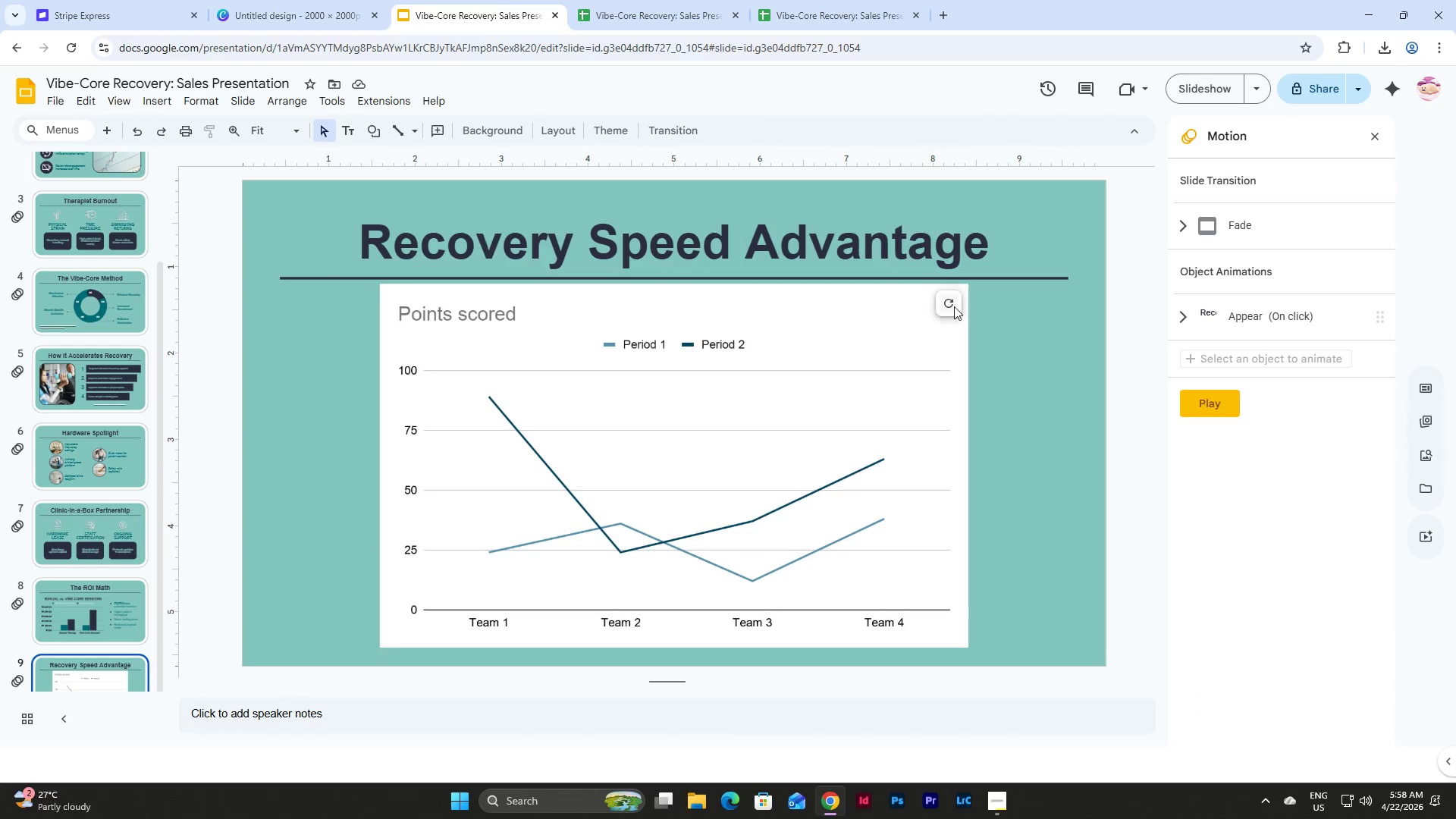 
left_click([959, 303])
 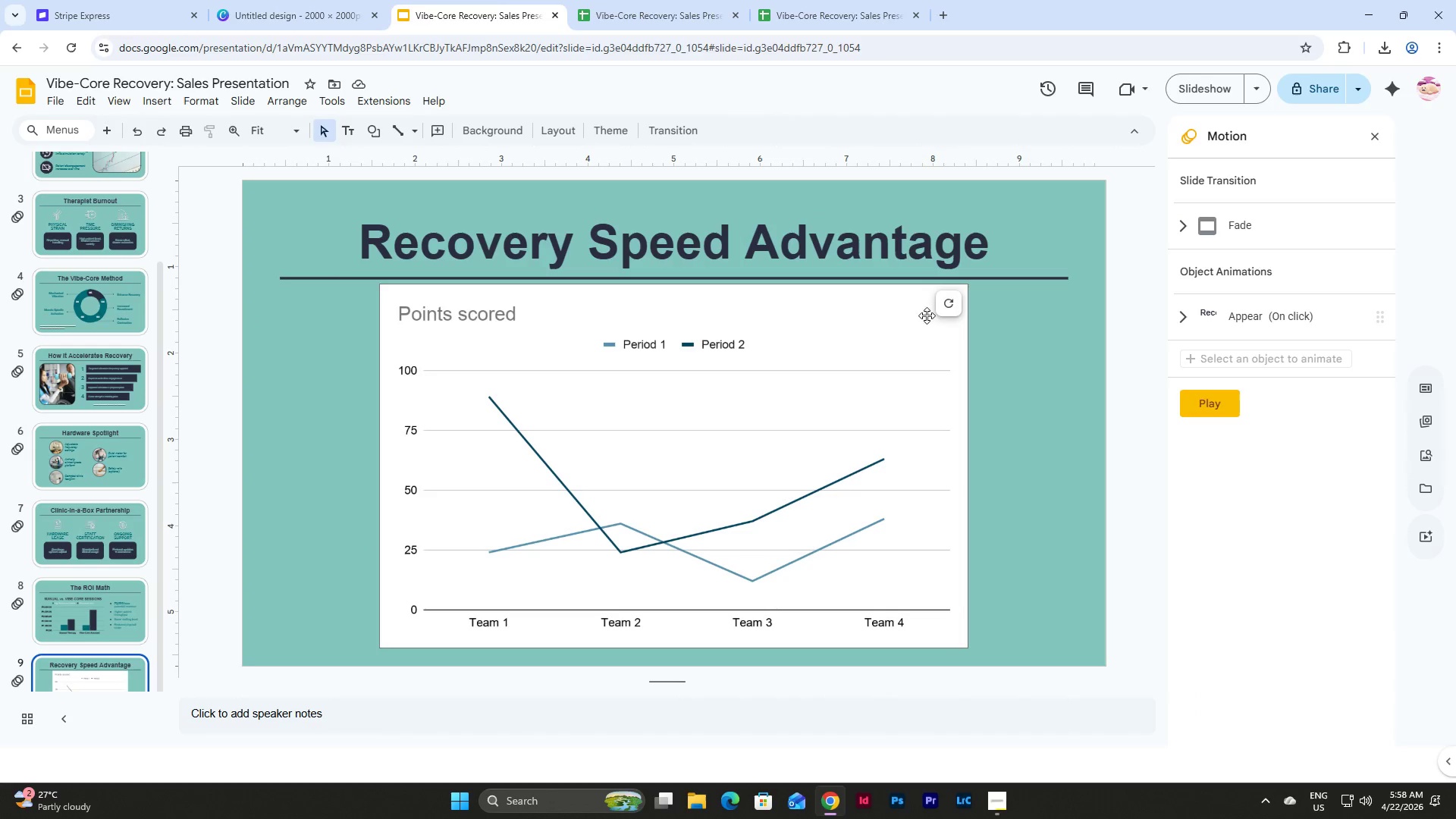 
left_click([950, 302])
 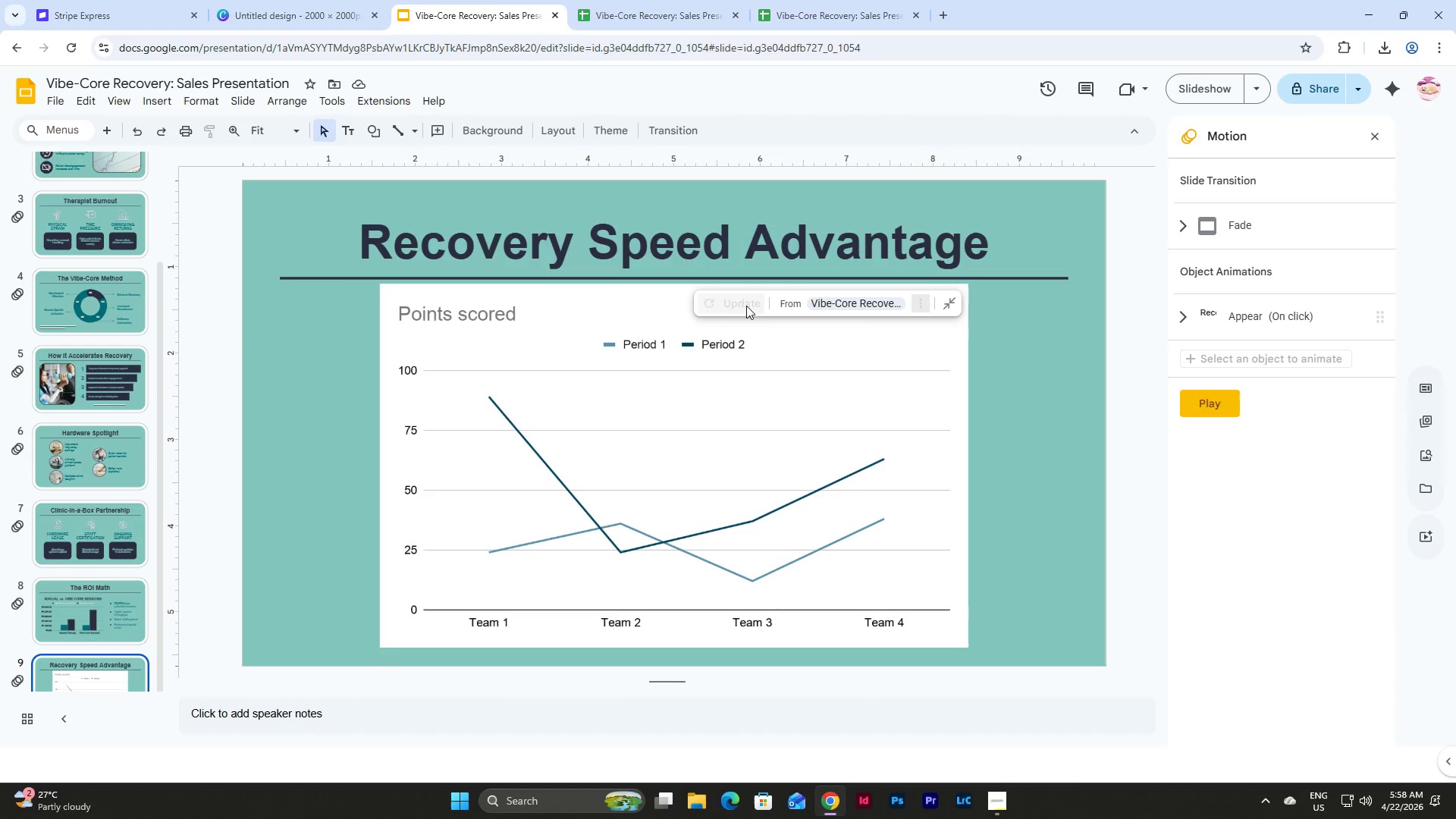 
left_click([1034, 407])
 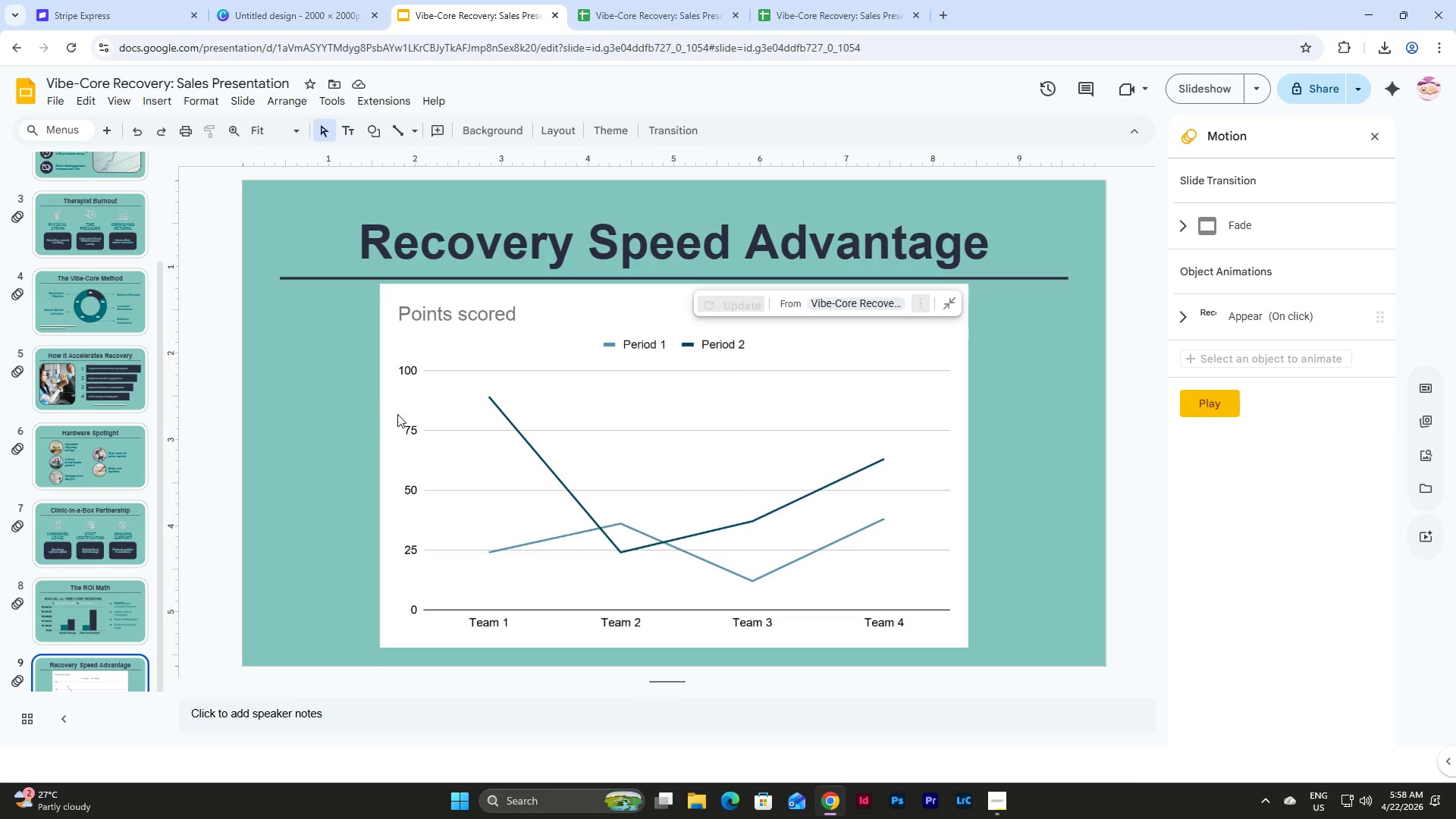 
left_click([376, 418])
 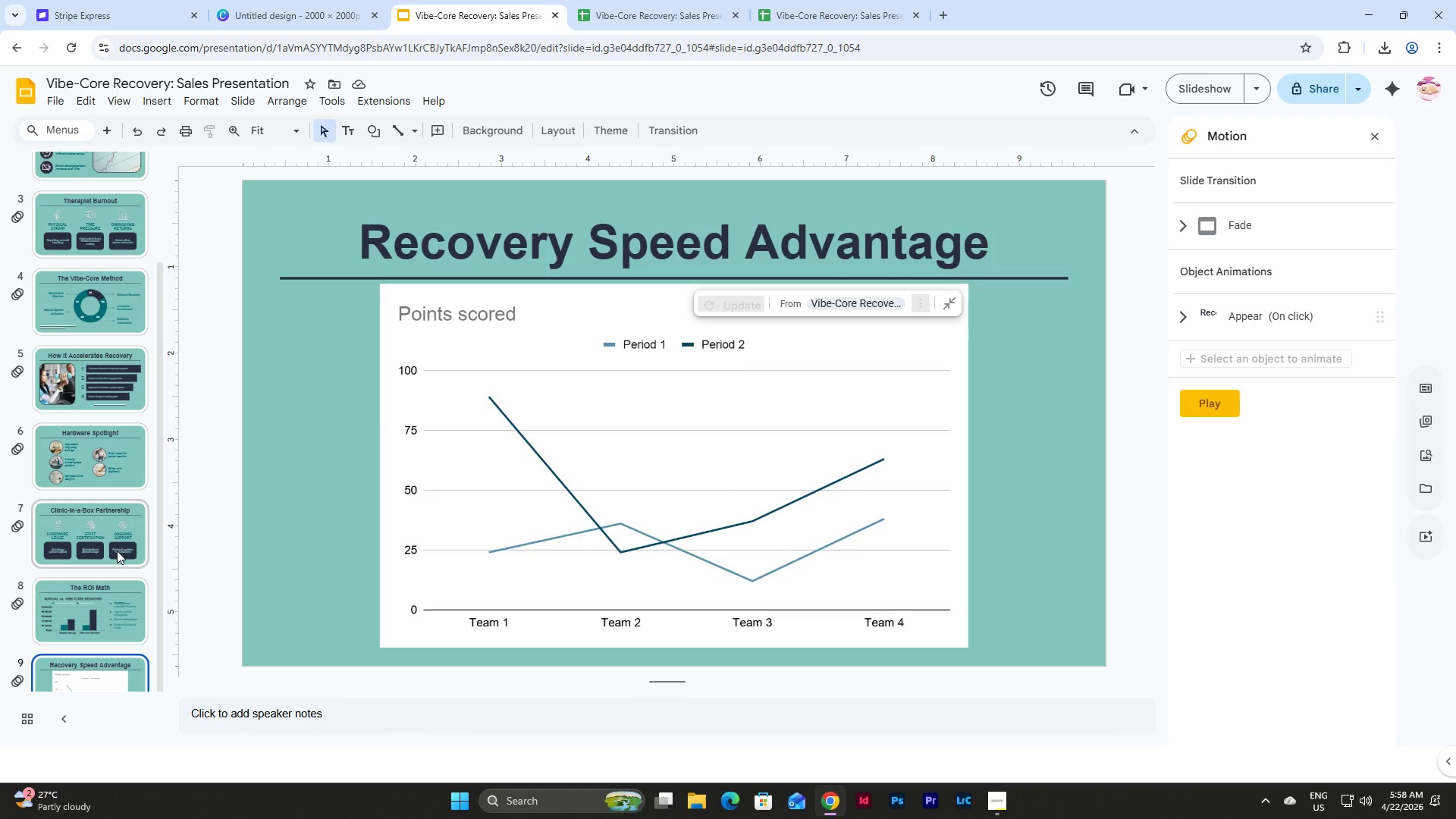 
left_click([103, 605])
 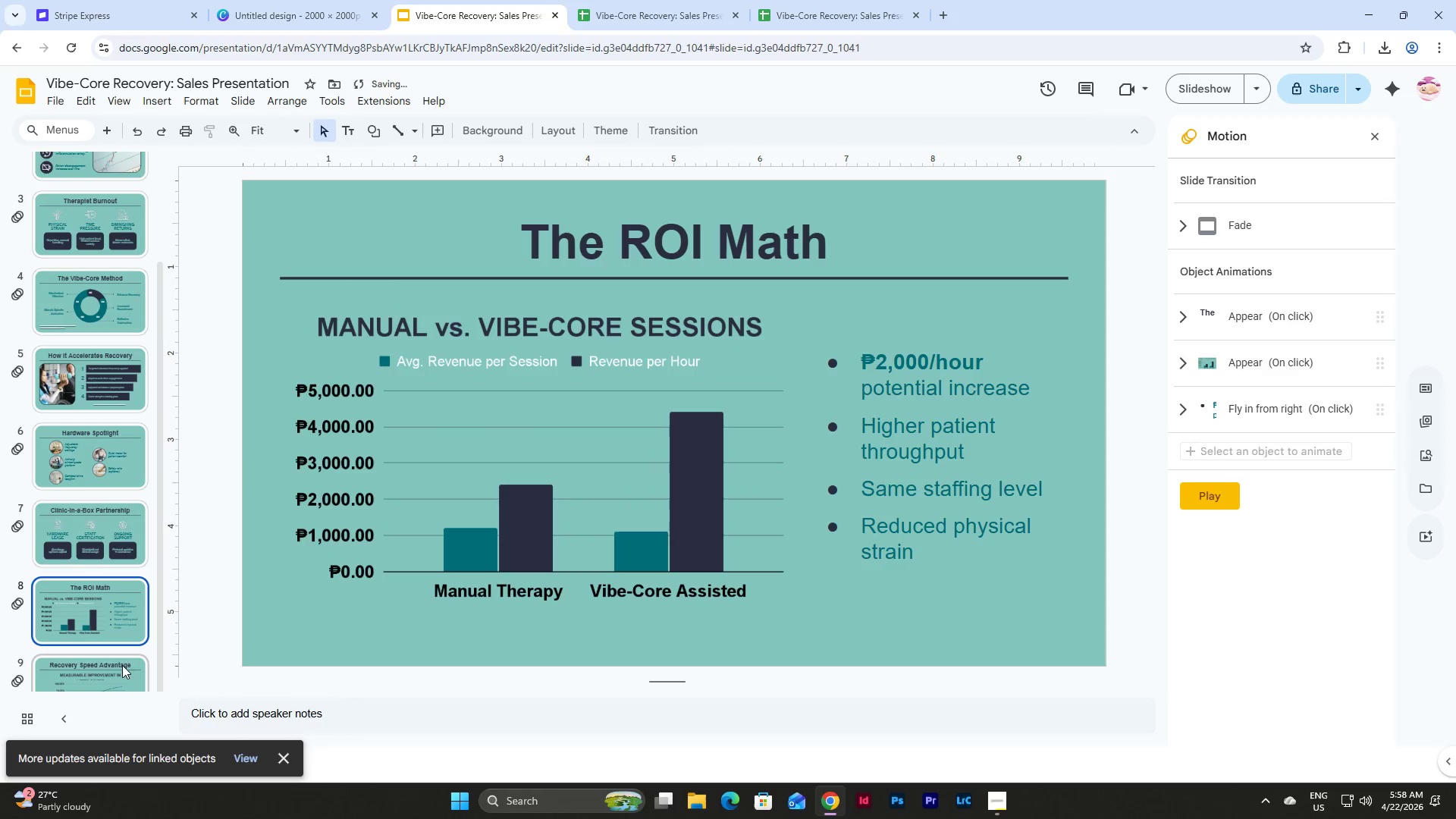 
scroll: coordinate [115, 551], scroll_direction: down, amount: 5.0
 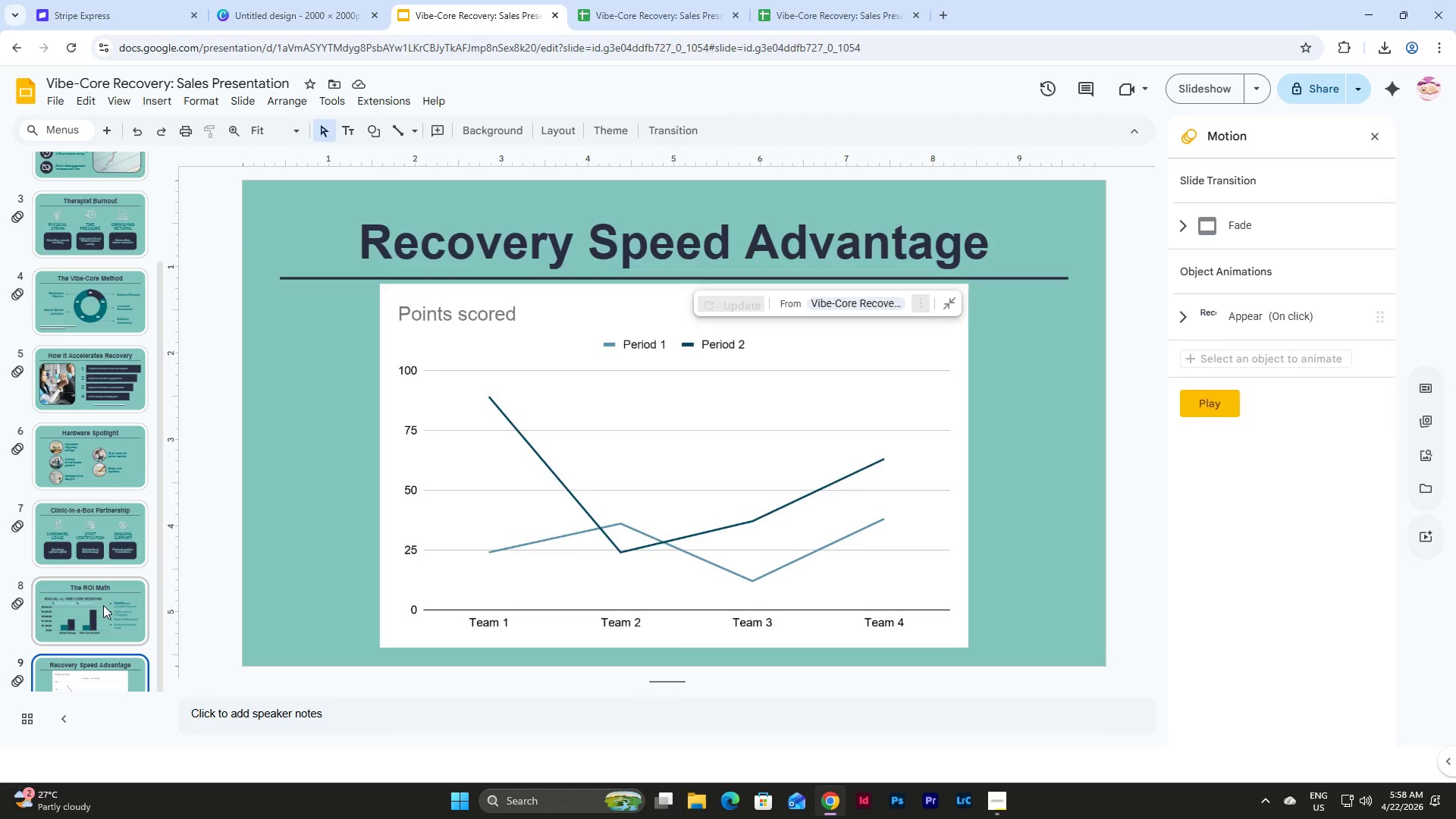 
left_click([121, 673])
 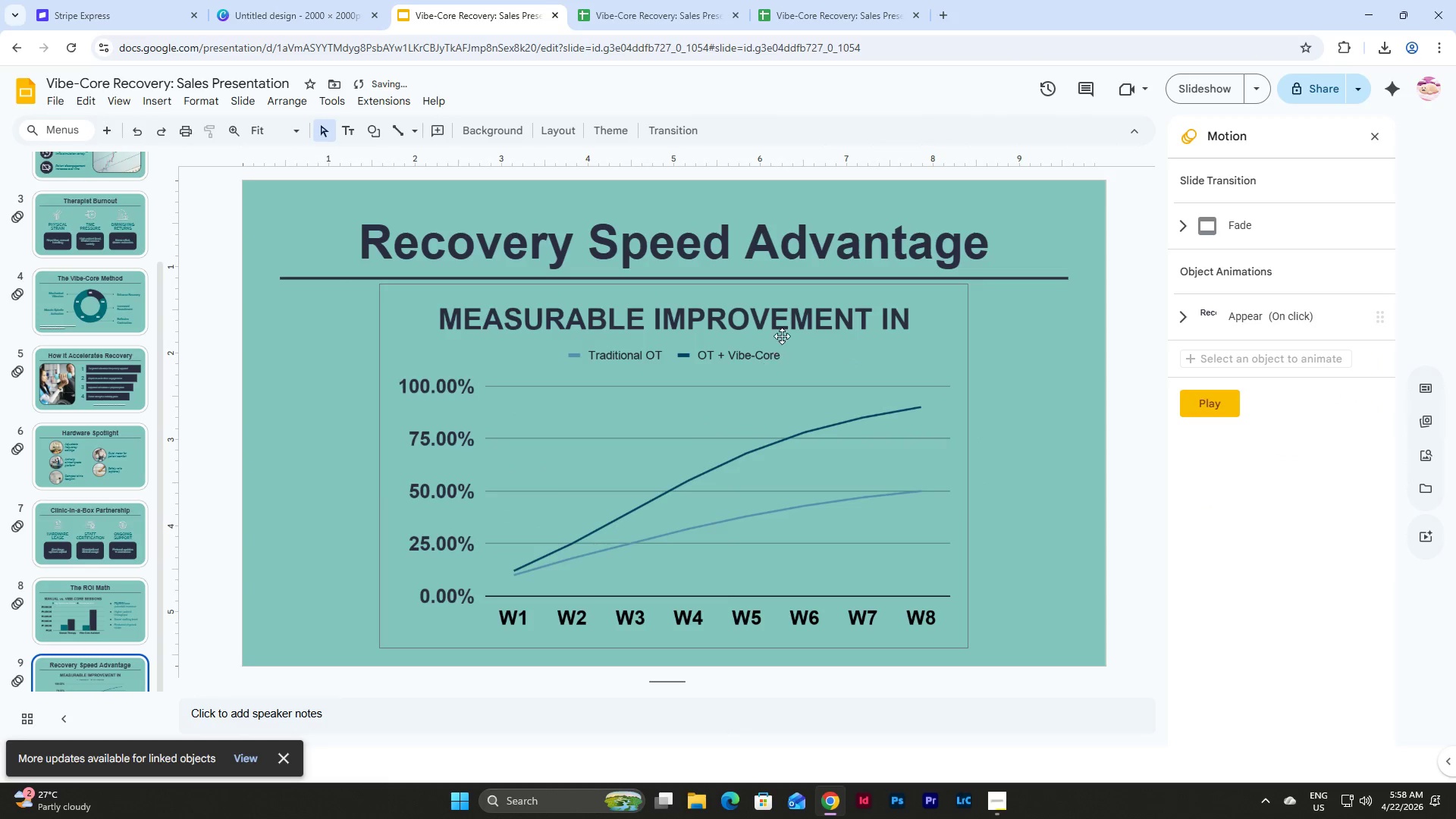 
left_click([783, 333])
 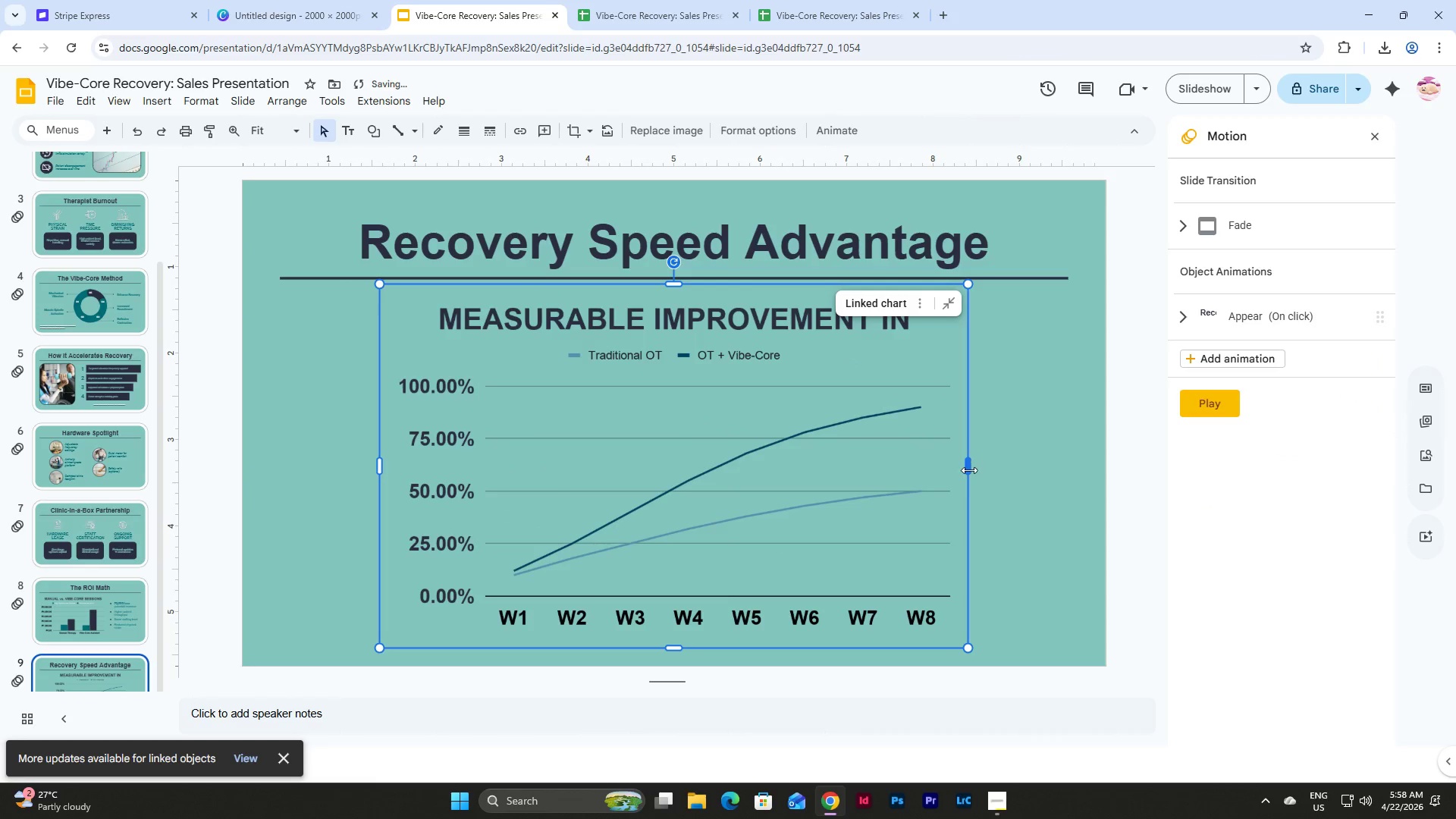 
left_click_drag(start_coordinate=[969, 471], to_coordinate=[1027, 473])
 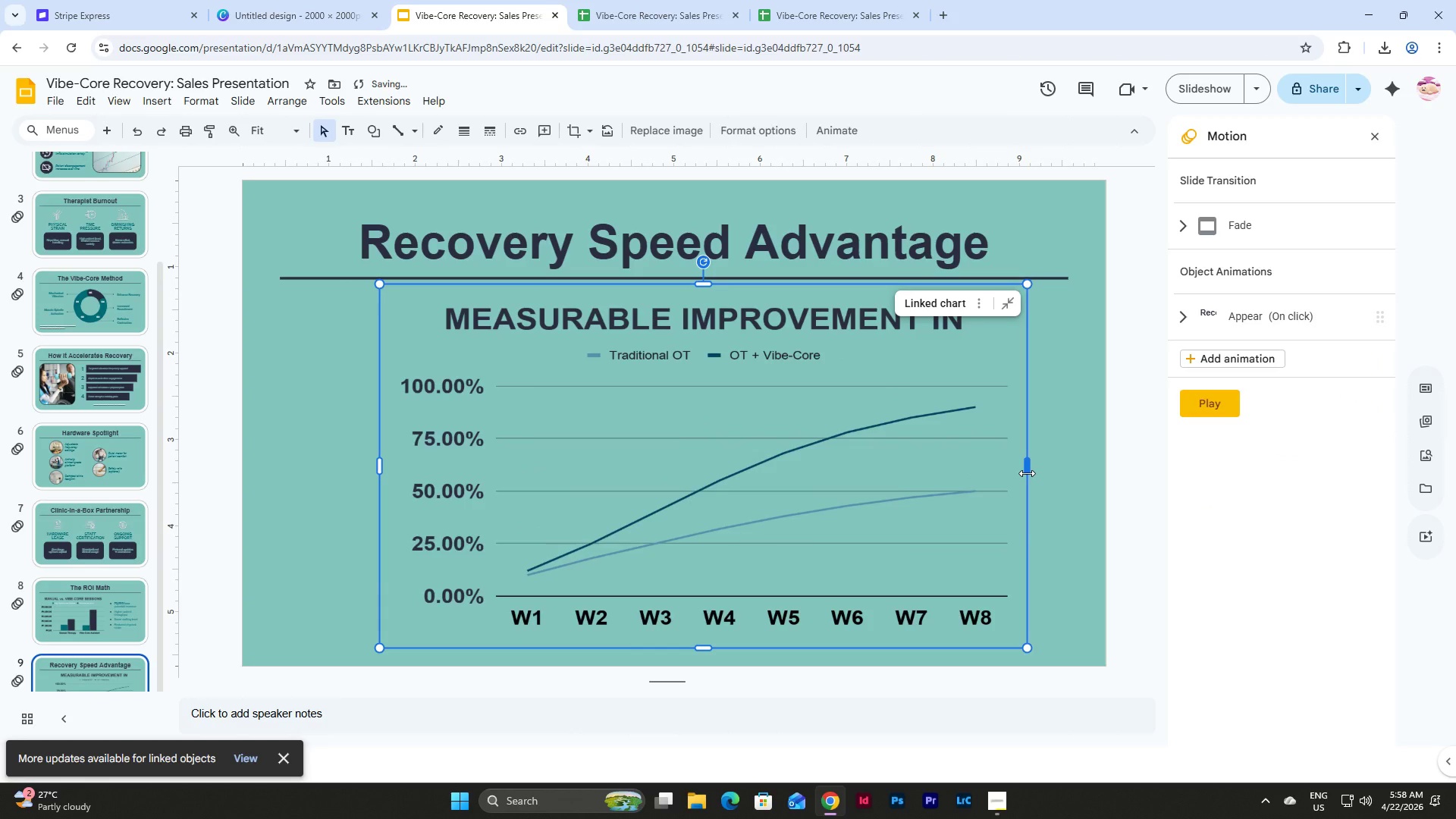 
key(Control+Z)
 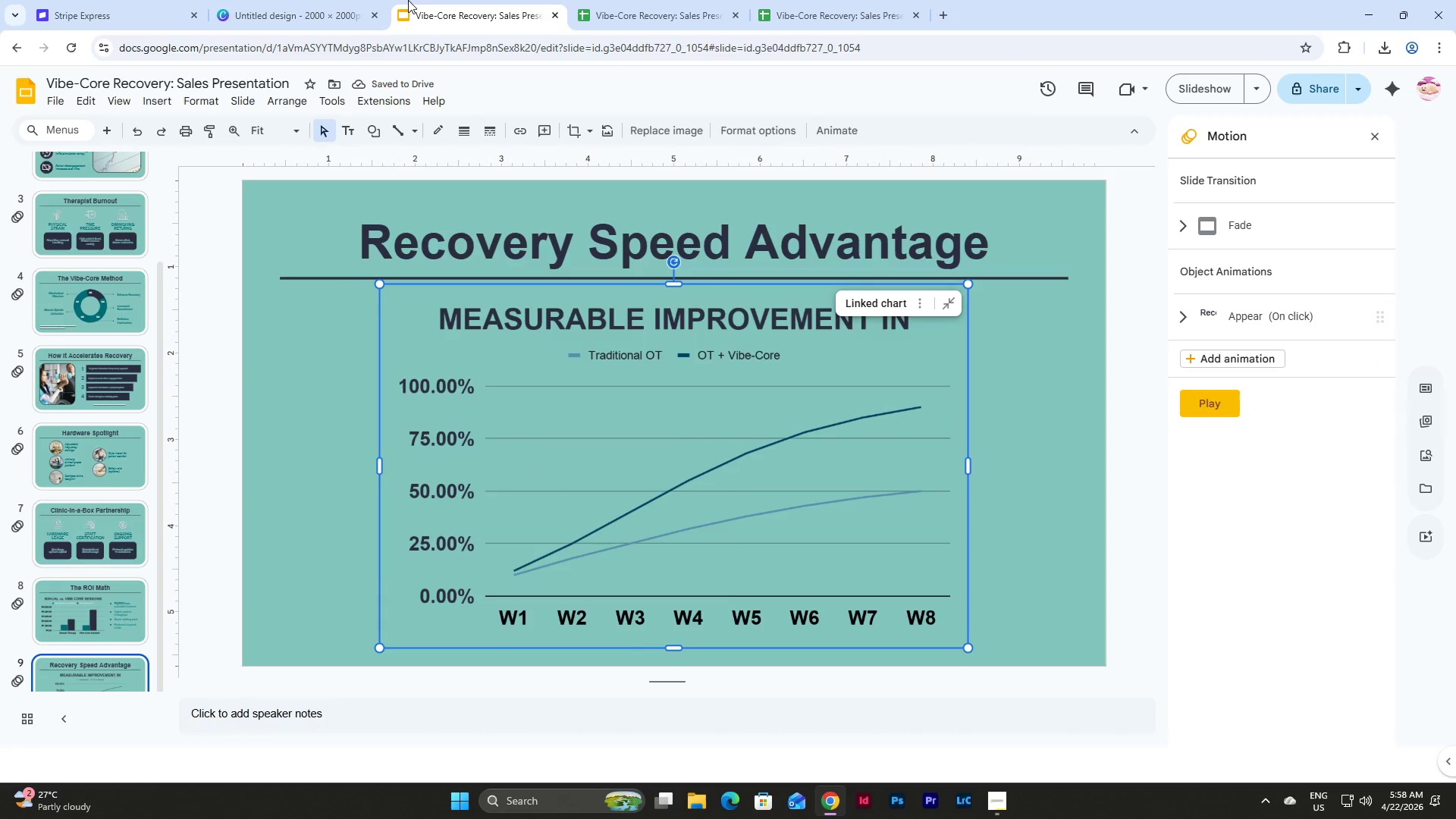 
left_click([611, 0])
 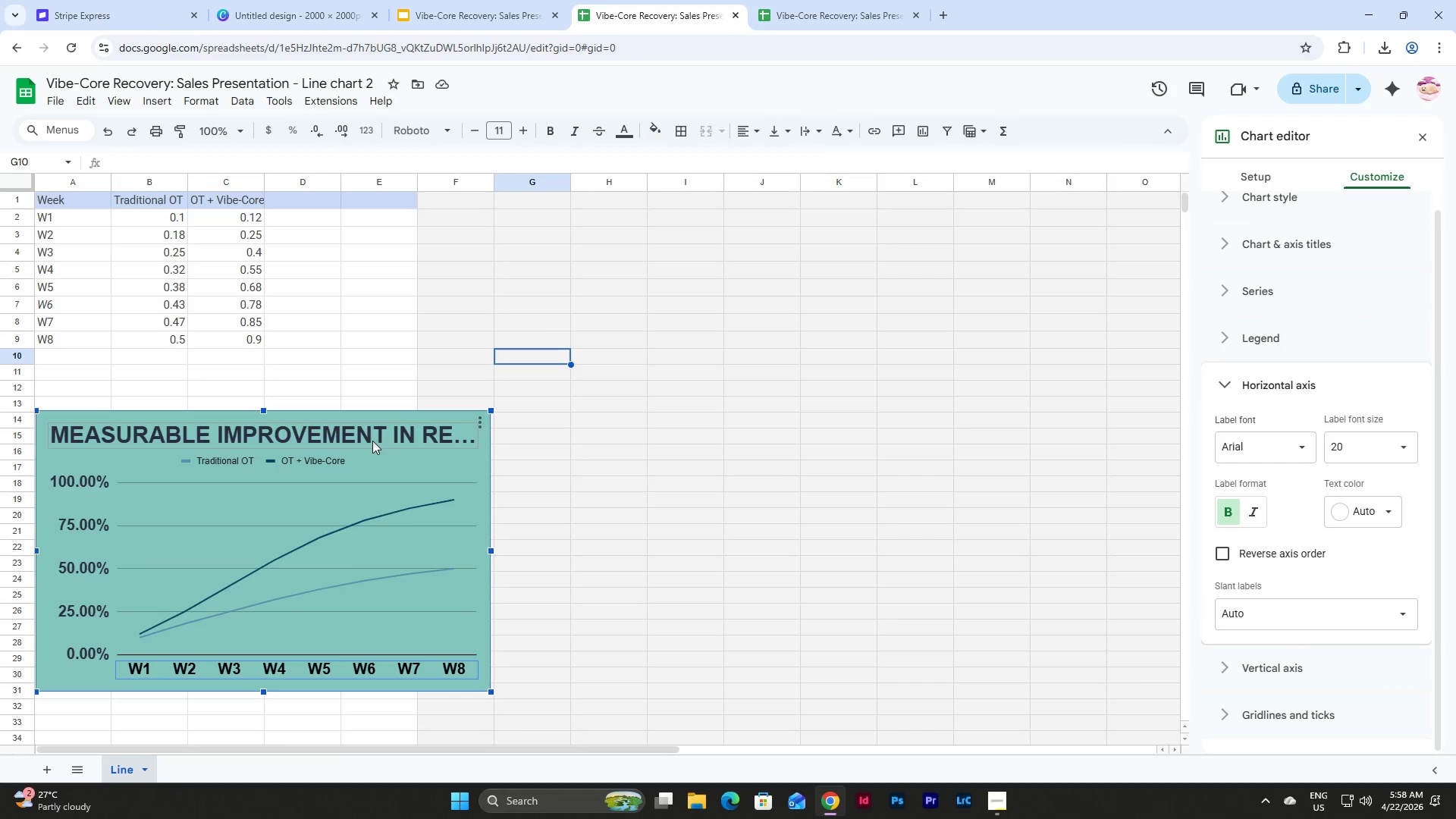 
double_click([372, 441])
 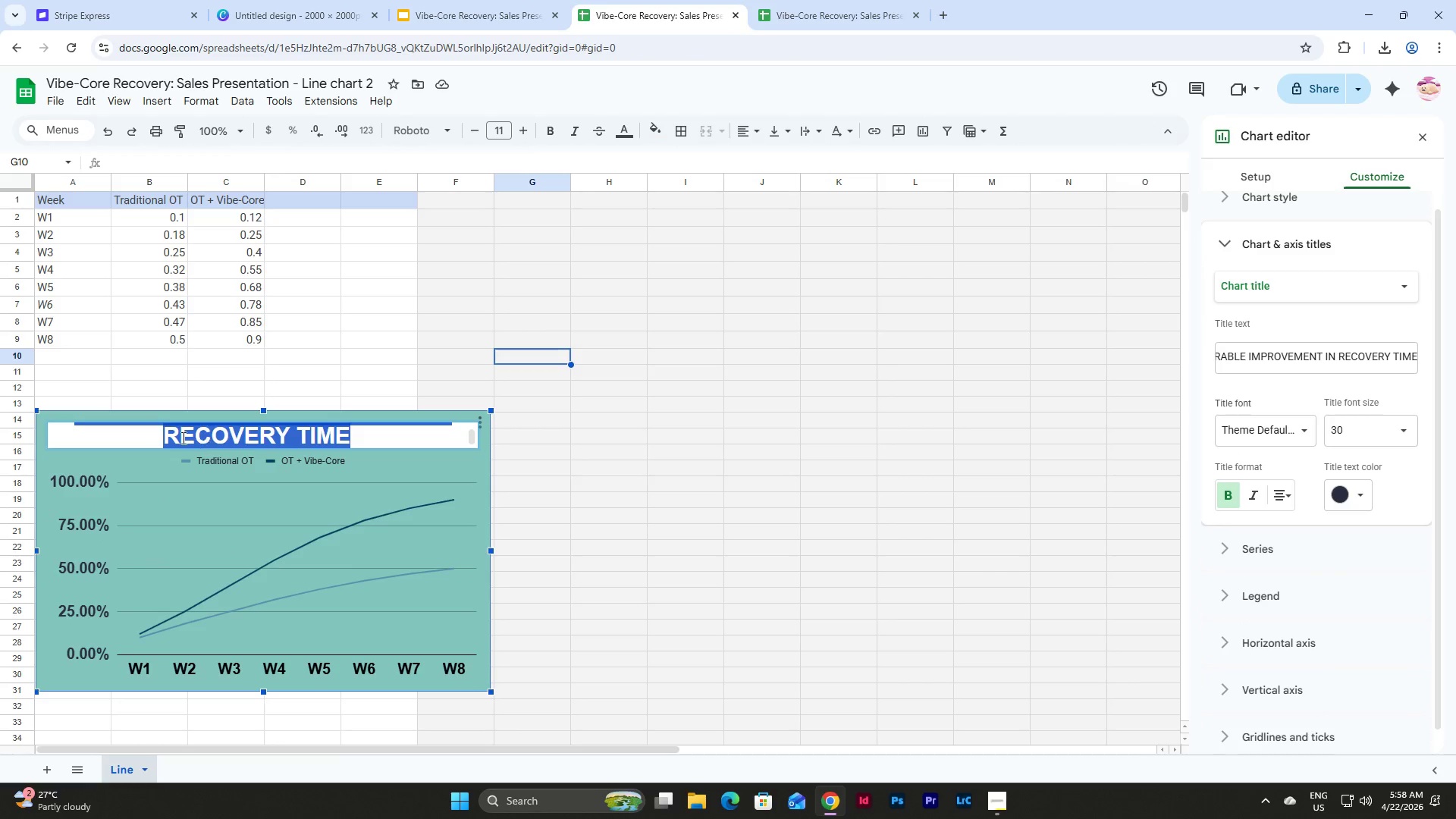 
left_click([180, 431])
 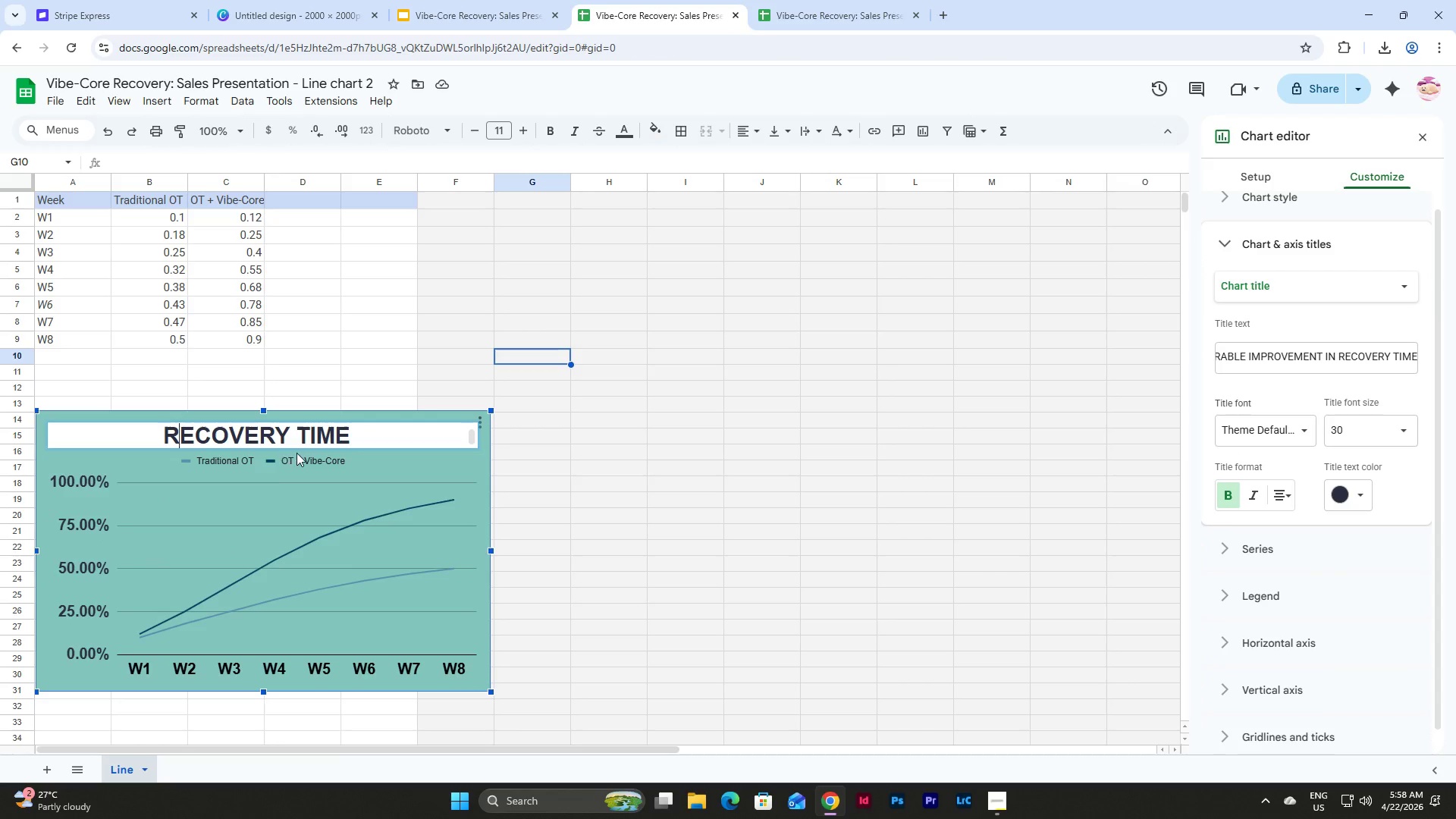 
scroll: coordinate [424, 455], scroll_direction: up, amount: 11.0
 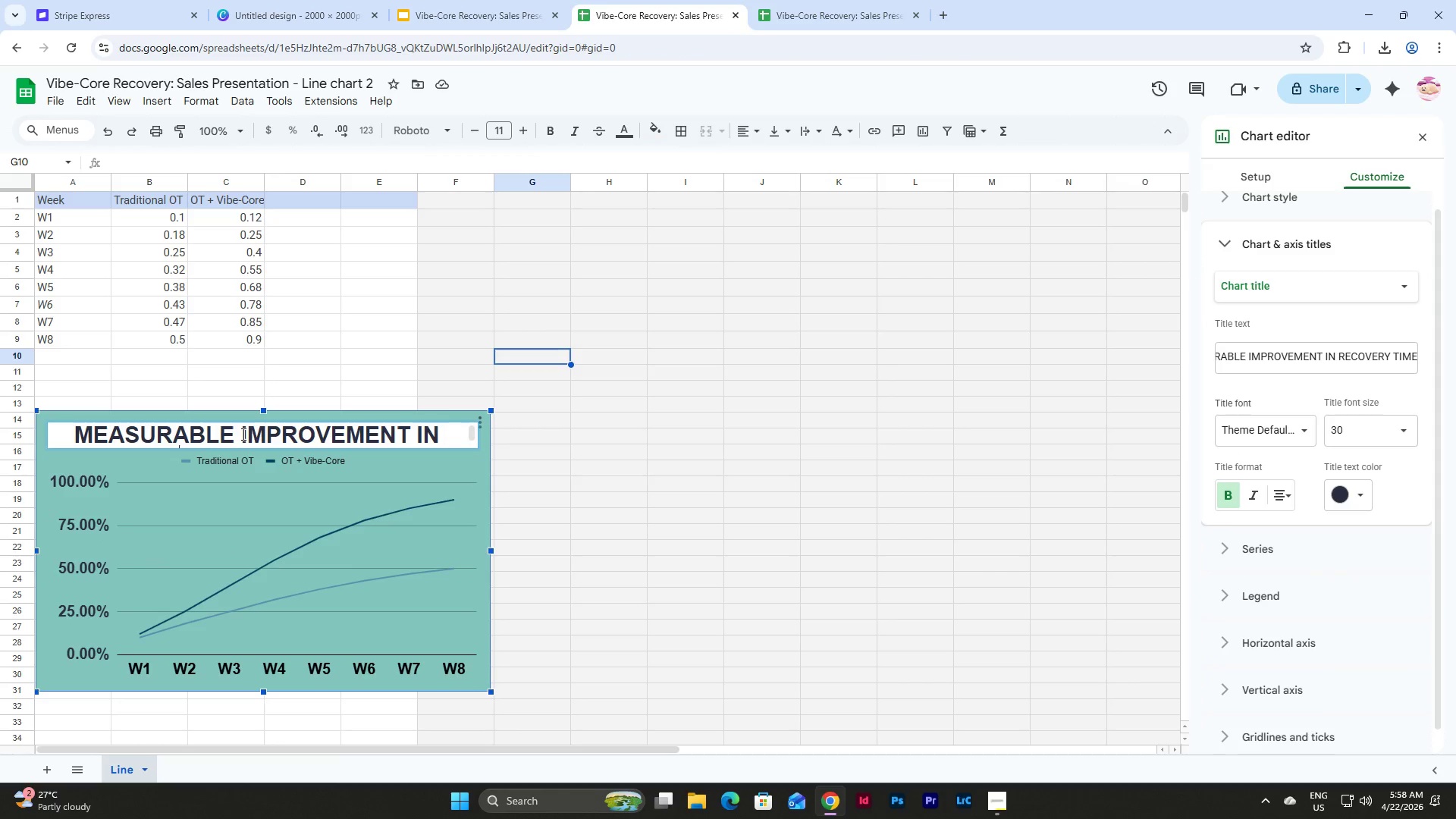 
left_click_drag(start_coordinate=[242, 434], to_coordinate=[68, 436])
 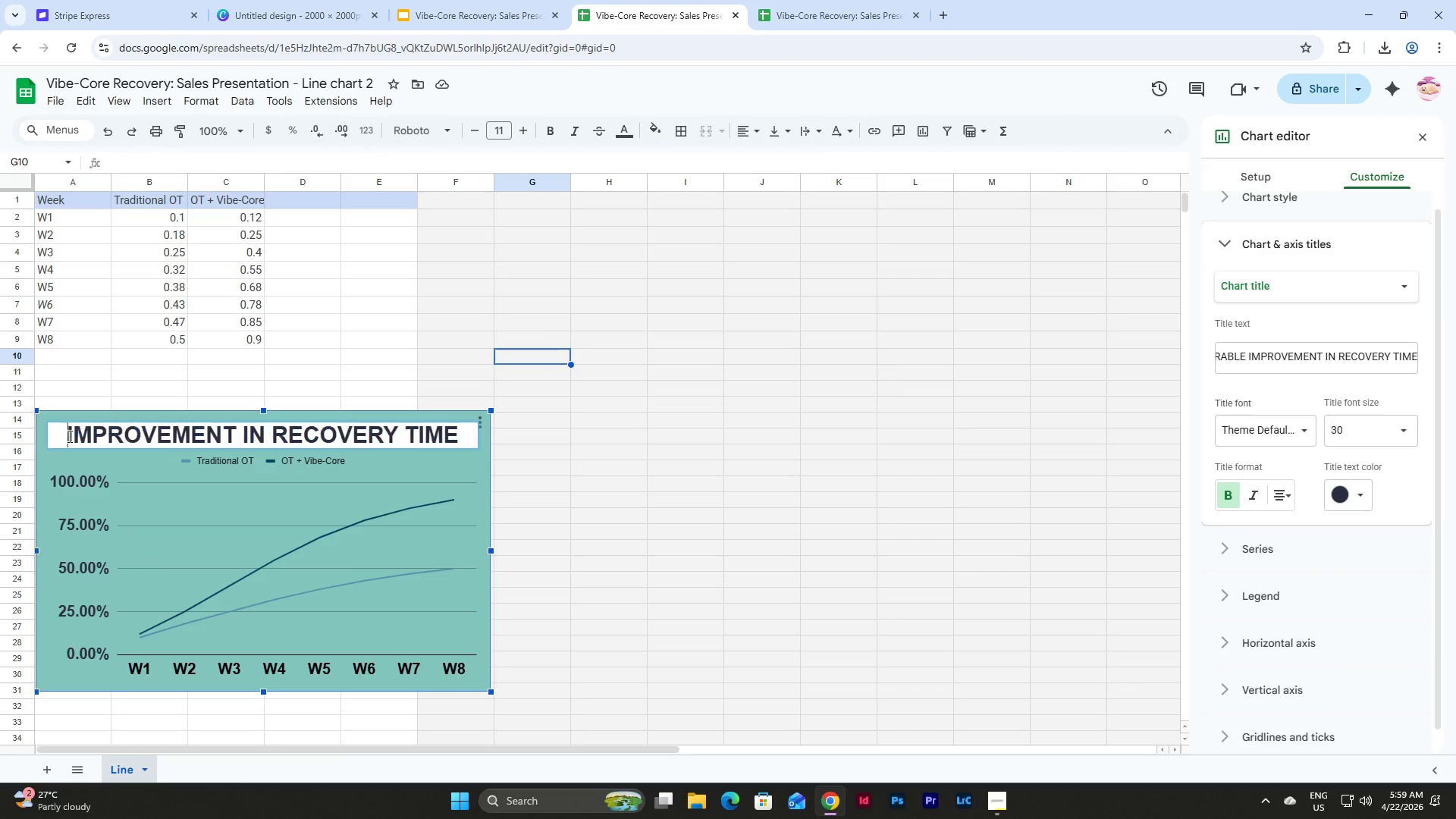 
key(Backspace)
 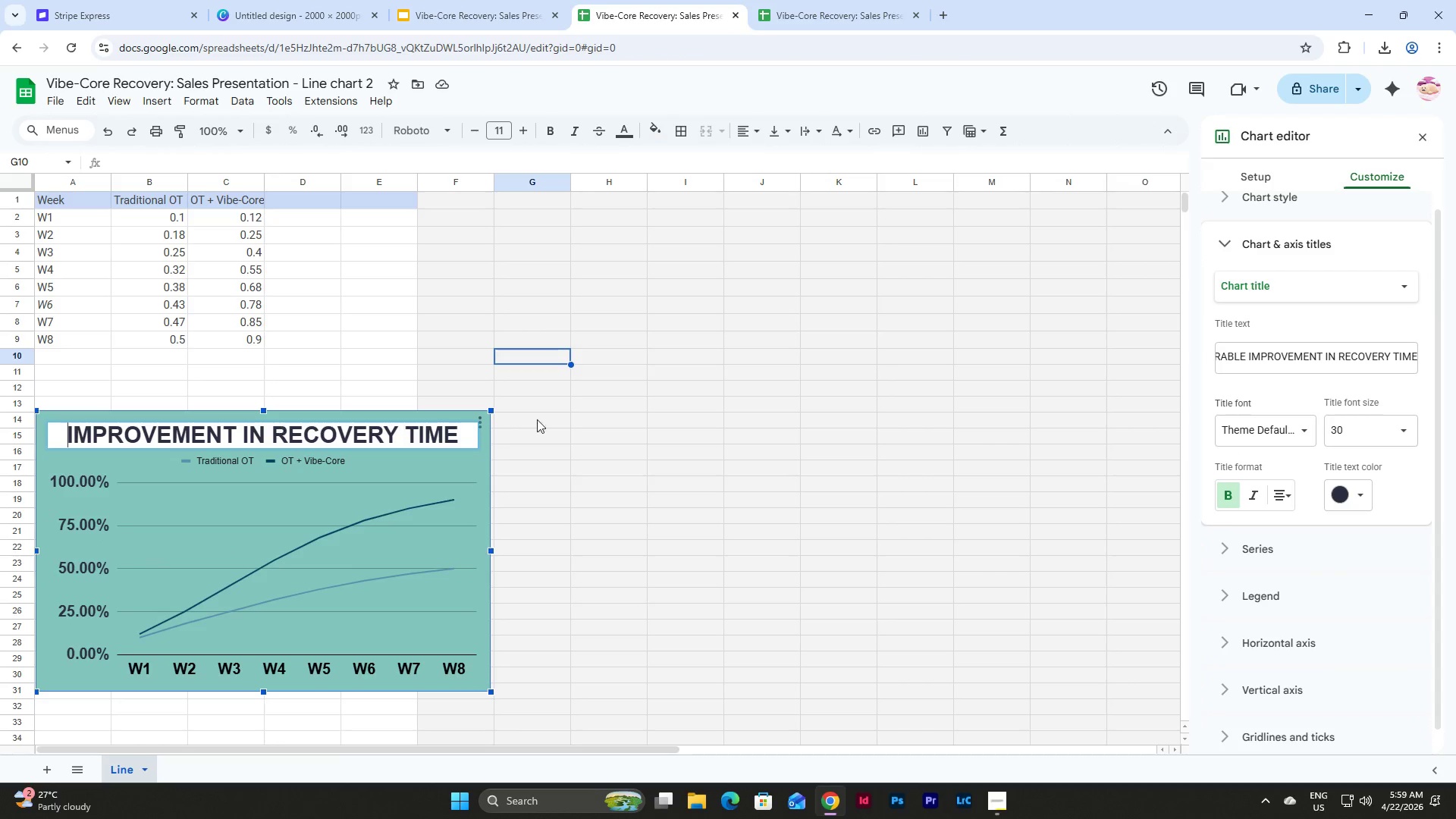 
left_click([656, 413])
 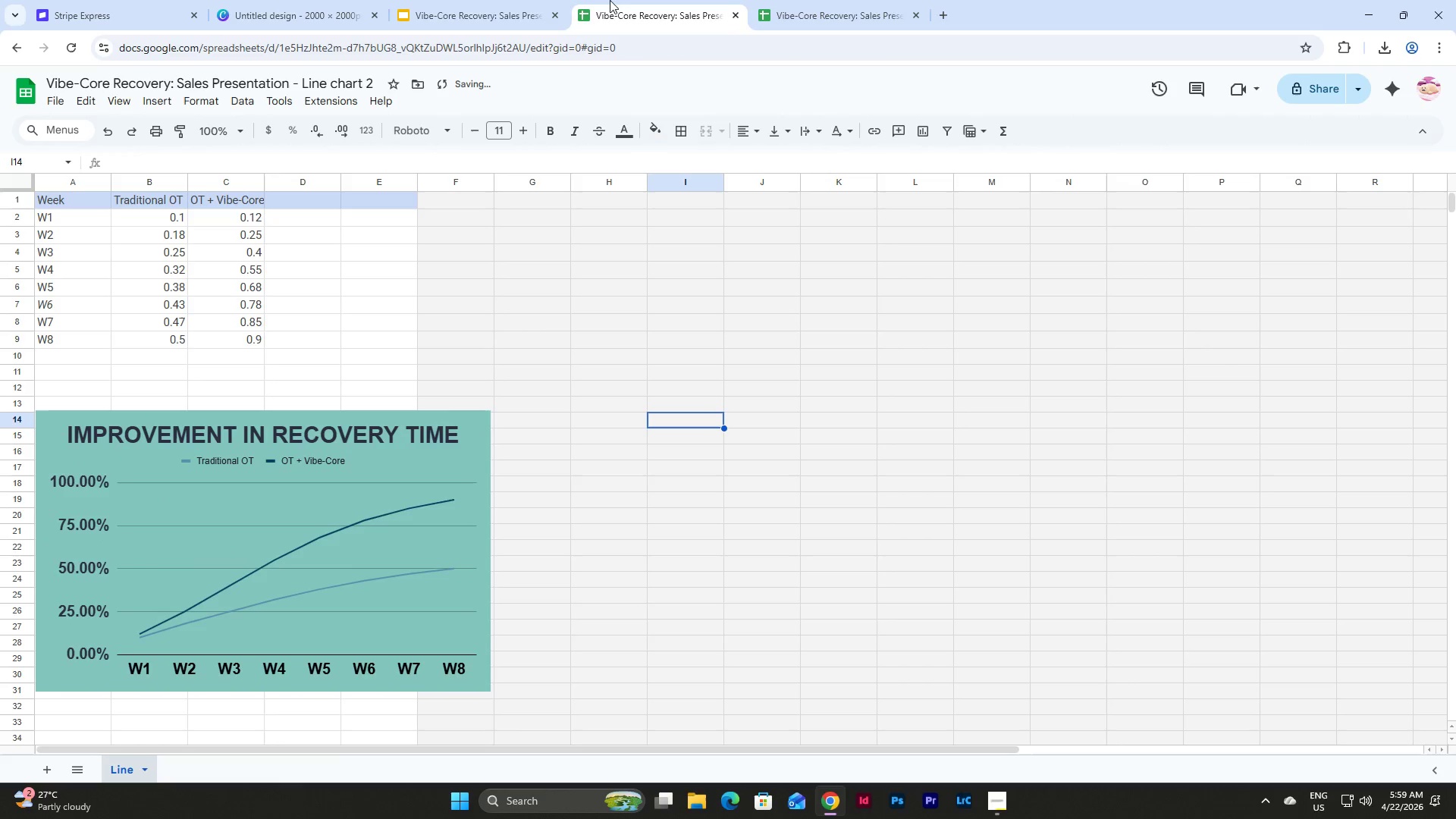 
left_click([503, 0])
 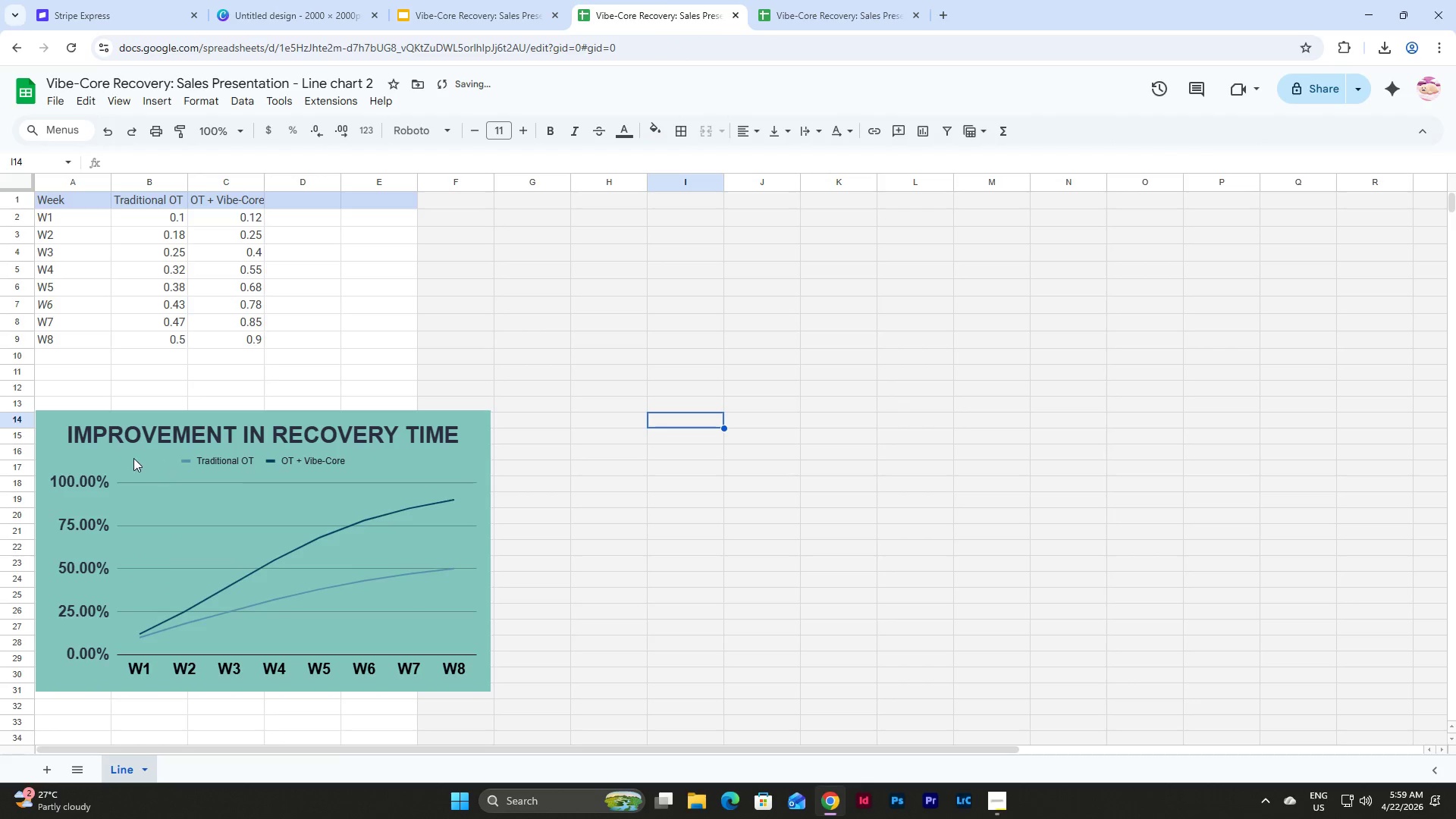 
wait(7.09)
 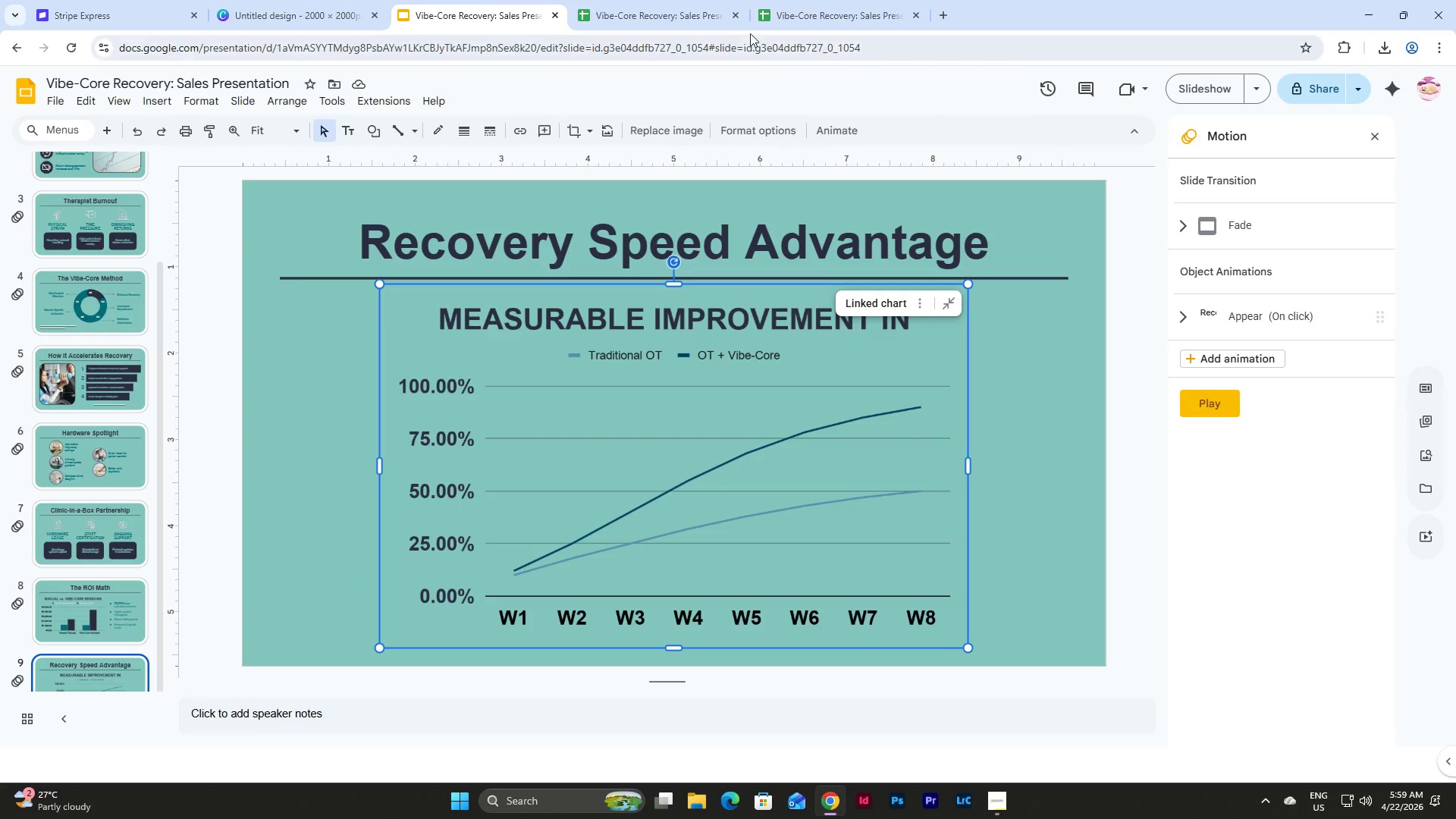 
double_click([98, 478])
 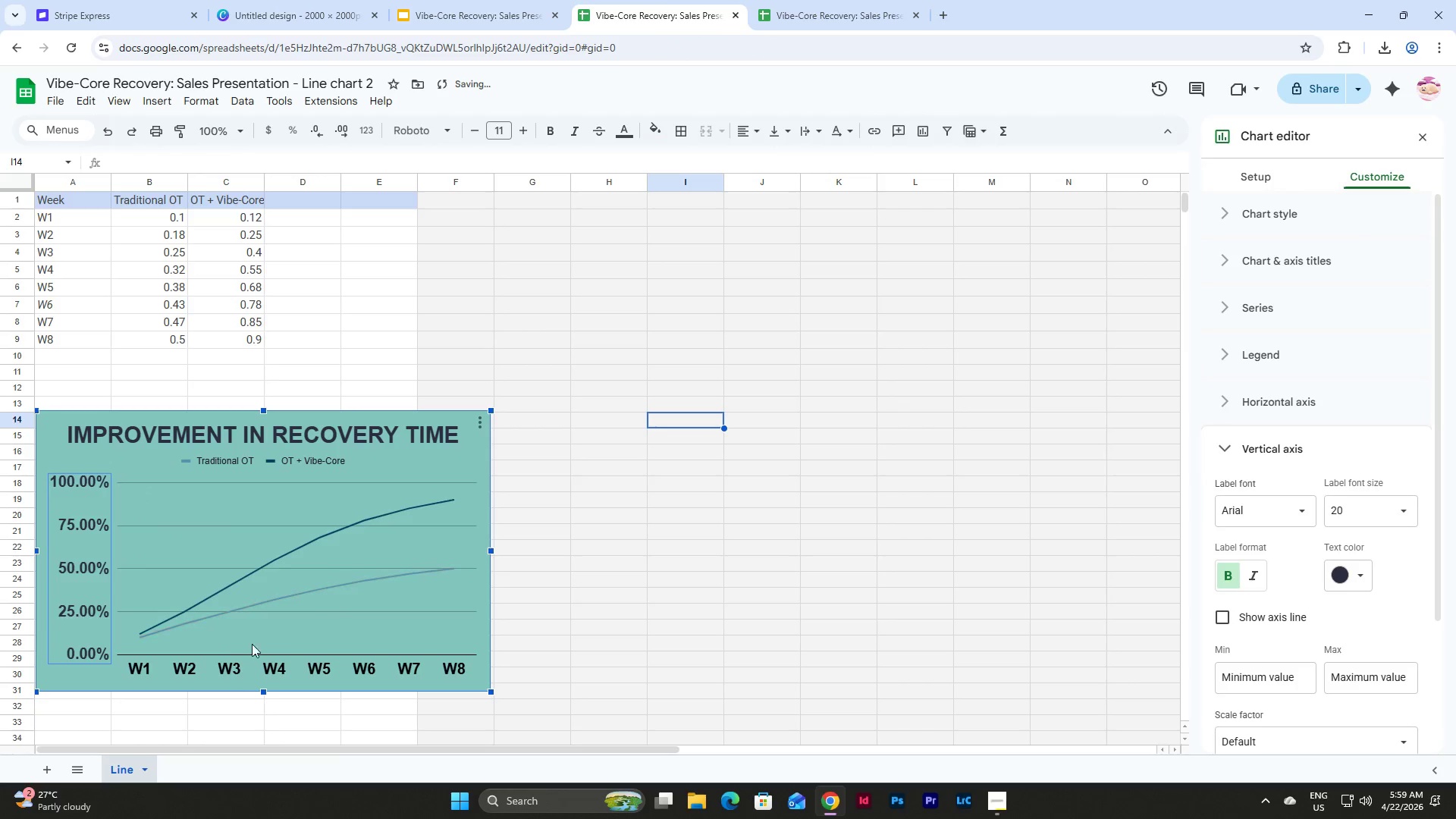 
left_click([306, 674])
 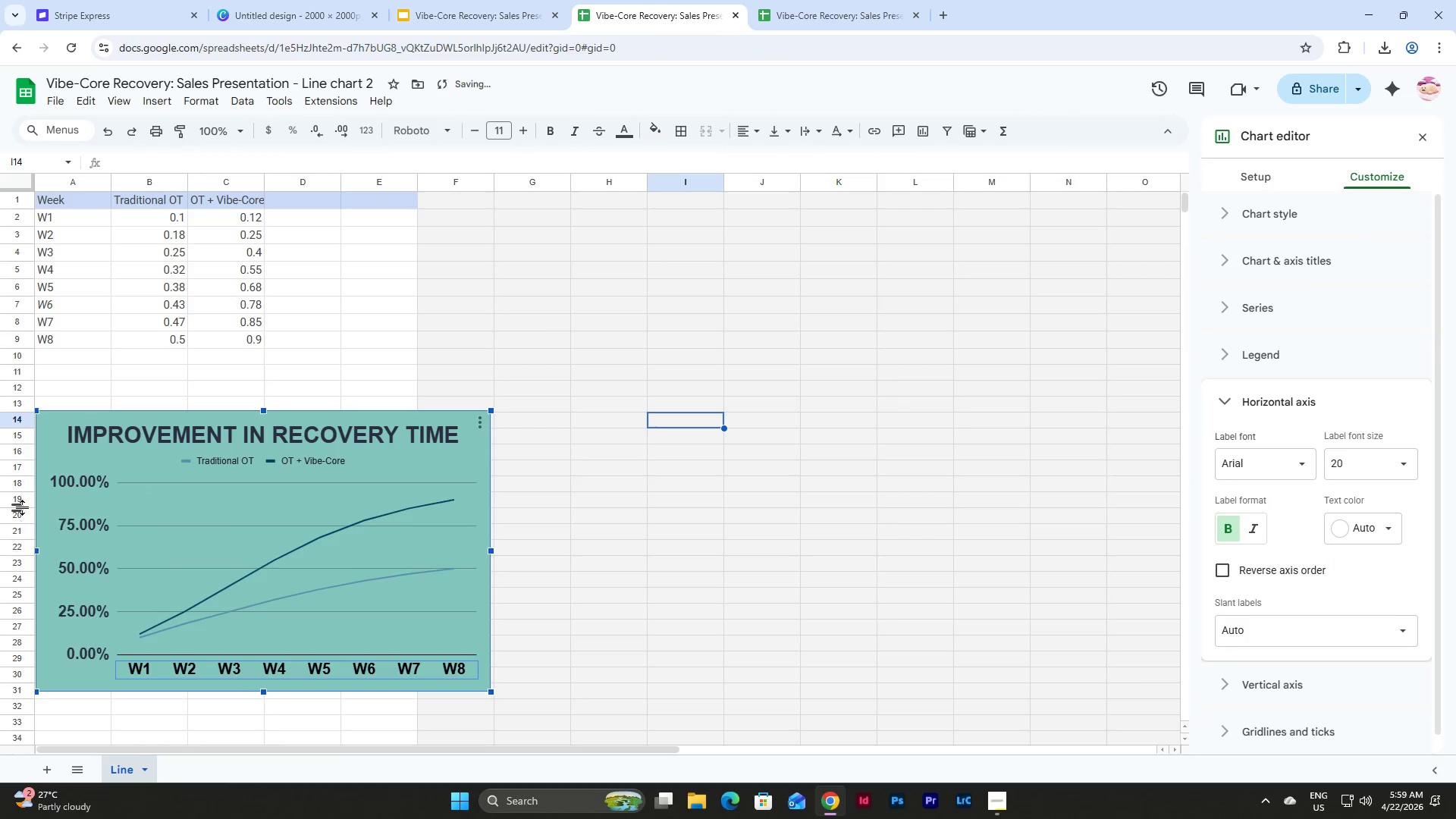 
left_click([68, 480])
 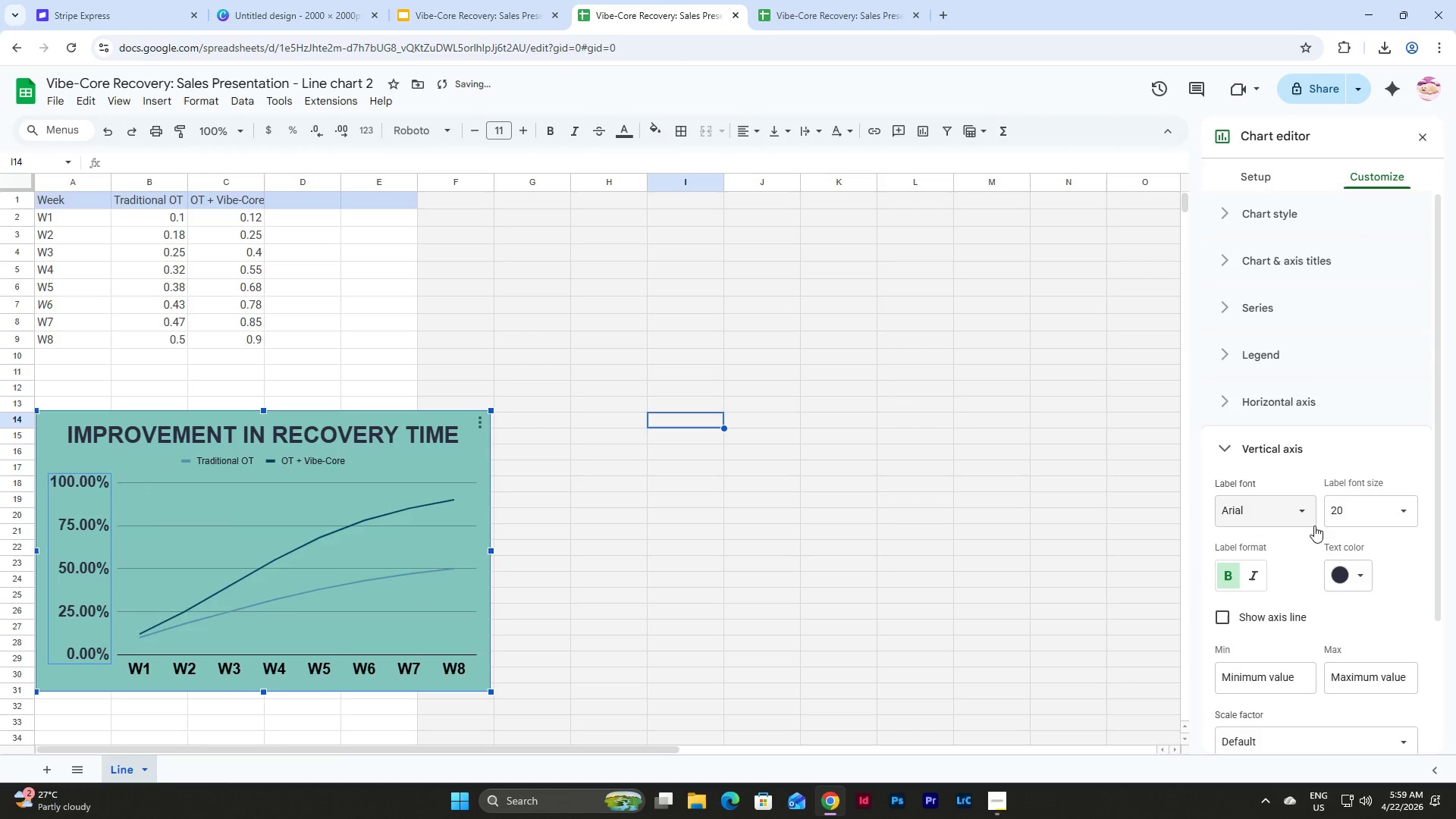 
scroll: coordinate [1314, 526], scroll_direction: down, amount: 6.0
 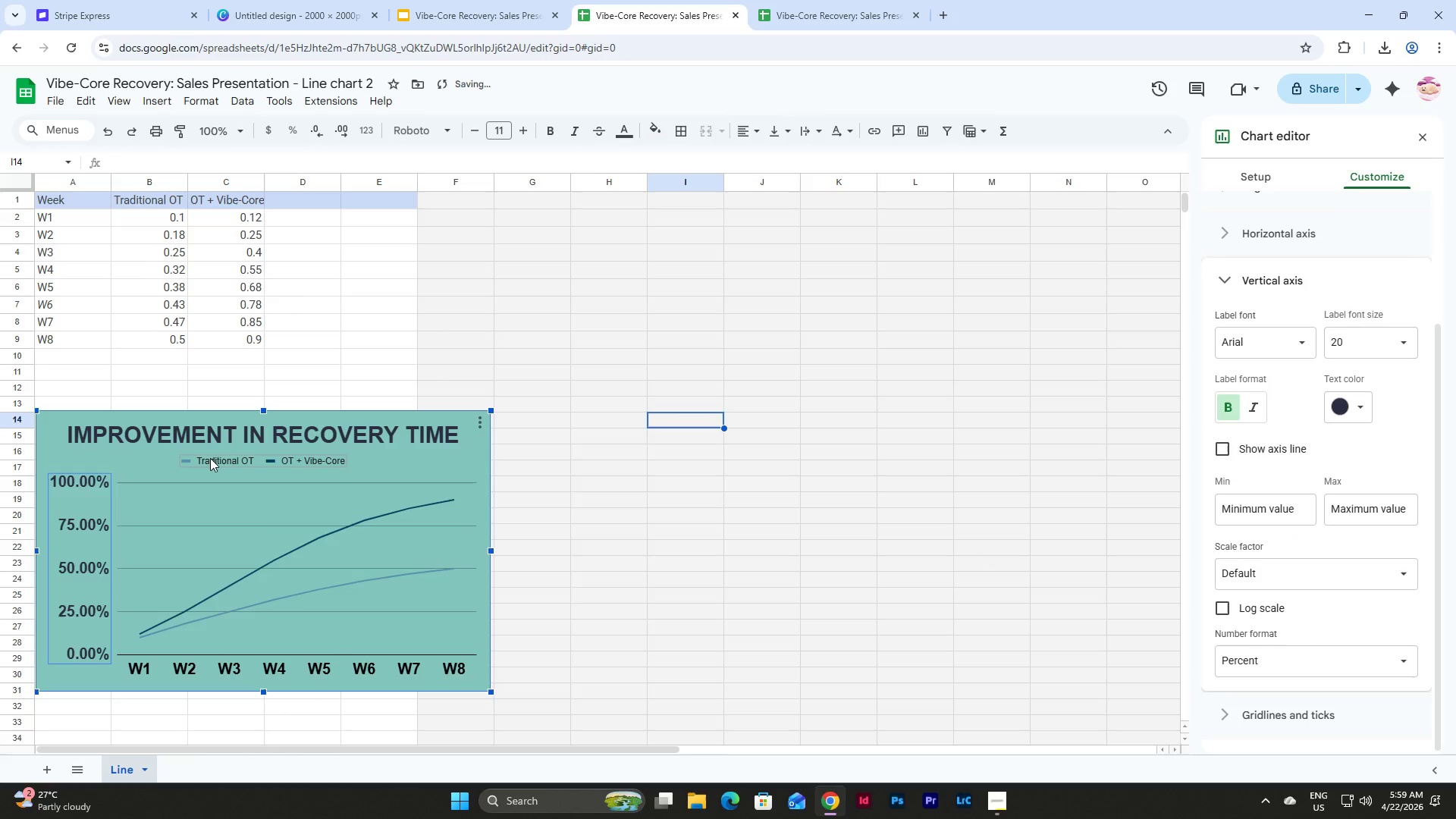 
left_click([210, 458])
 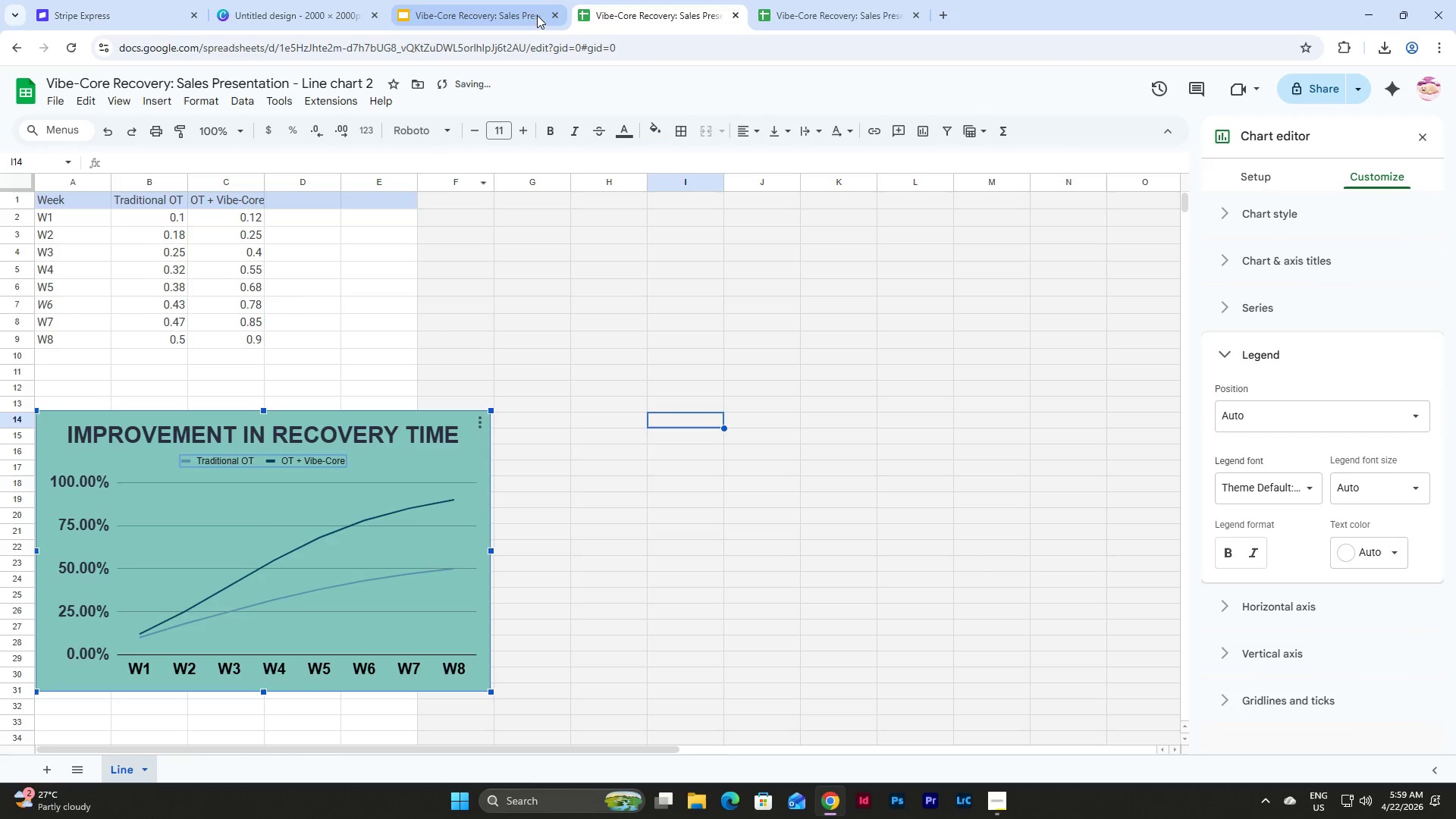 
left_click([788, 0])
 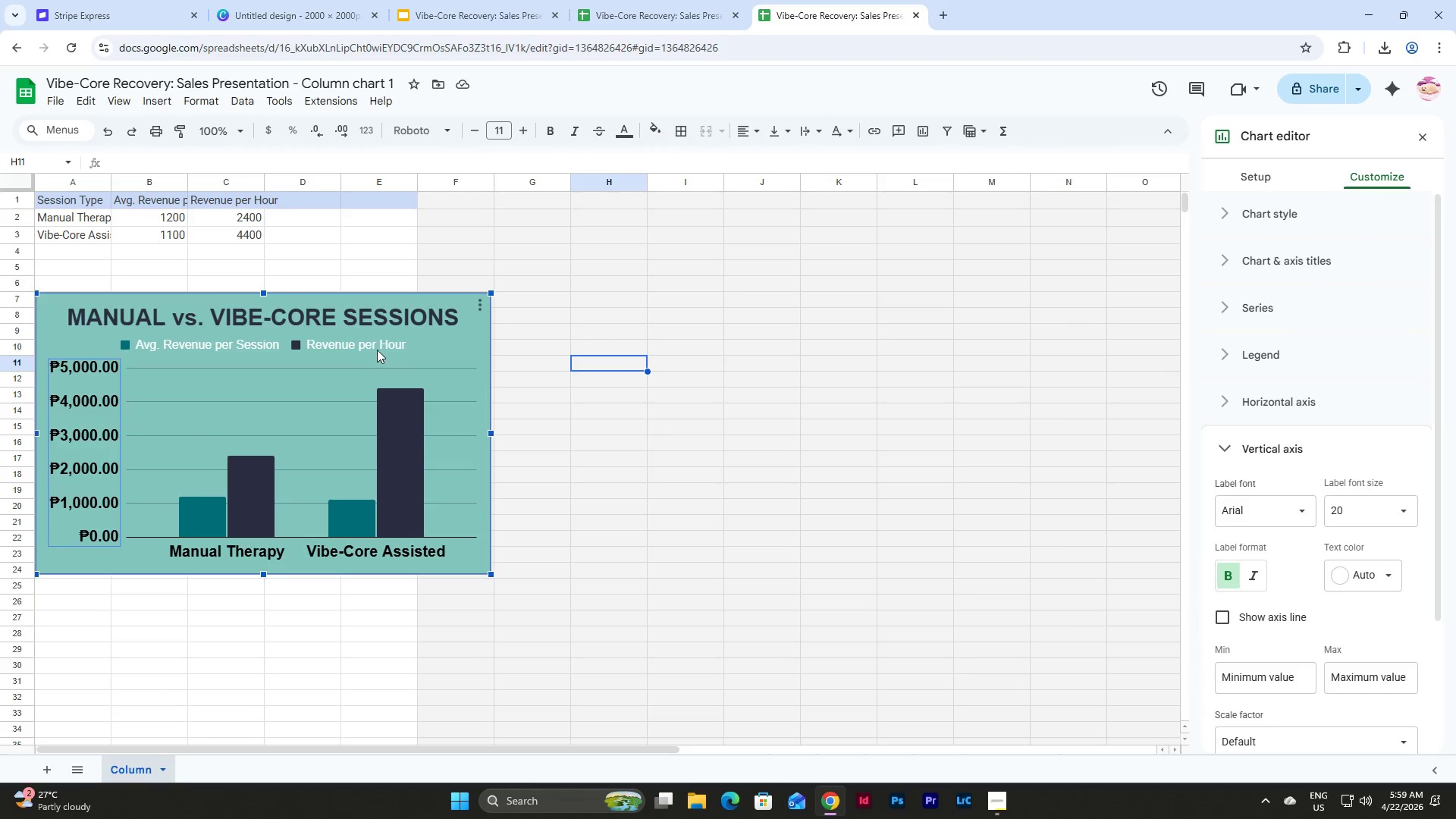 
left_click([373, 347])
 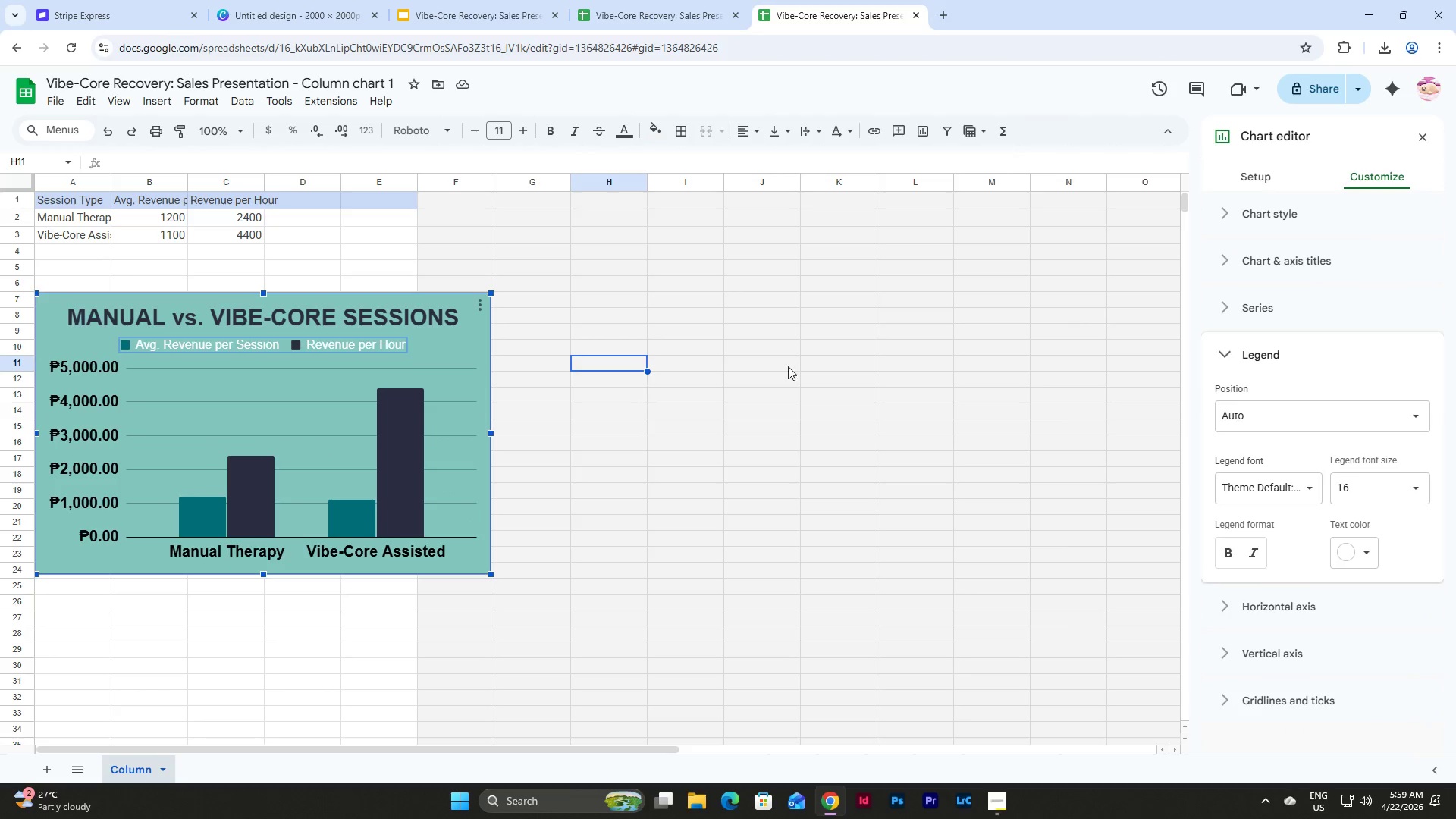 
left_click([1311, 485])
 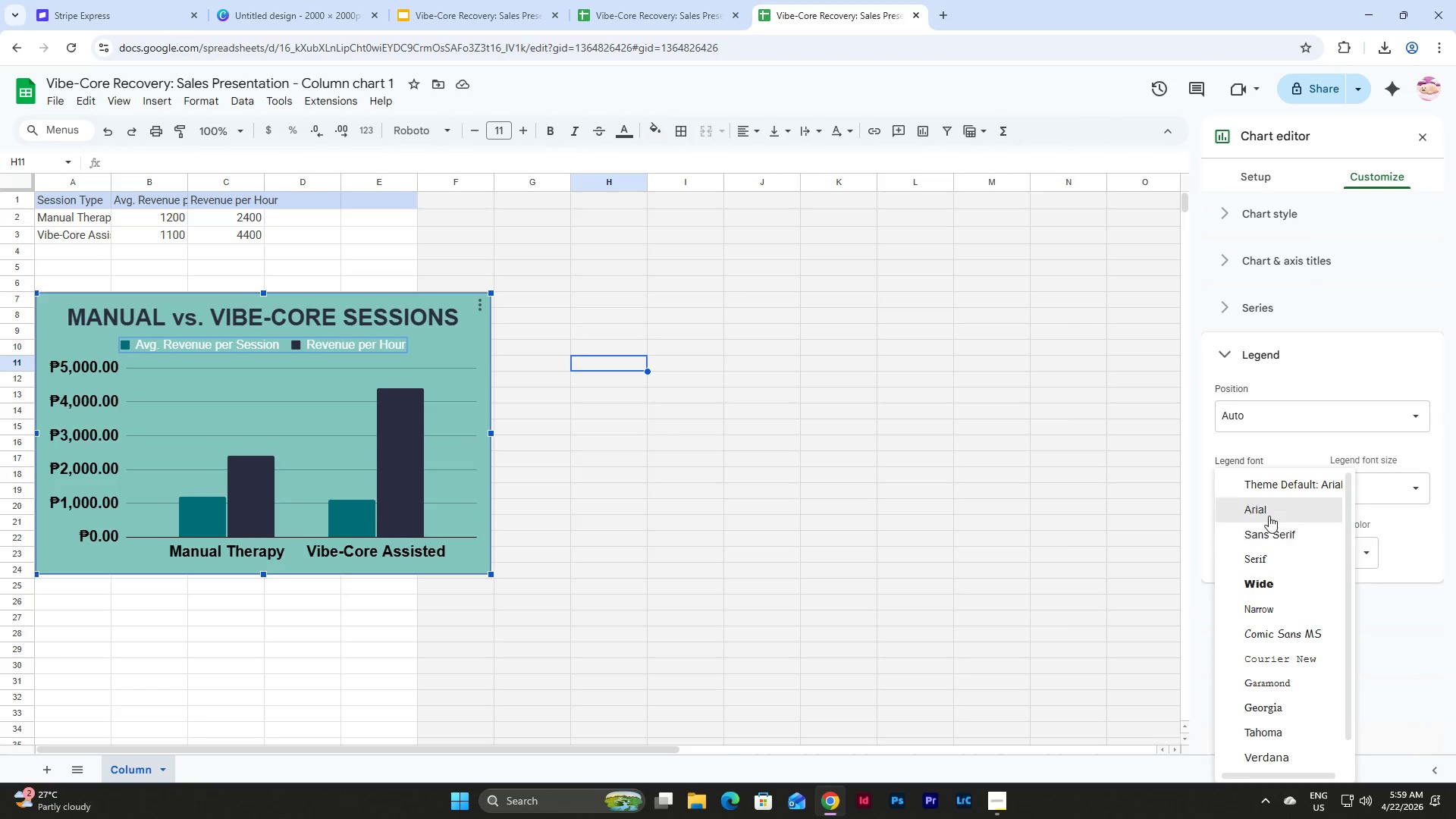 
left_click([1269, 515])
 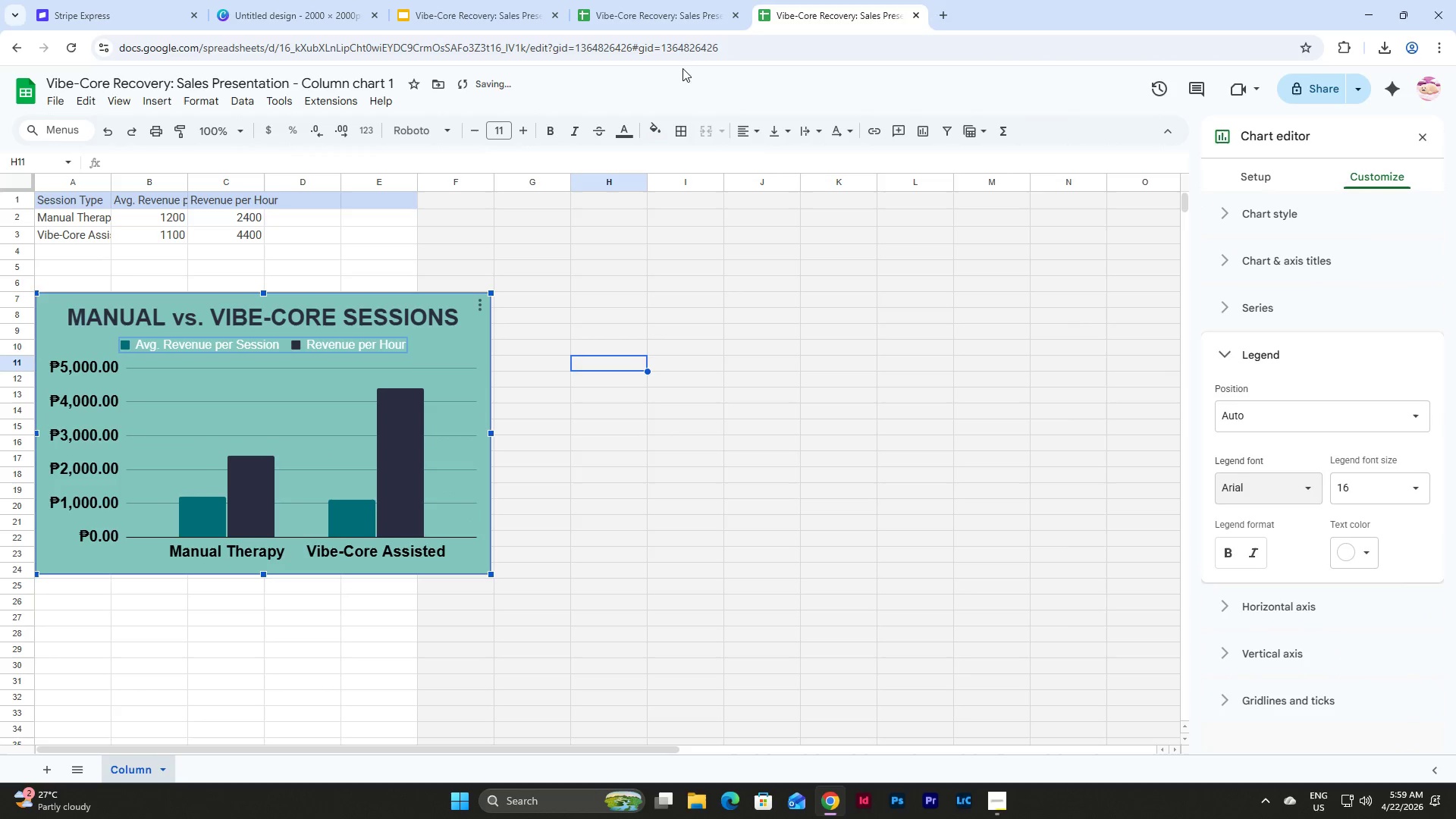 
left_click([690, 10])
 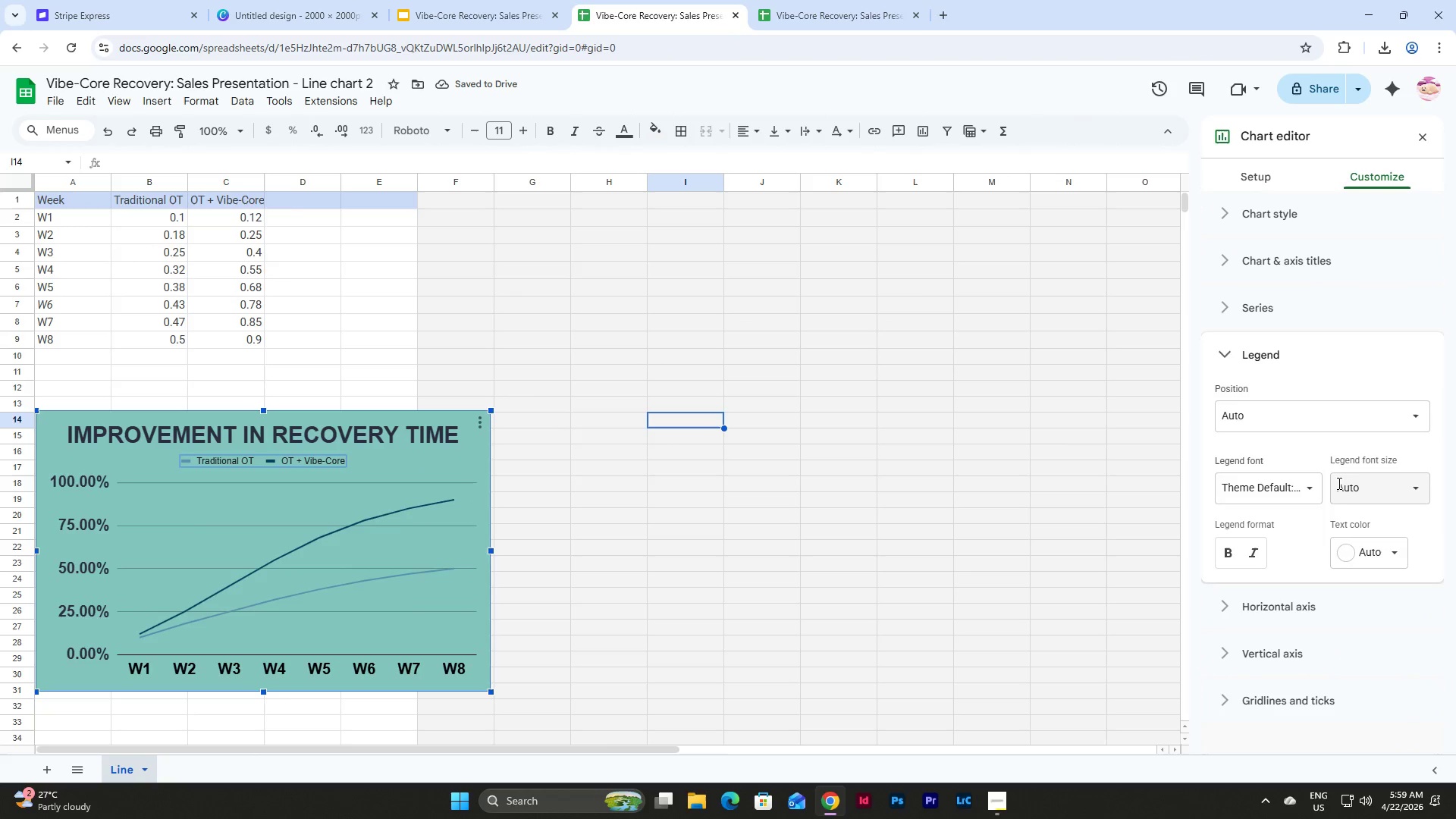 
left_click([1283, 476])
 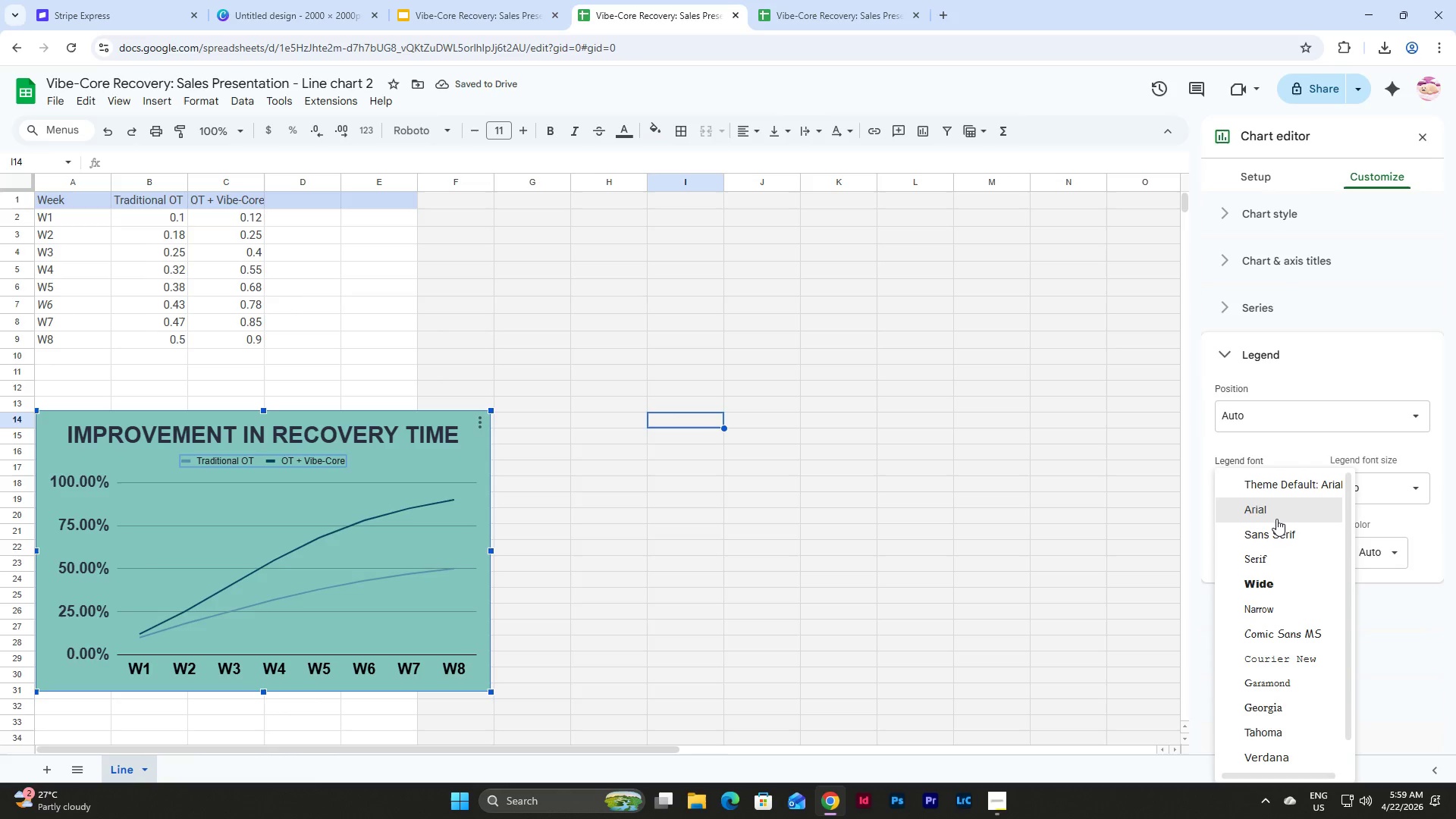 
left_click([1276, 519])
 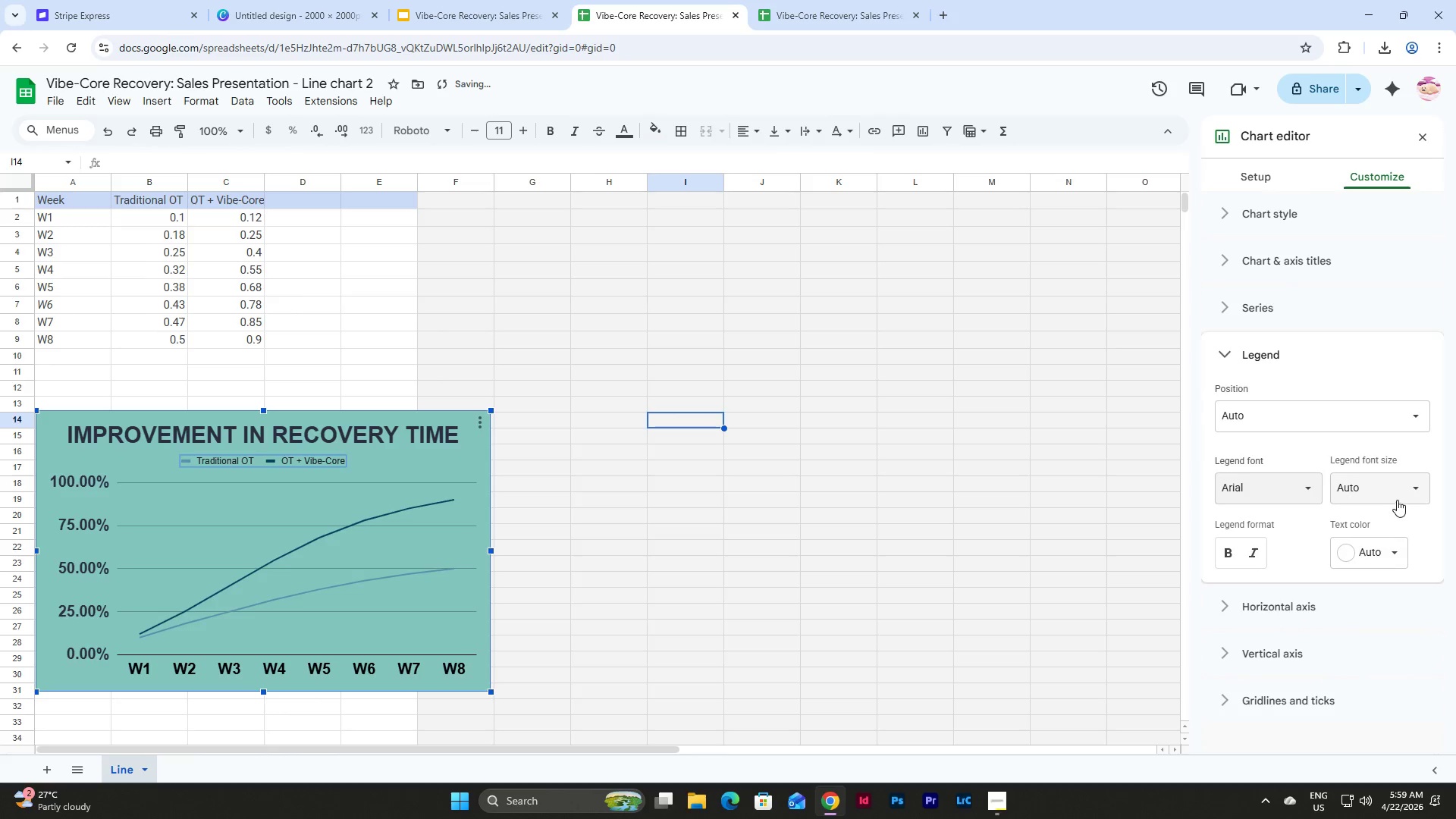 
left_click([1401, 492])
 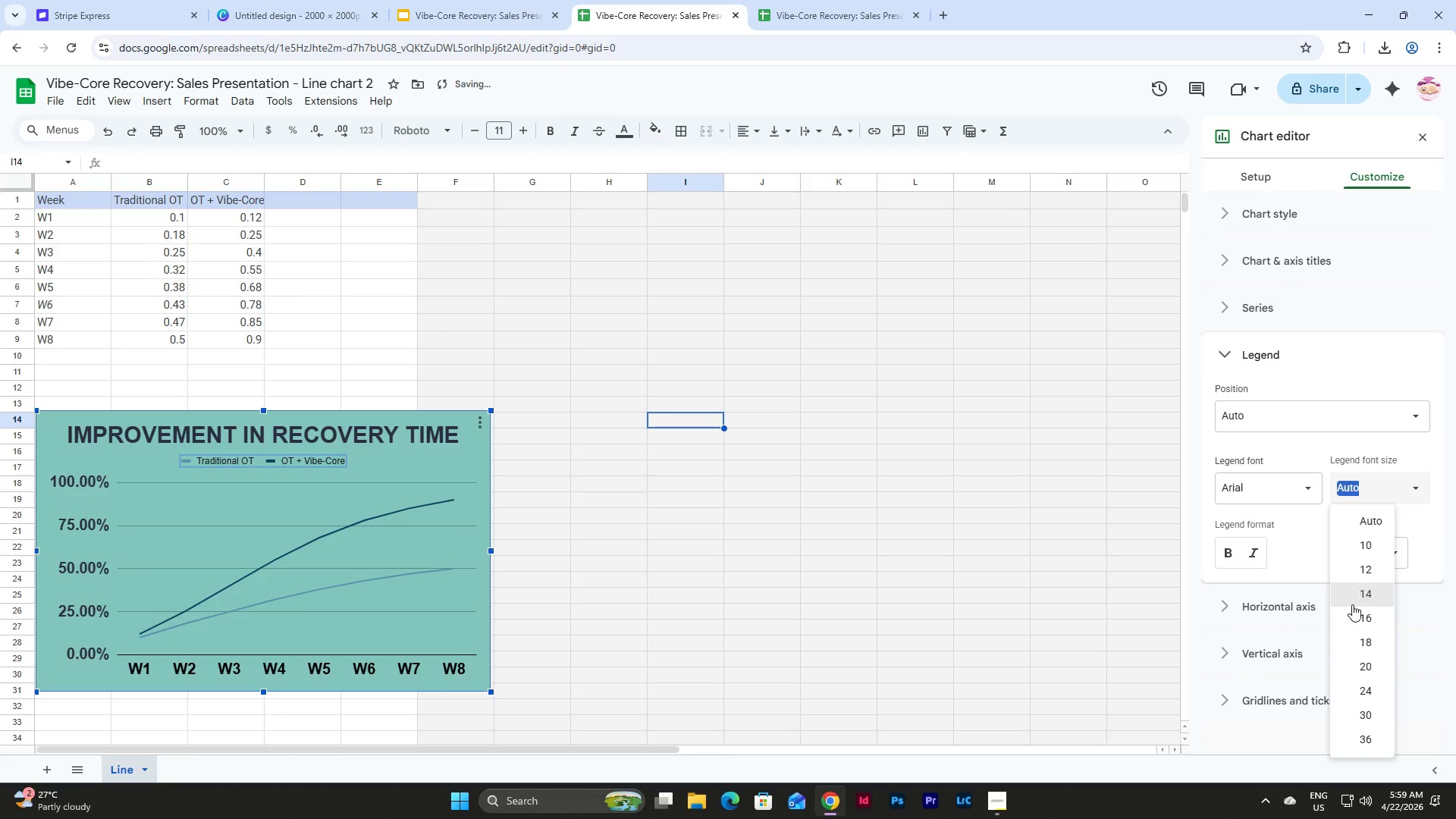 
left_click([1352, 614])
 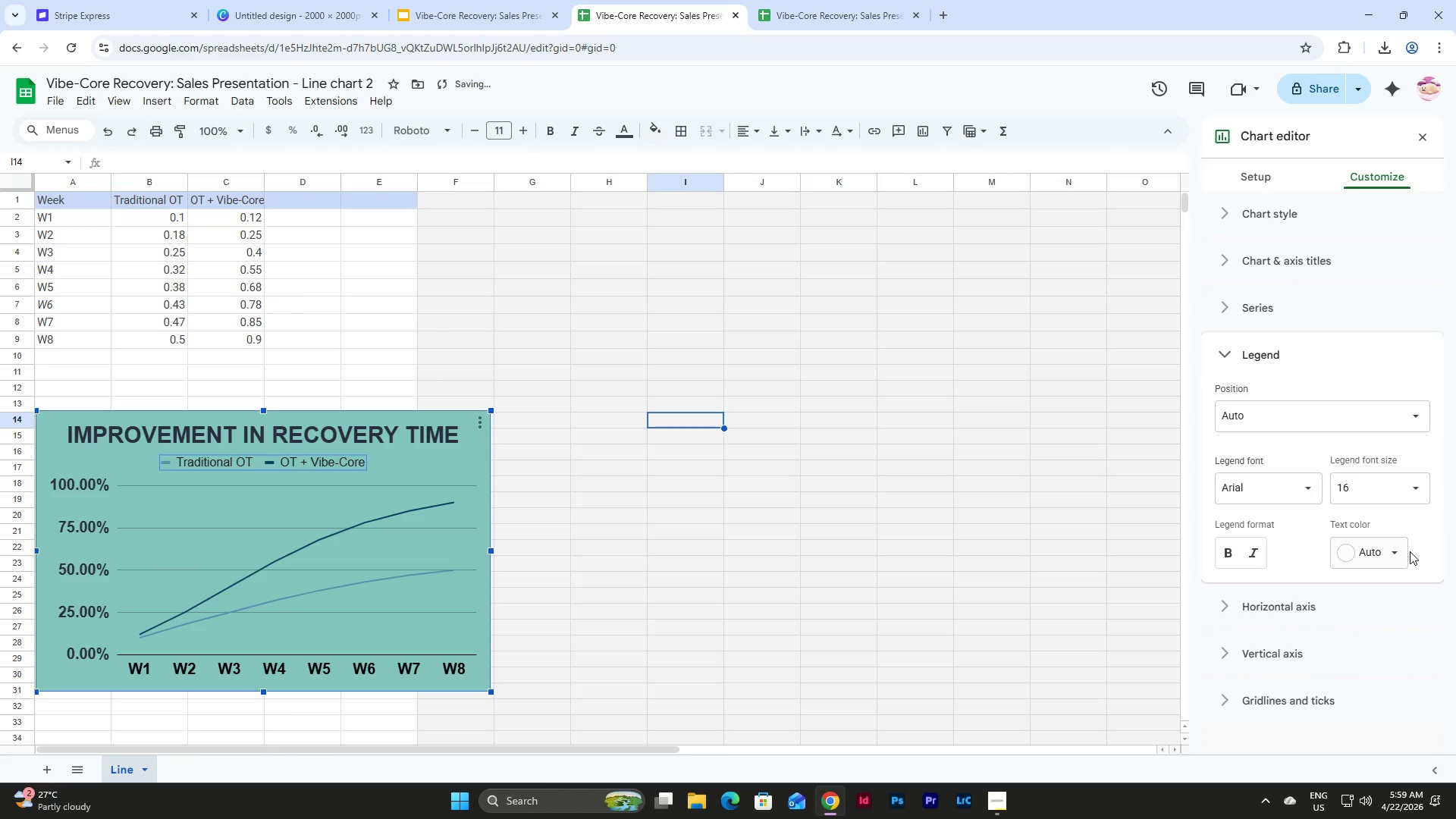 
double_click([1378, 556])
 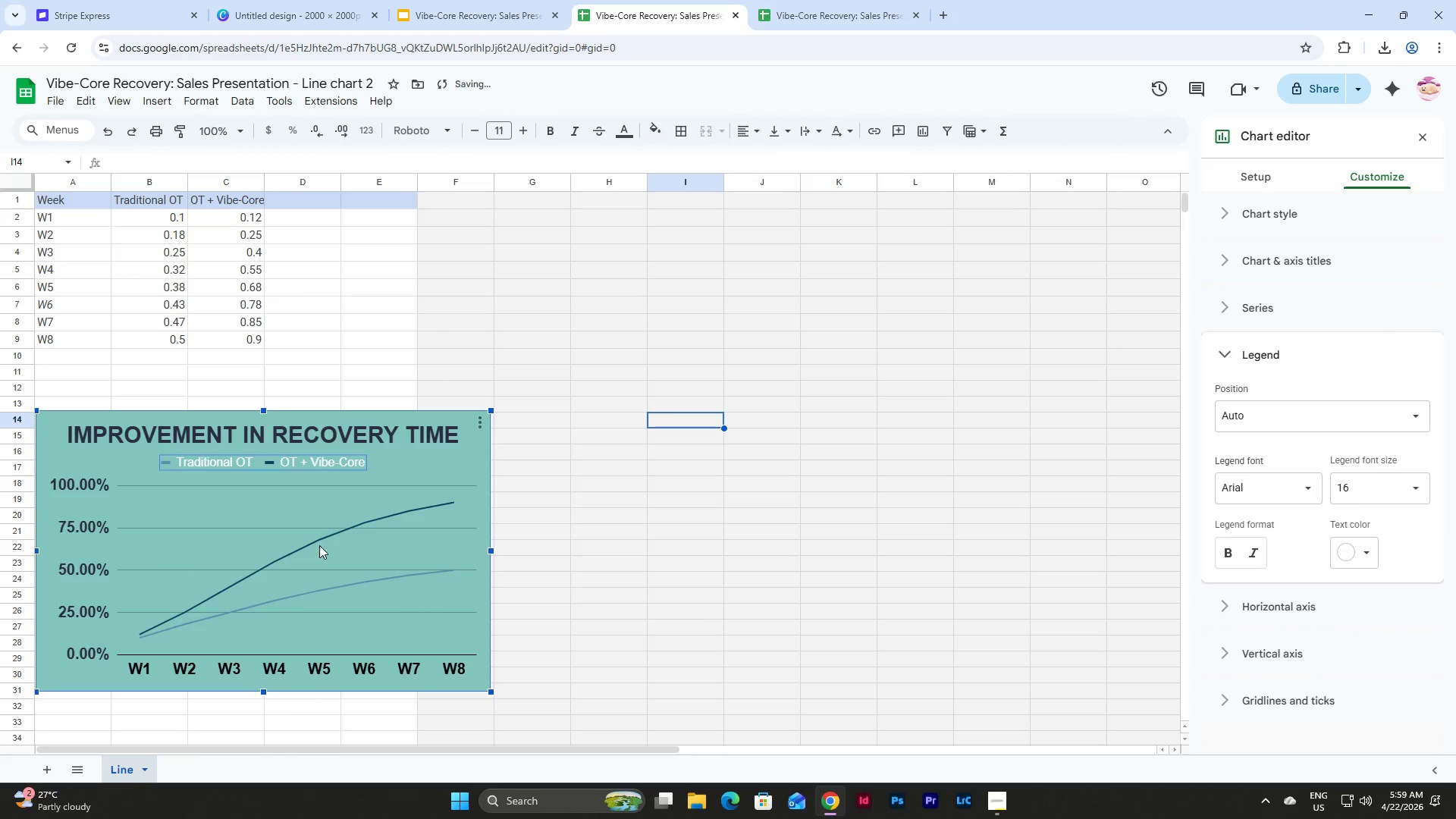 
left_click([423, 507])
 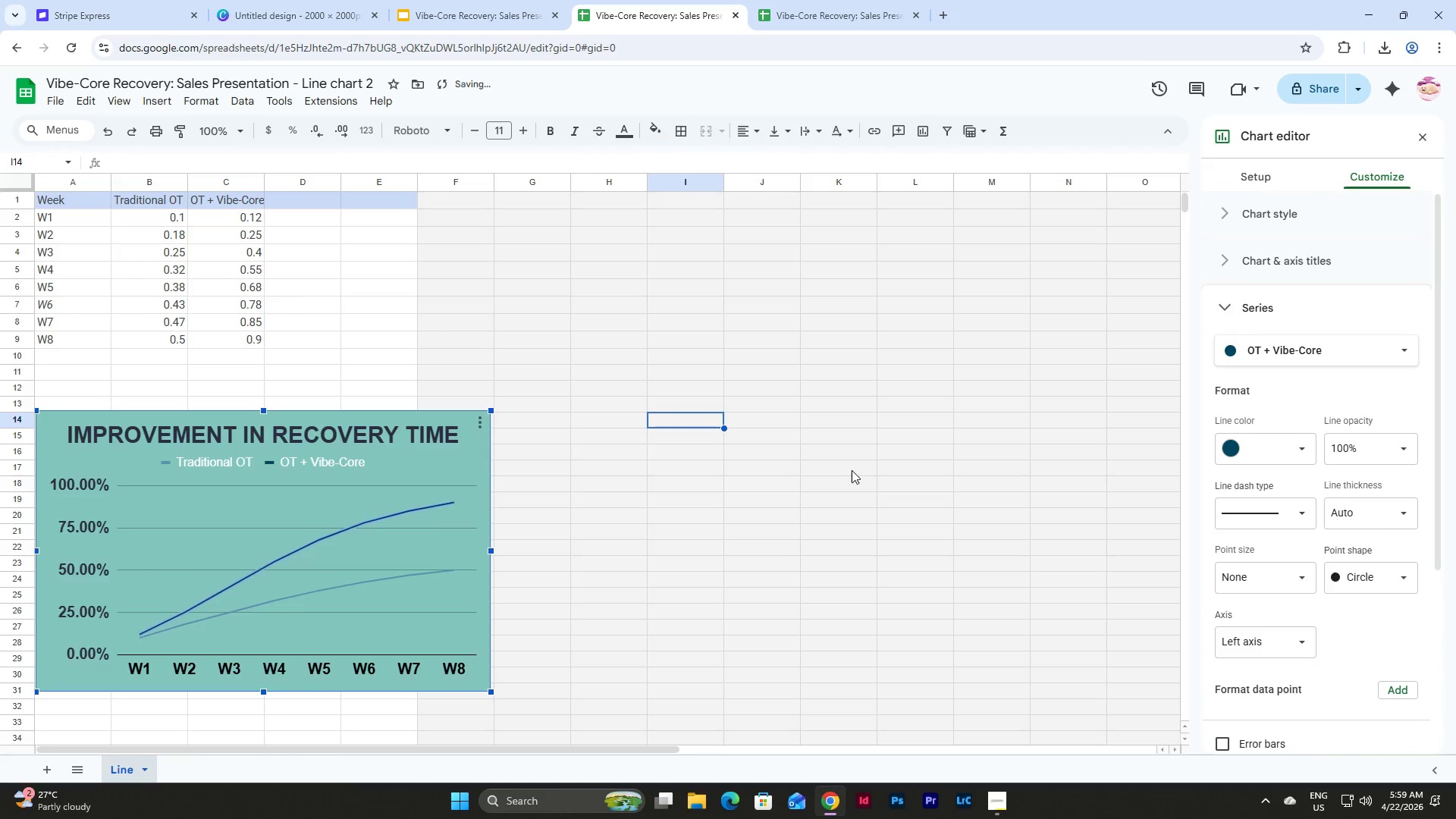 
mouse_move([1271, 486])
 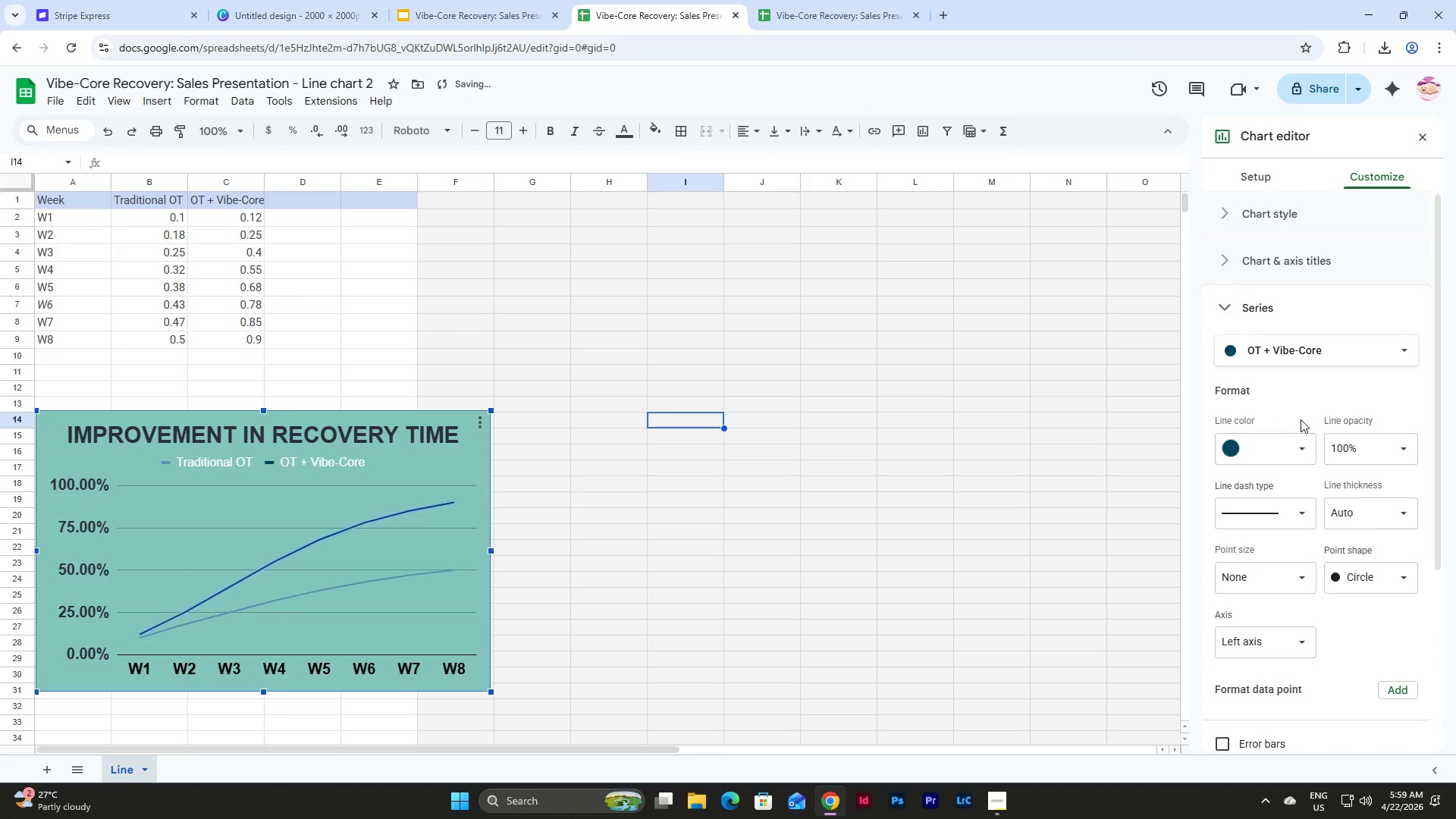 
left_click([1295, 445])
 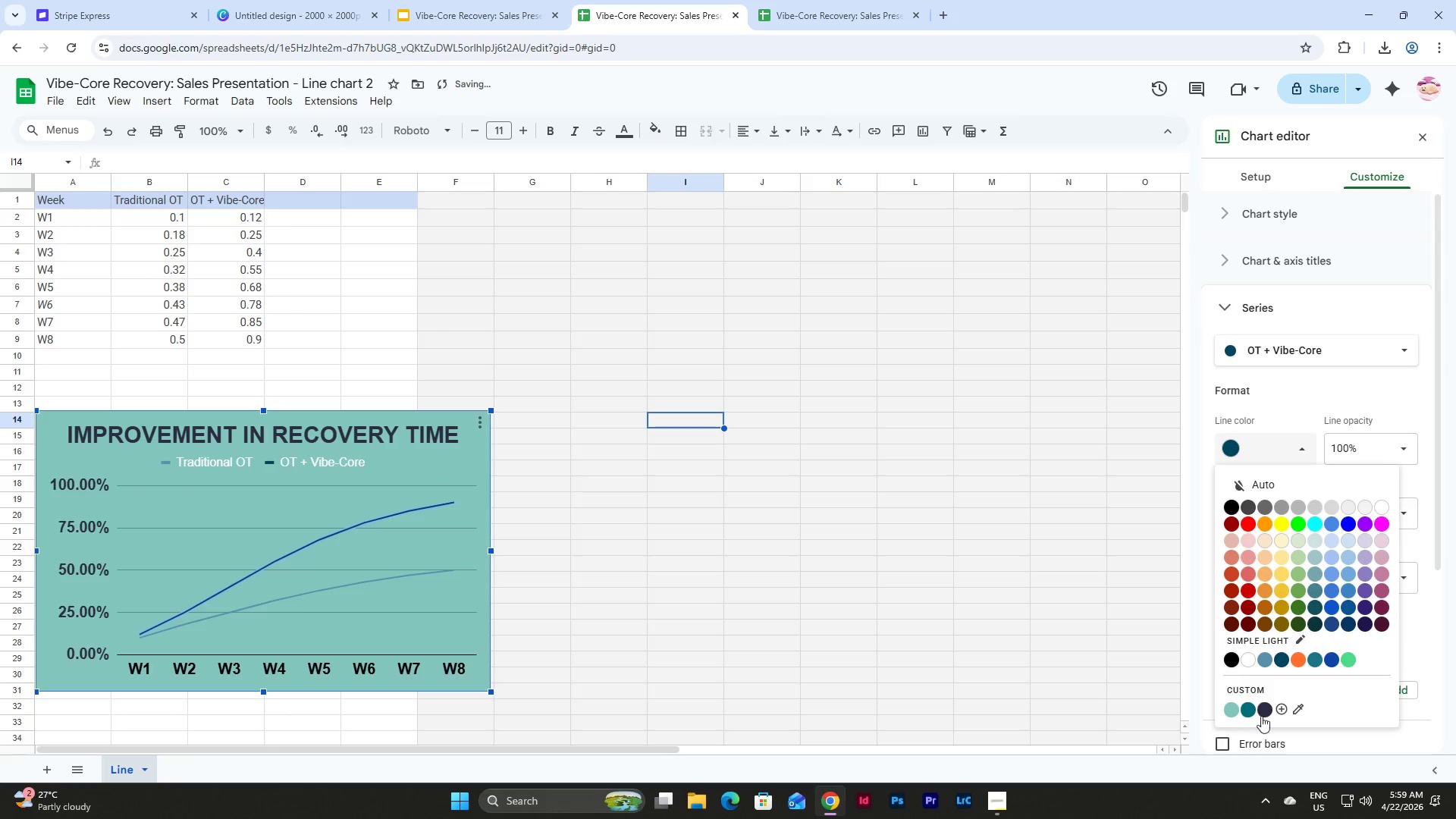 
left_click([1267, 710])
 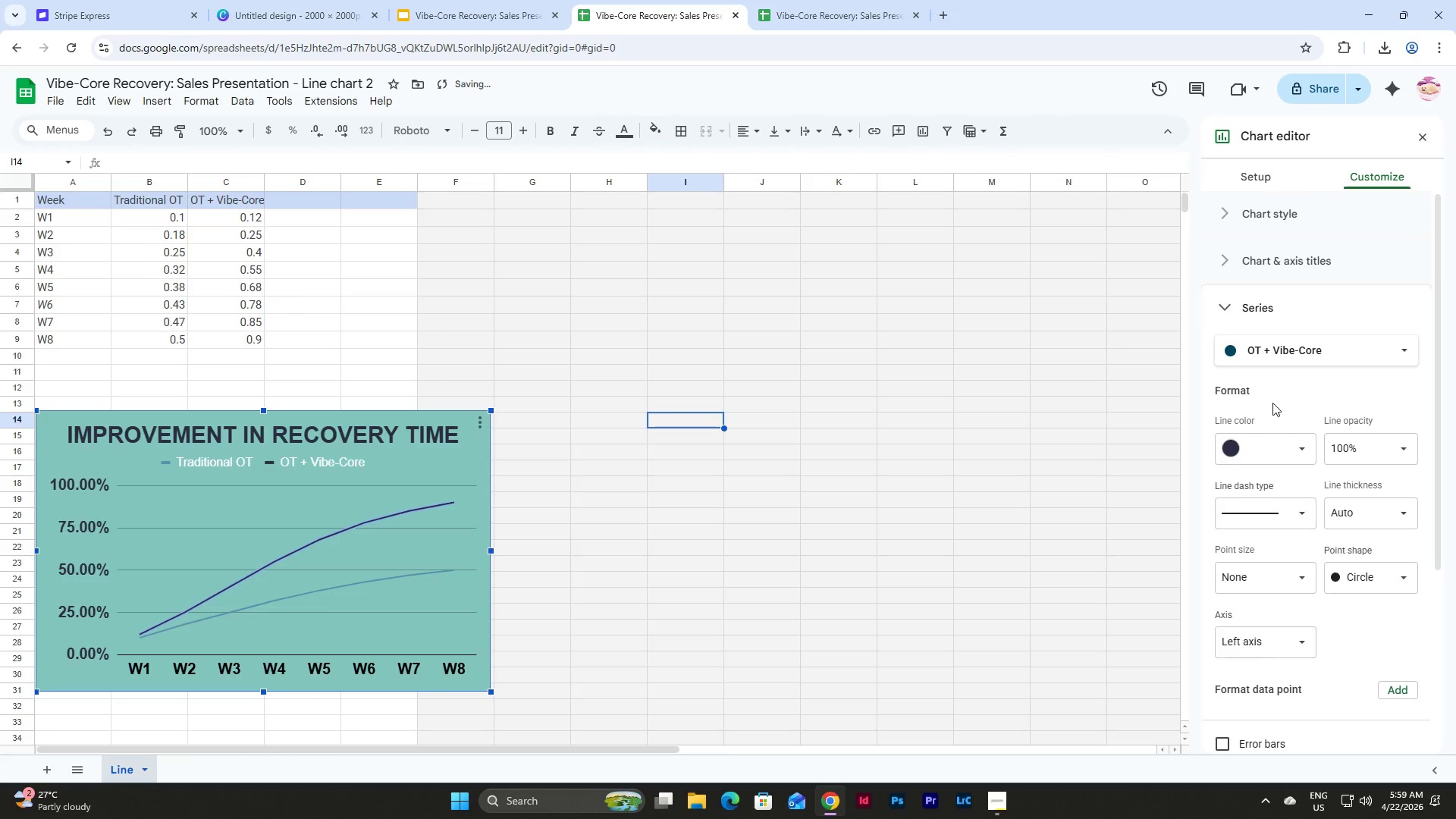 
left_click([1279, 344])
 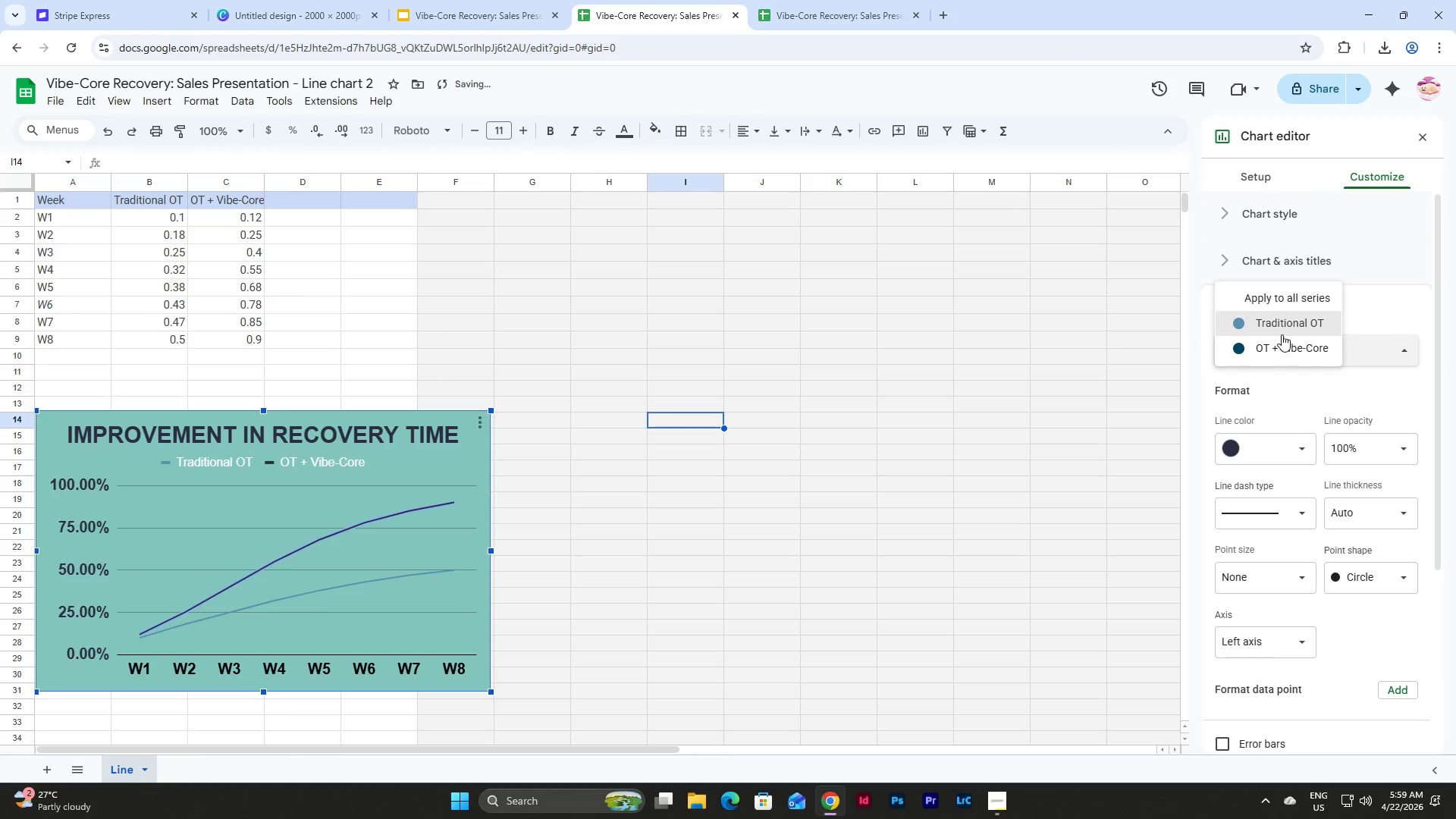 
left_click([1282, 320])
 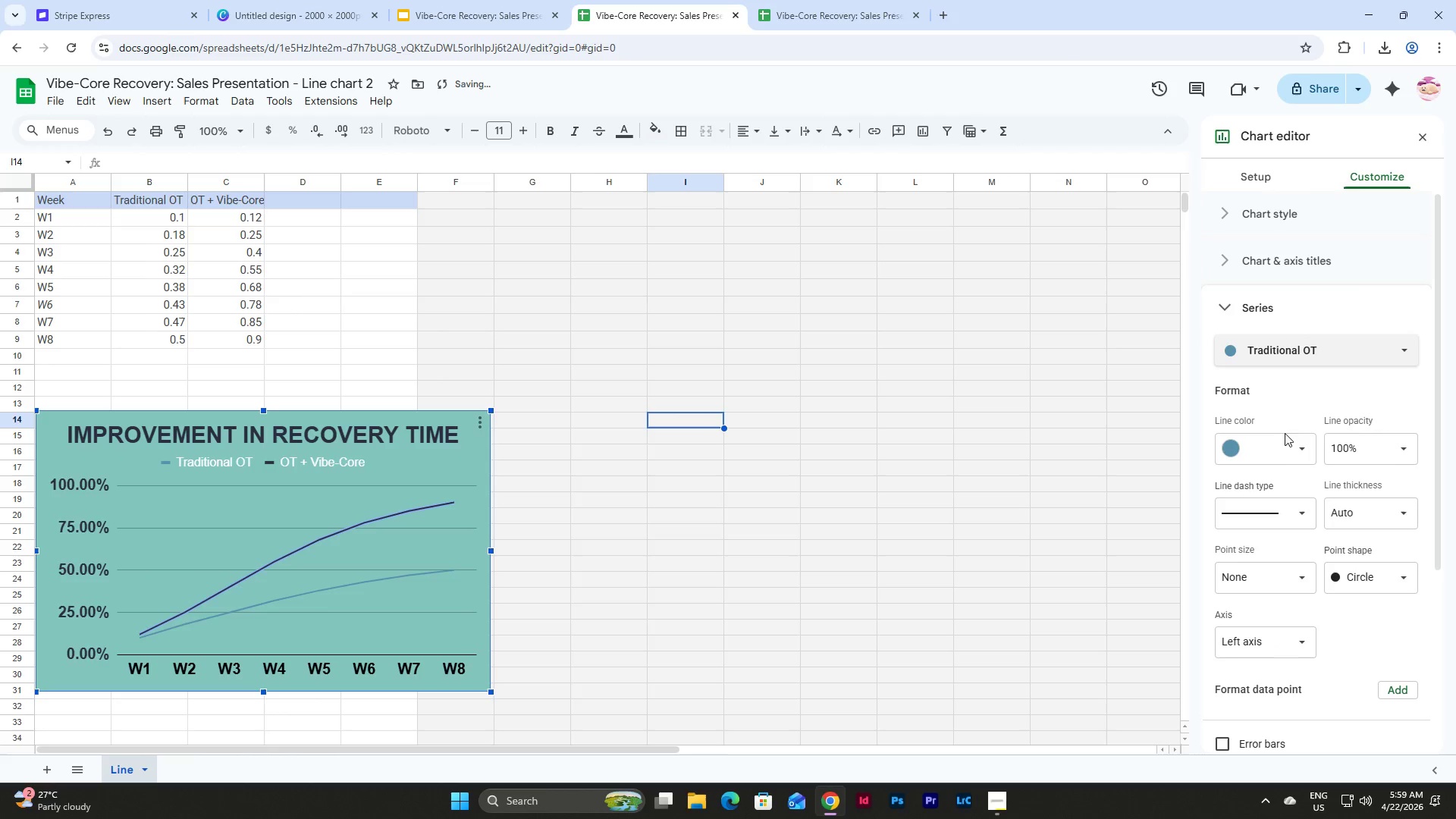 
left_click([1288, 449])
 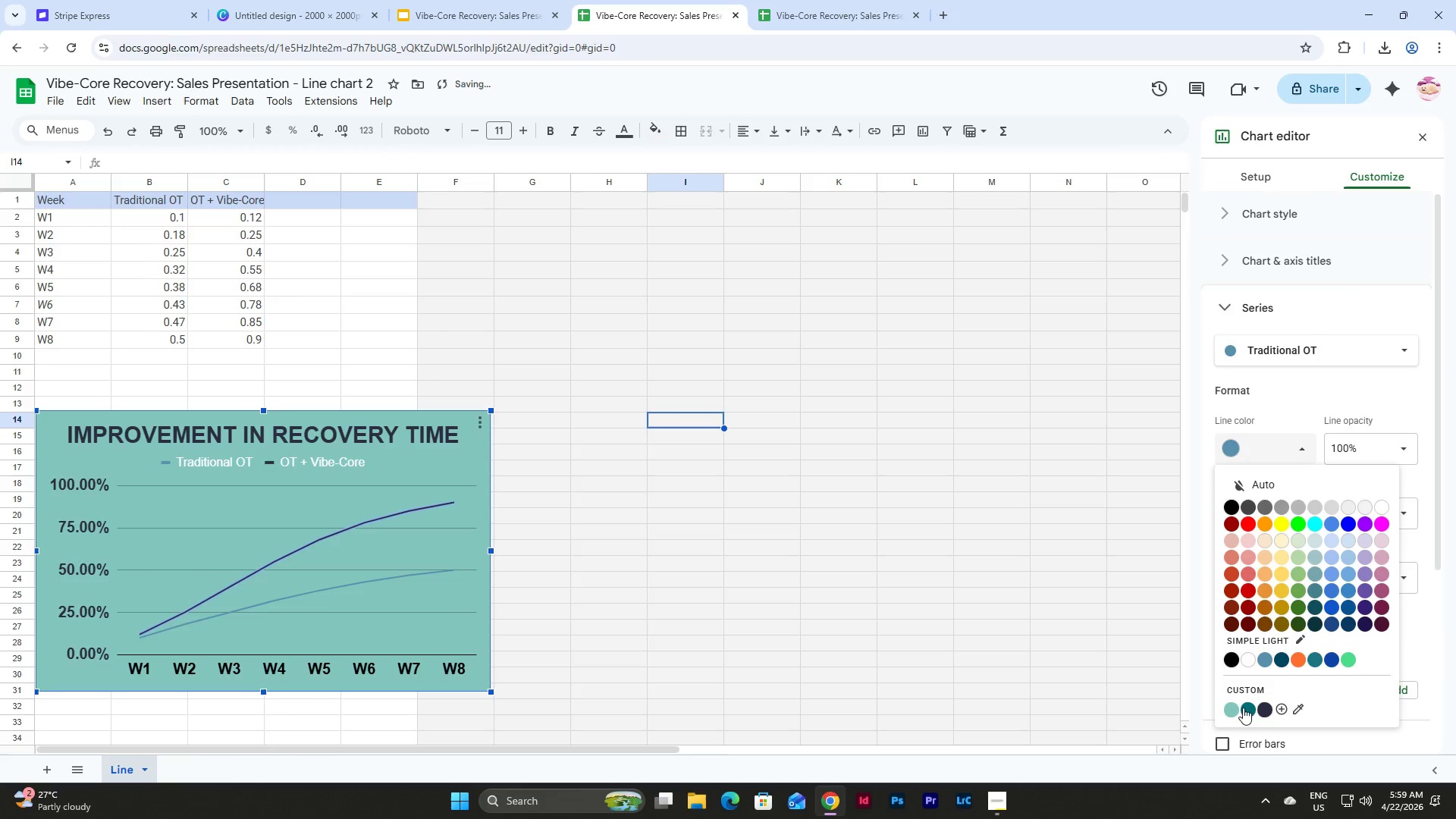 
left_click([1247, 708])
 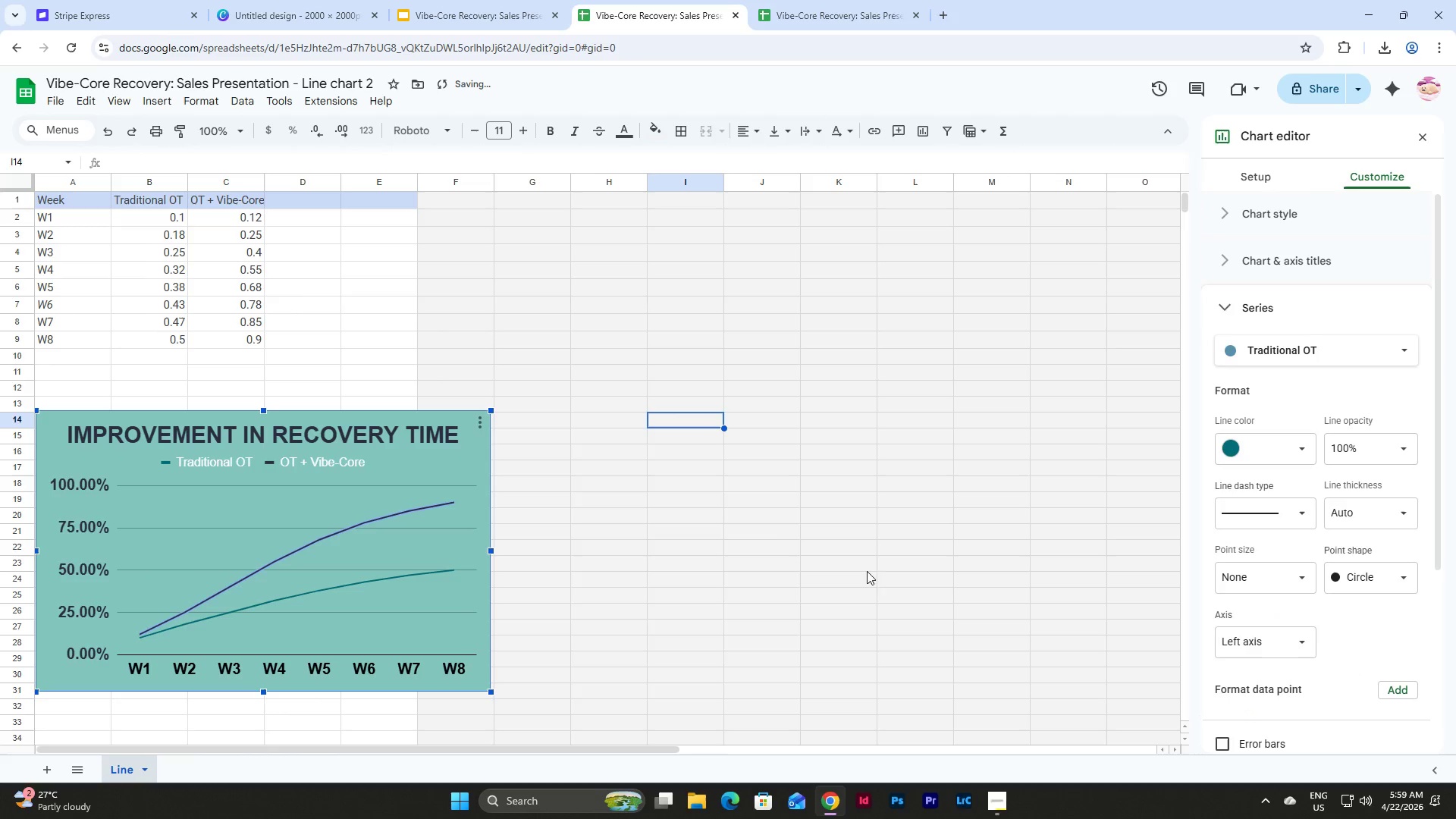 
left_click([749, 526])
 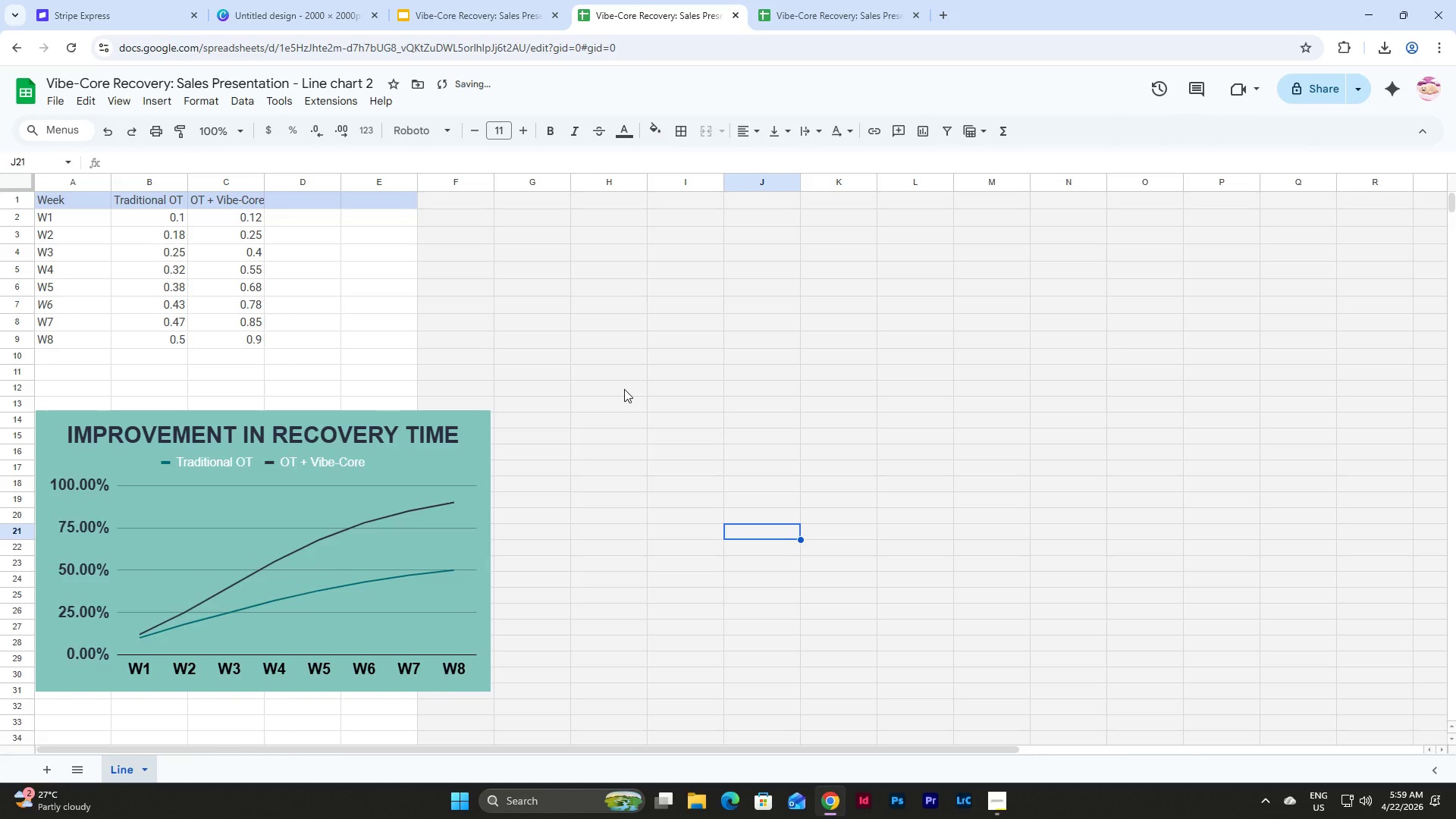 
wait(5.61)
 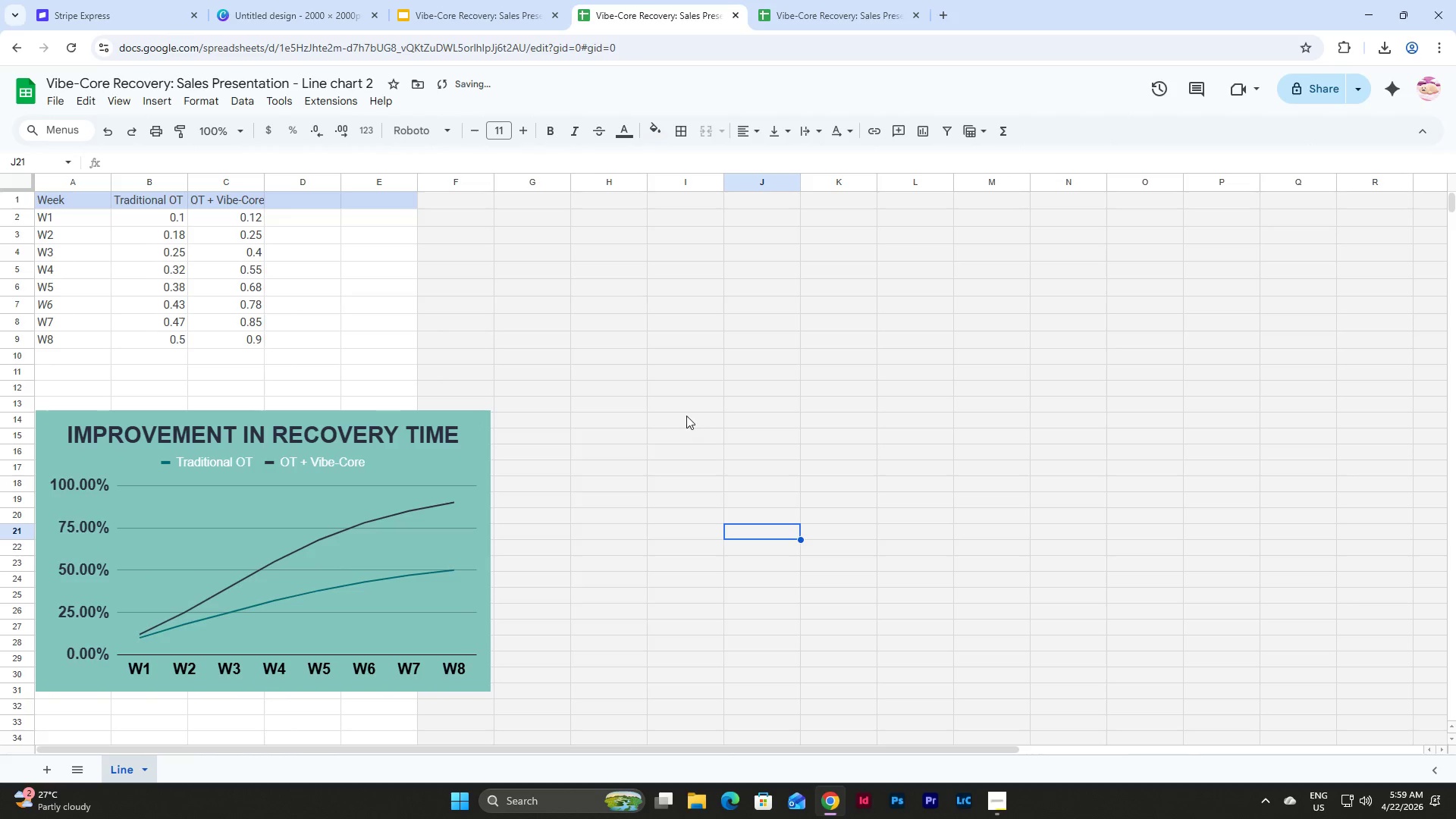 
left_click([495, 0])
 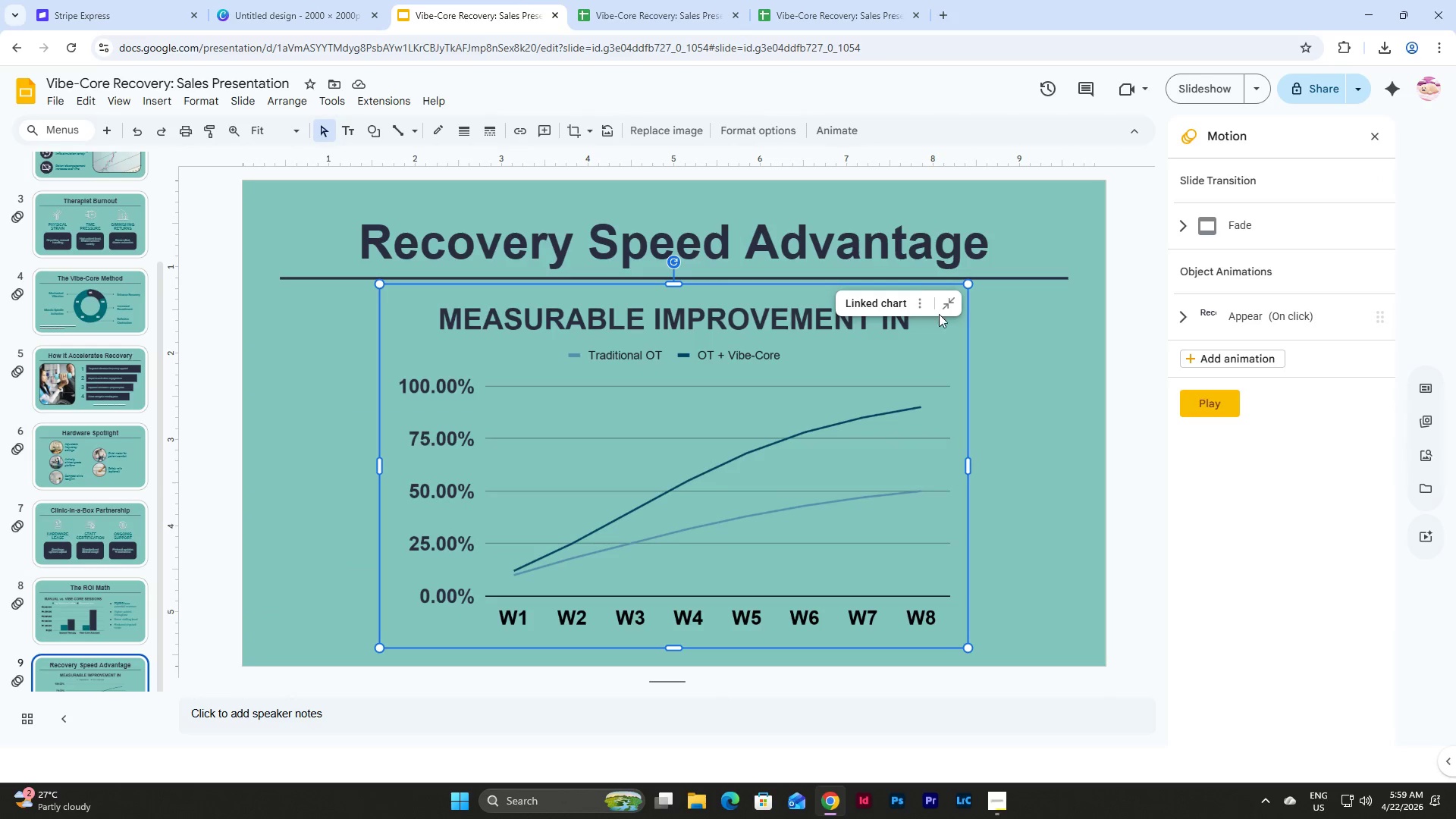 
left_click([990, 318])
 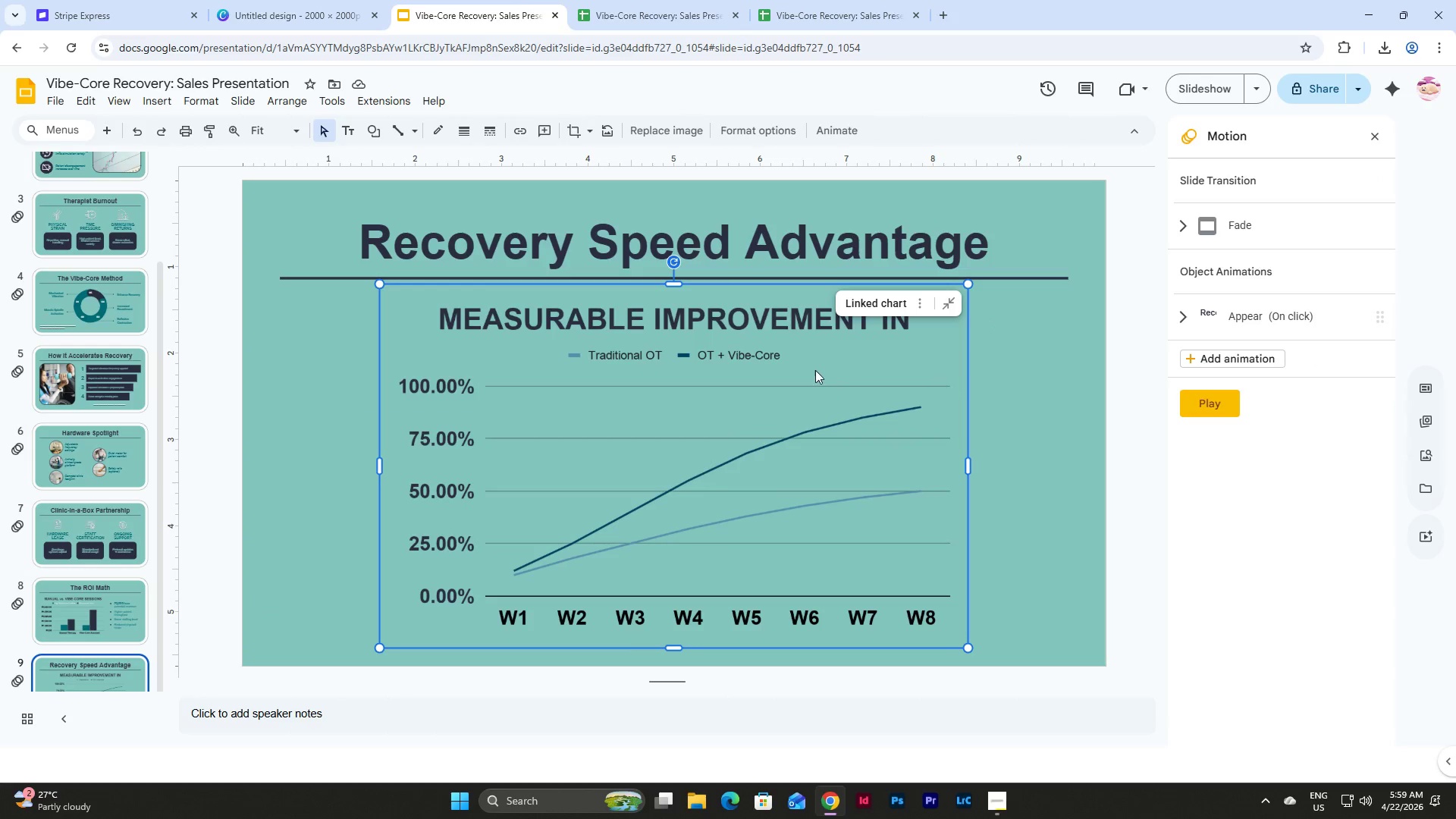 
double_click([815, 370])
 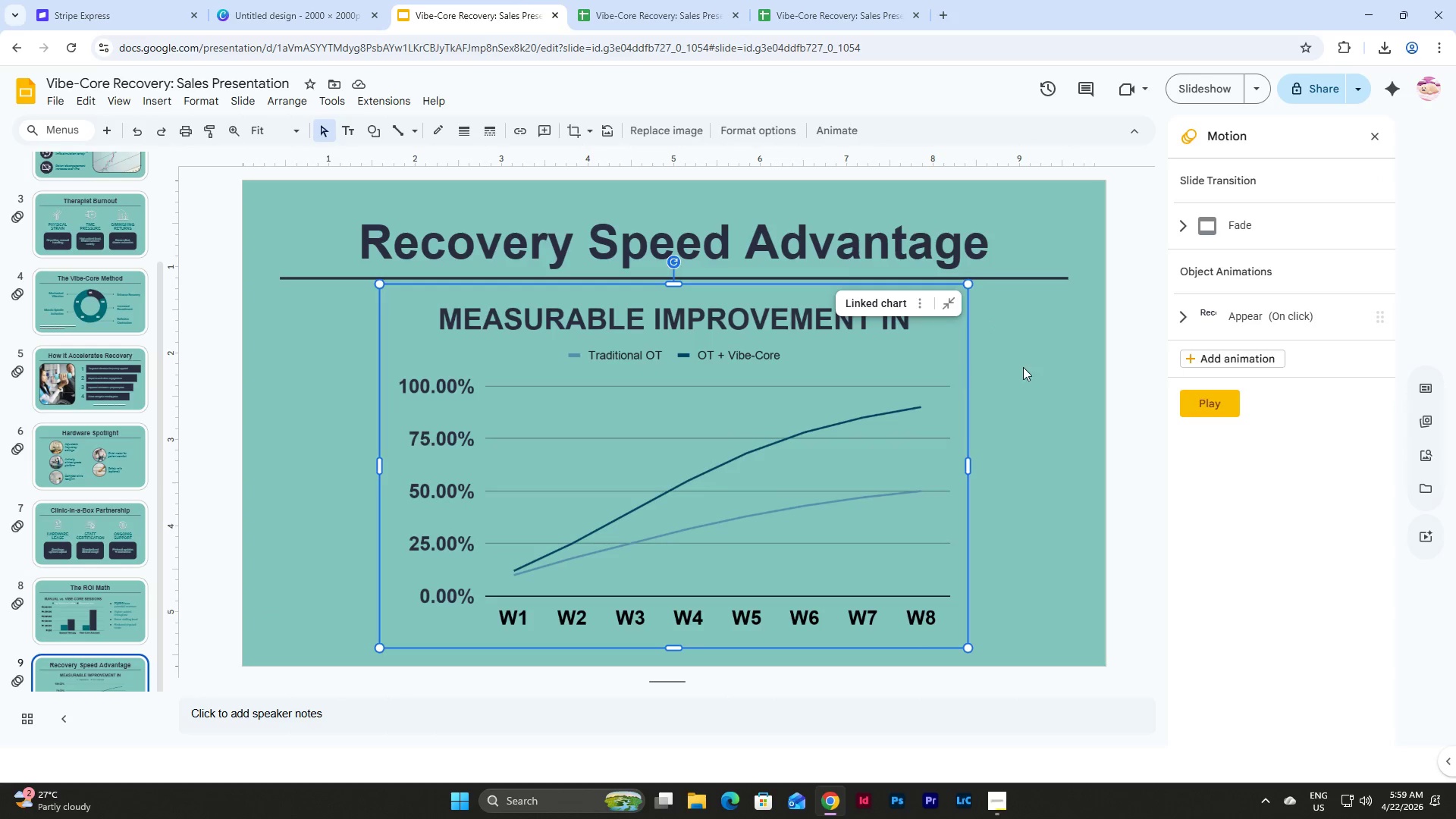 
triple_click([1023, 367])
 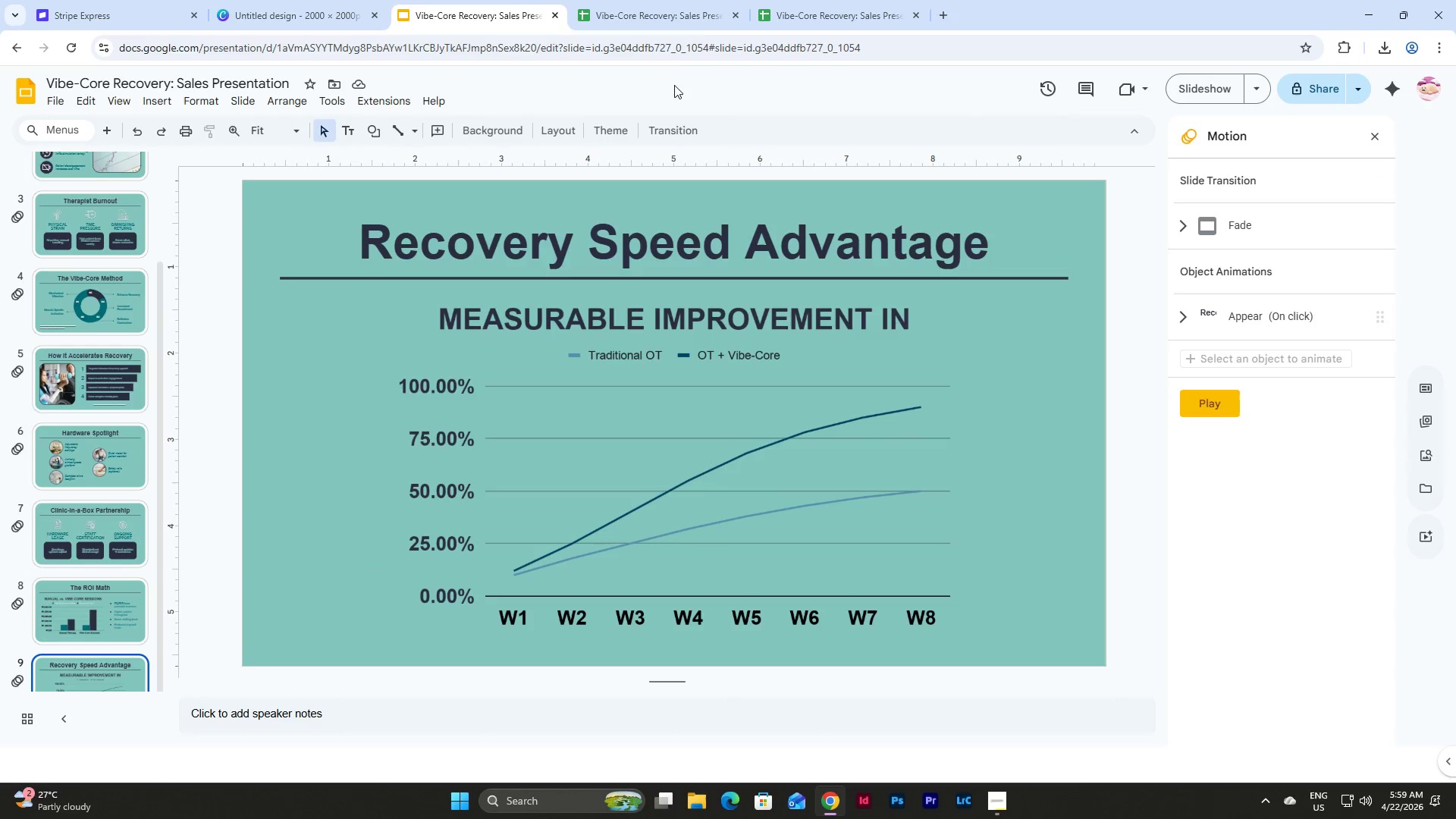 
left_click([703, 7])
 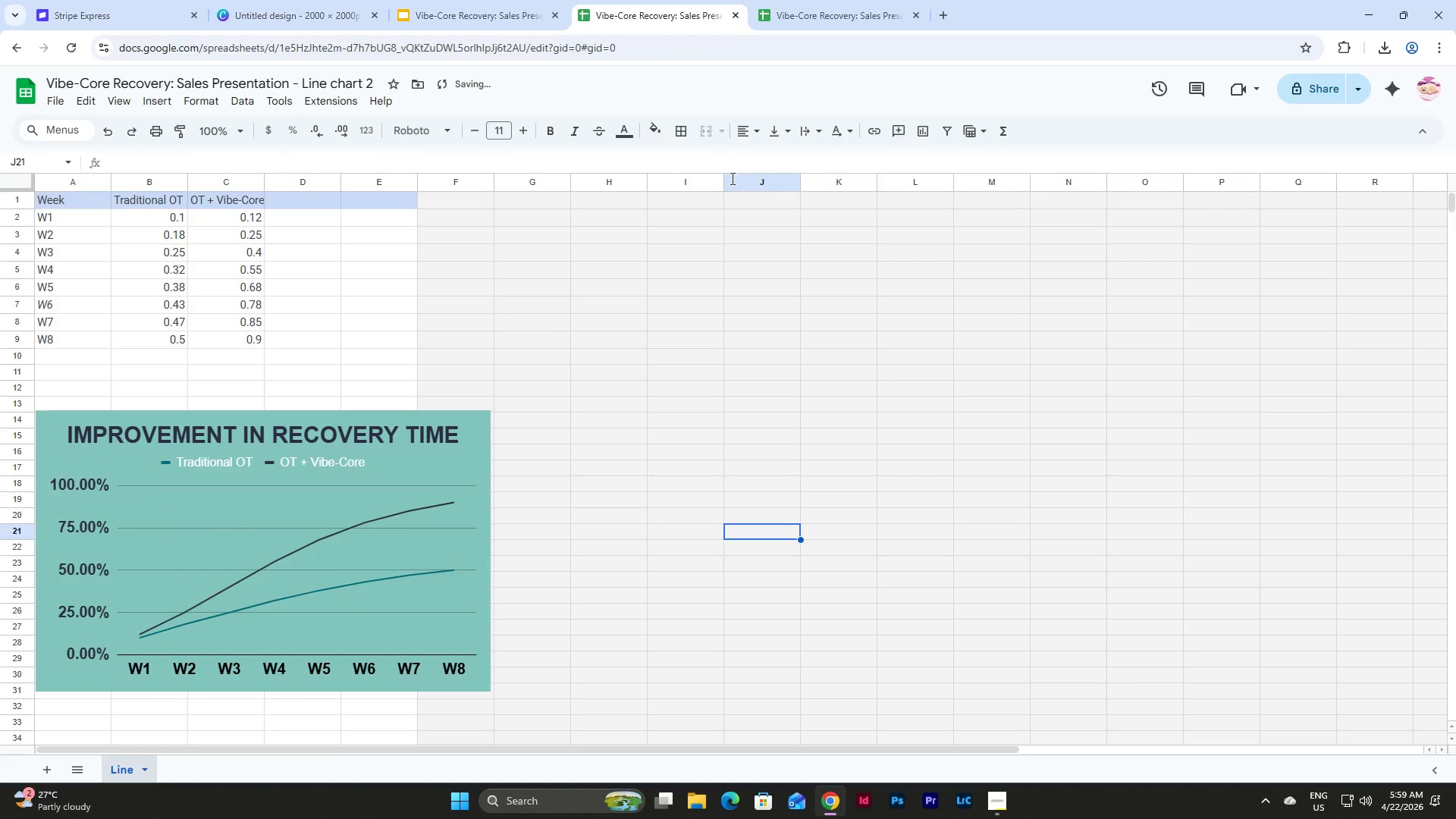 
left_click([734, 219])
 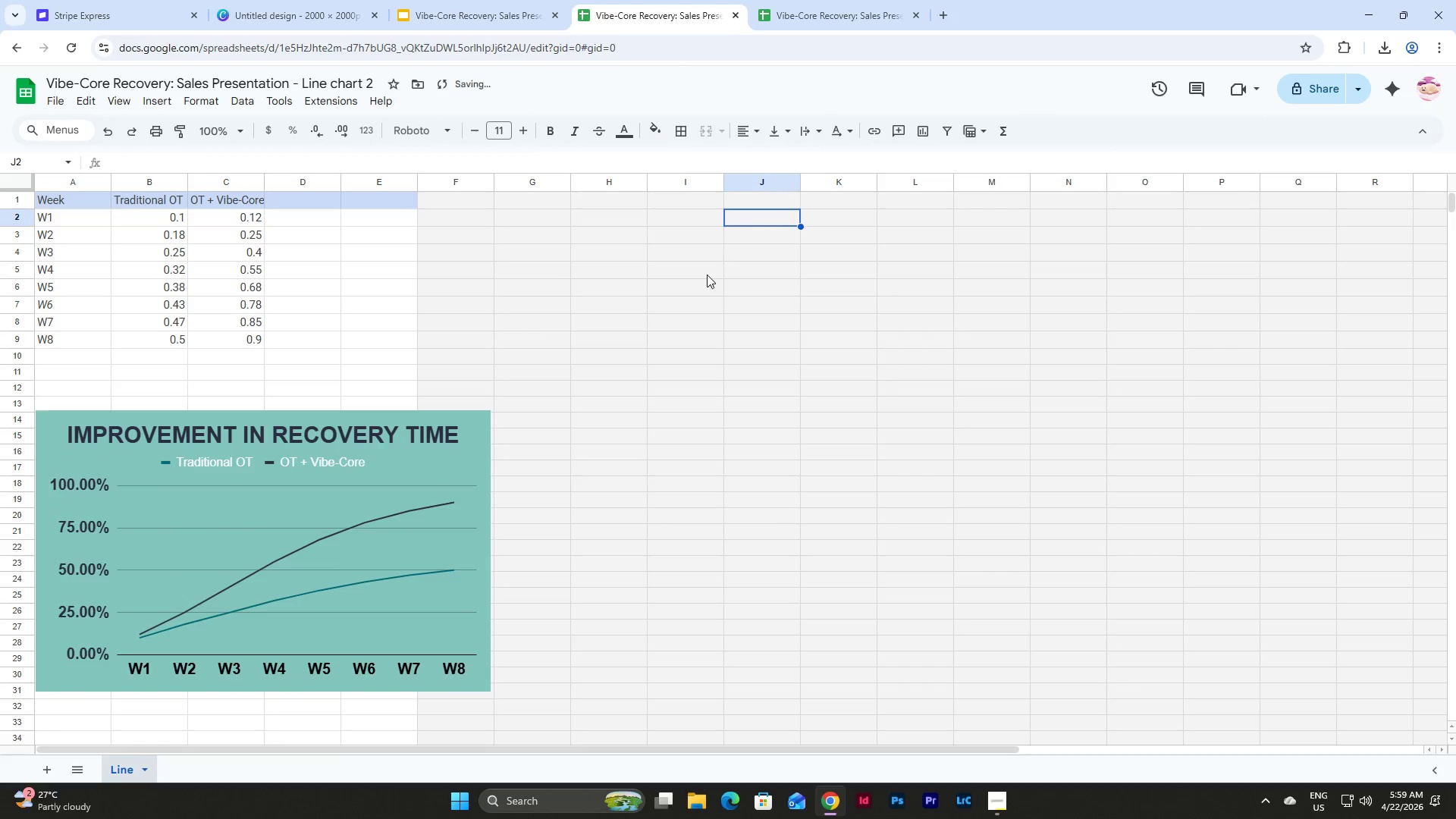 
left_click([704, 281])
 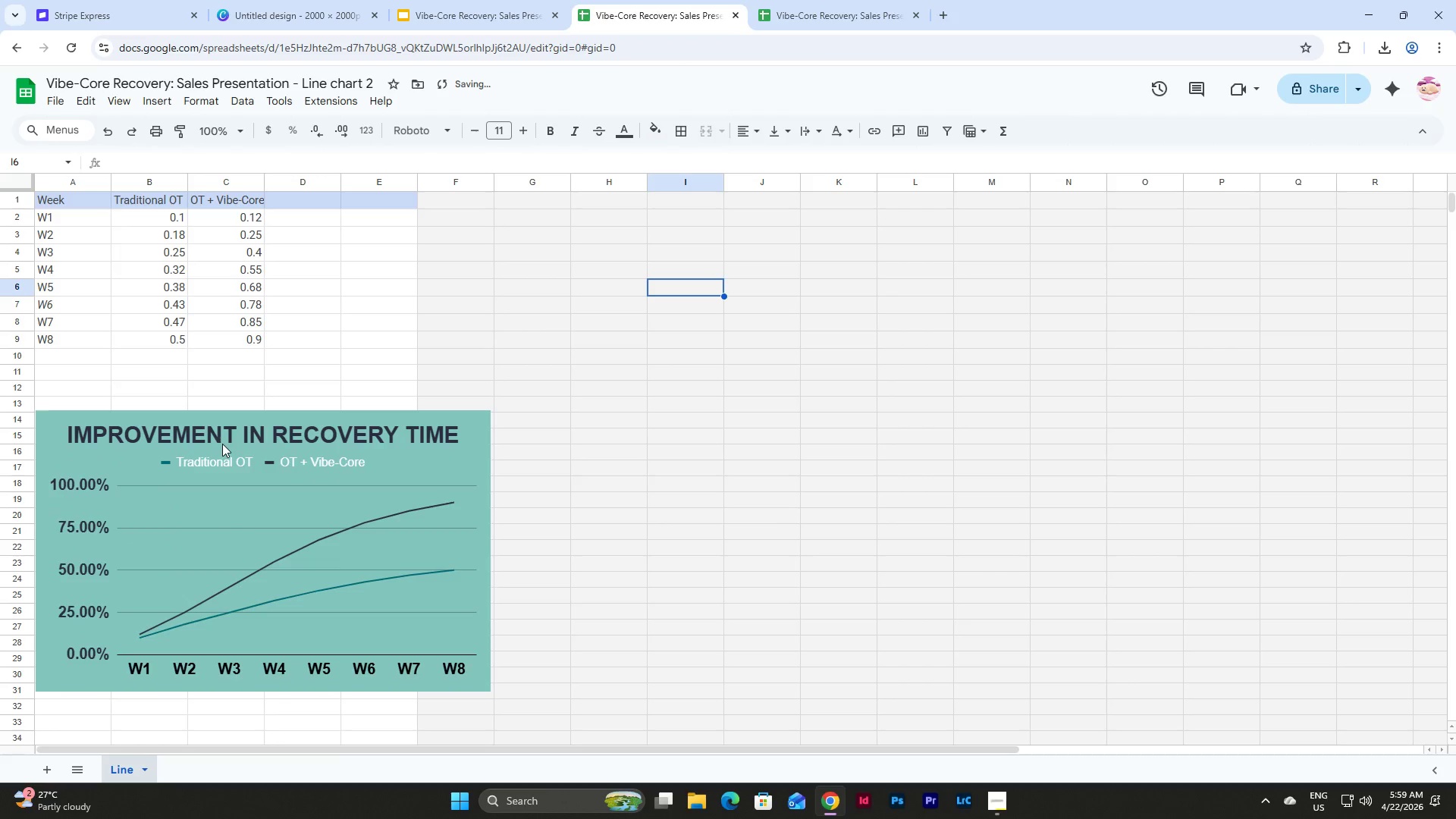 
left_click([793, 0])
 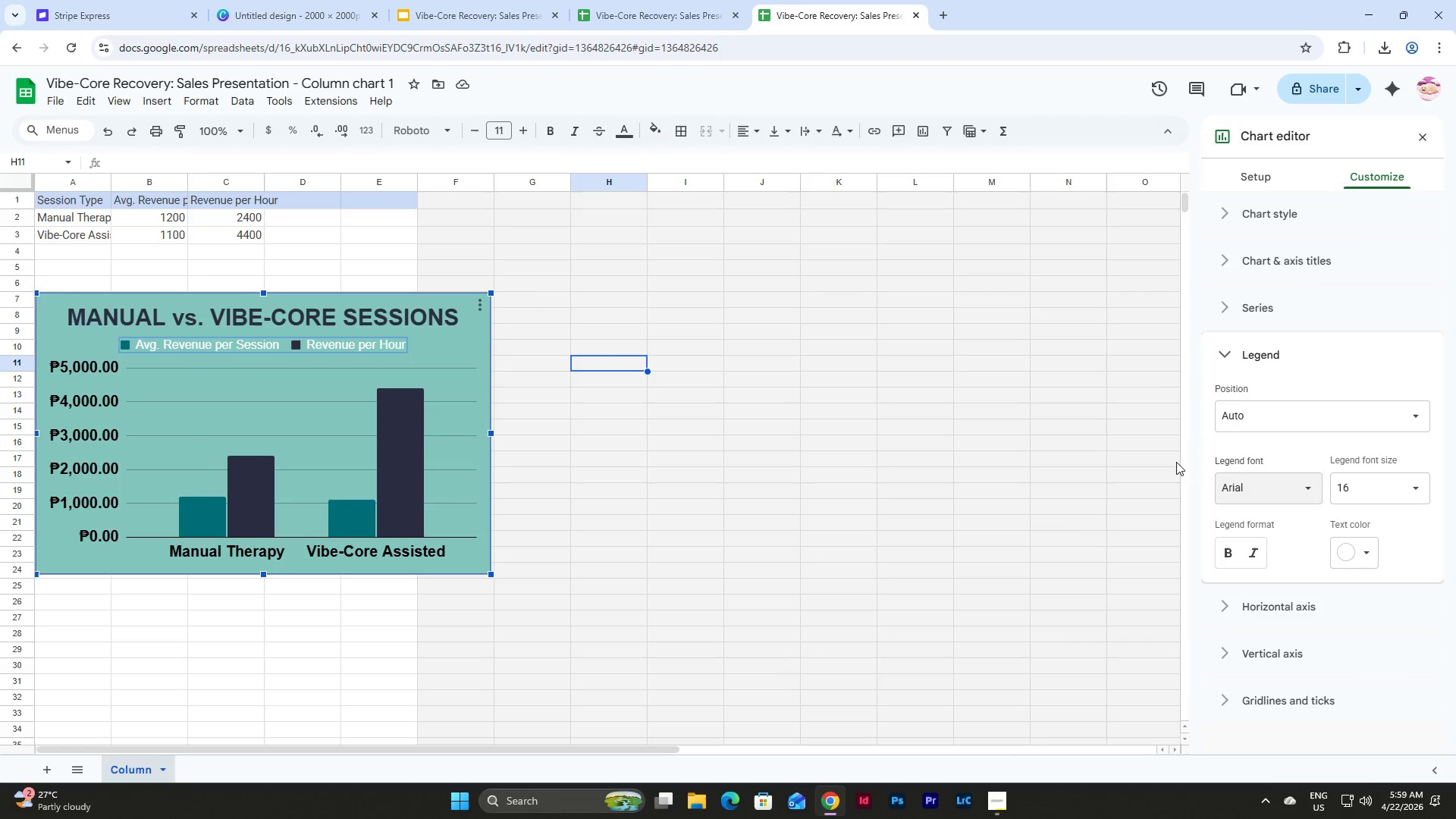 
left_click([636, 0])
 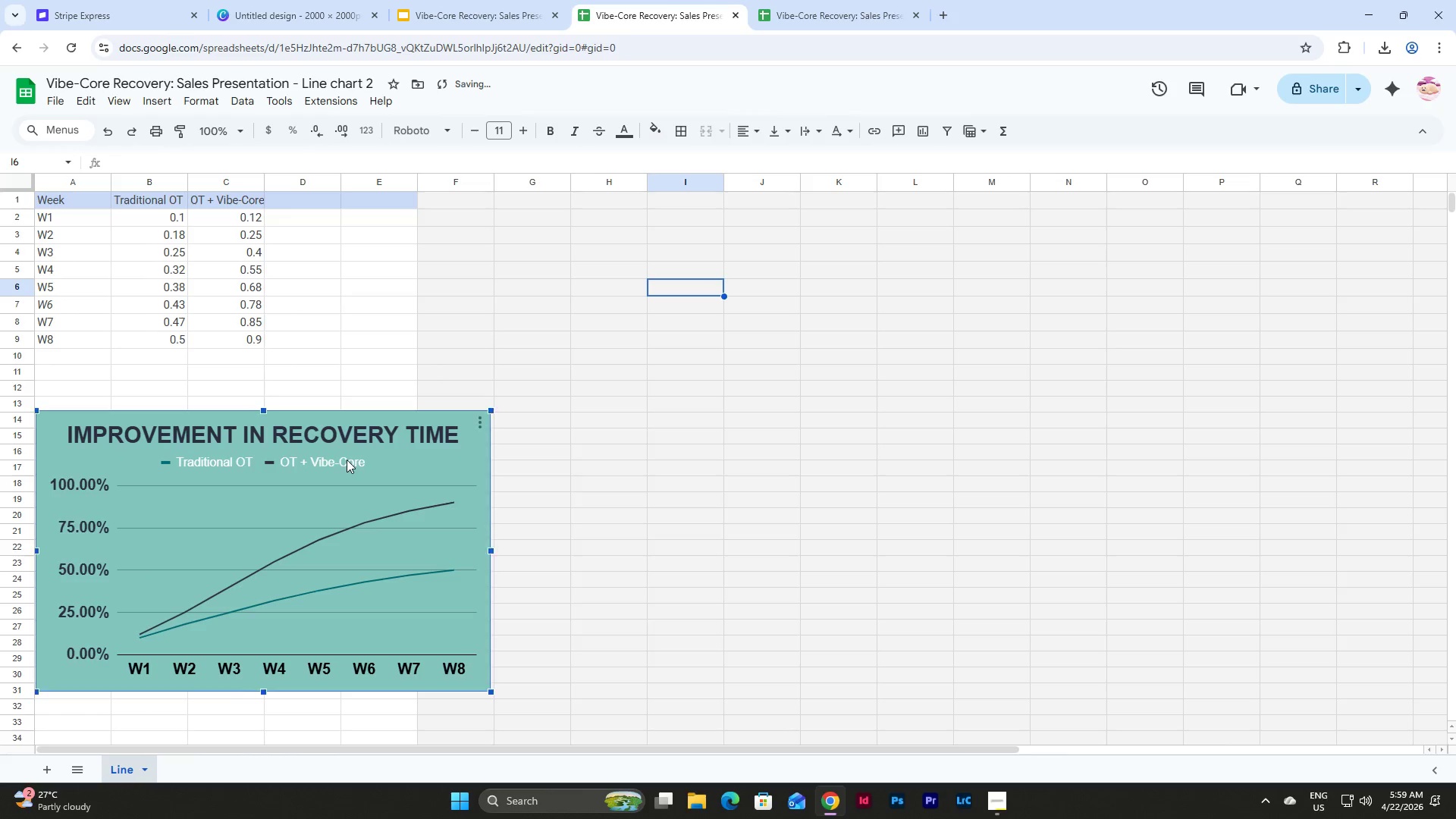 
left_click([347, 460])
 